 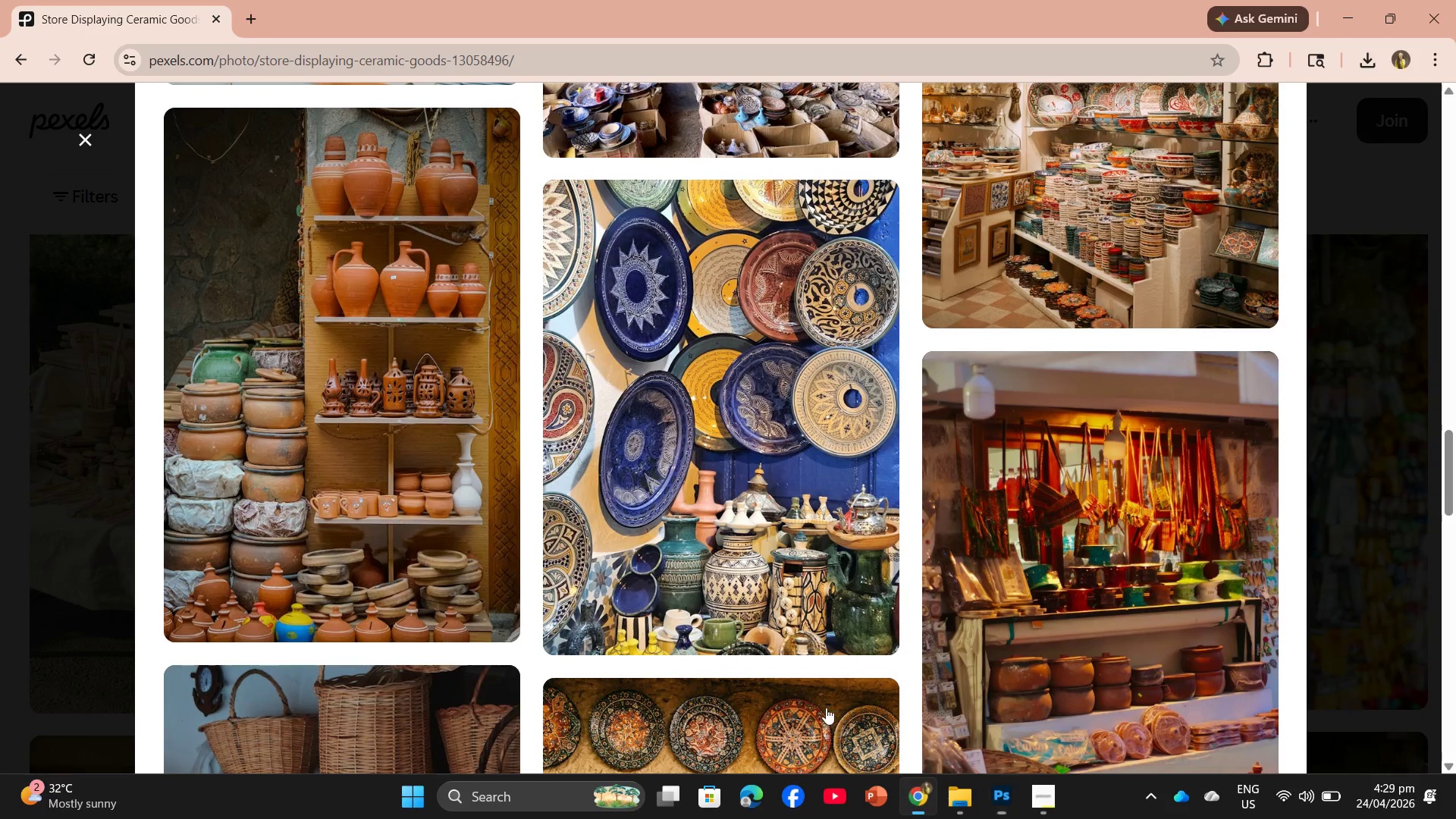 
scroll: coordinate [456, 284], scroll_direction: down, amount: 2.0
 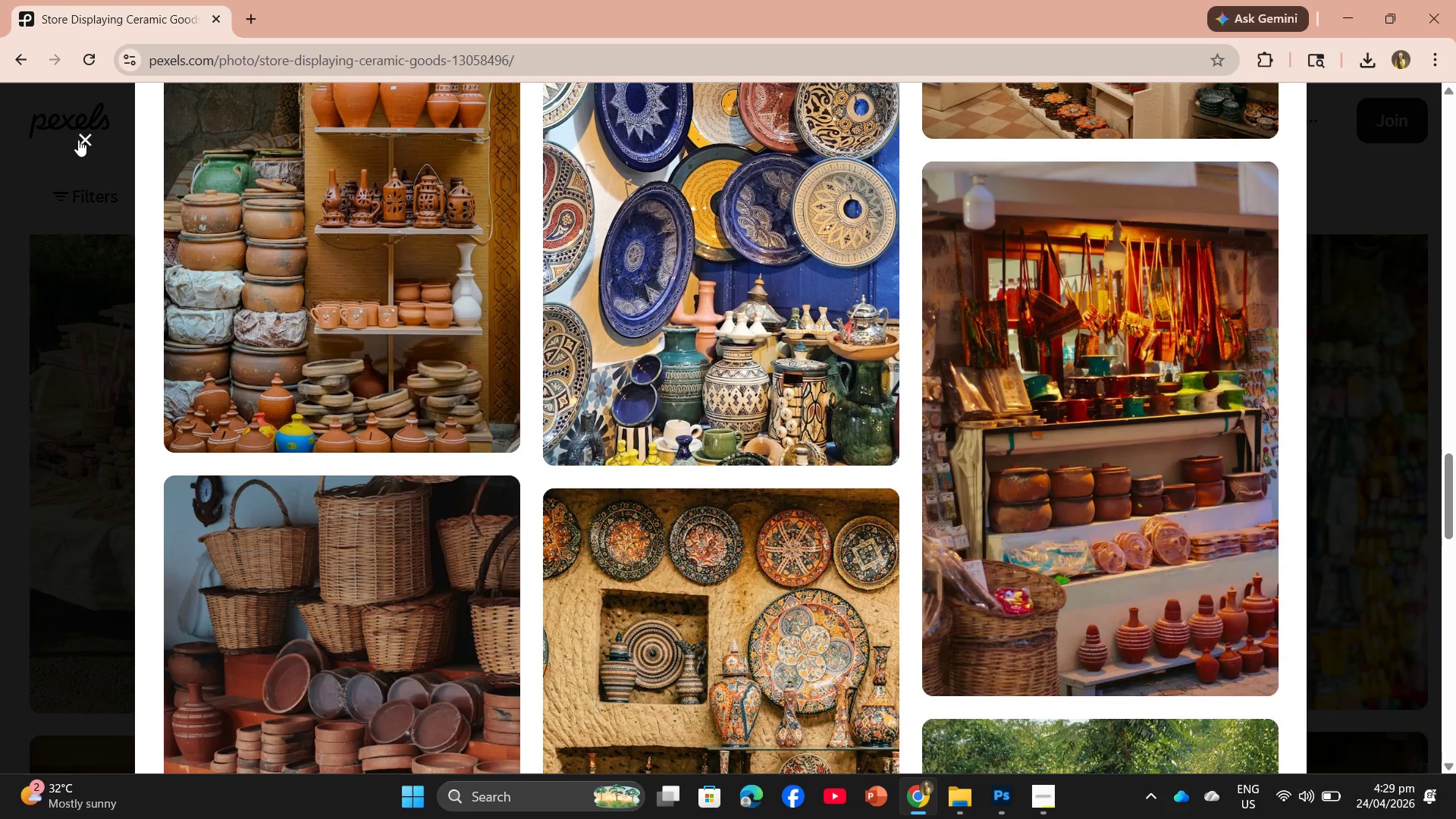 
left_click([77, 139])
 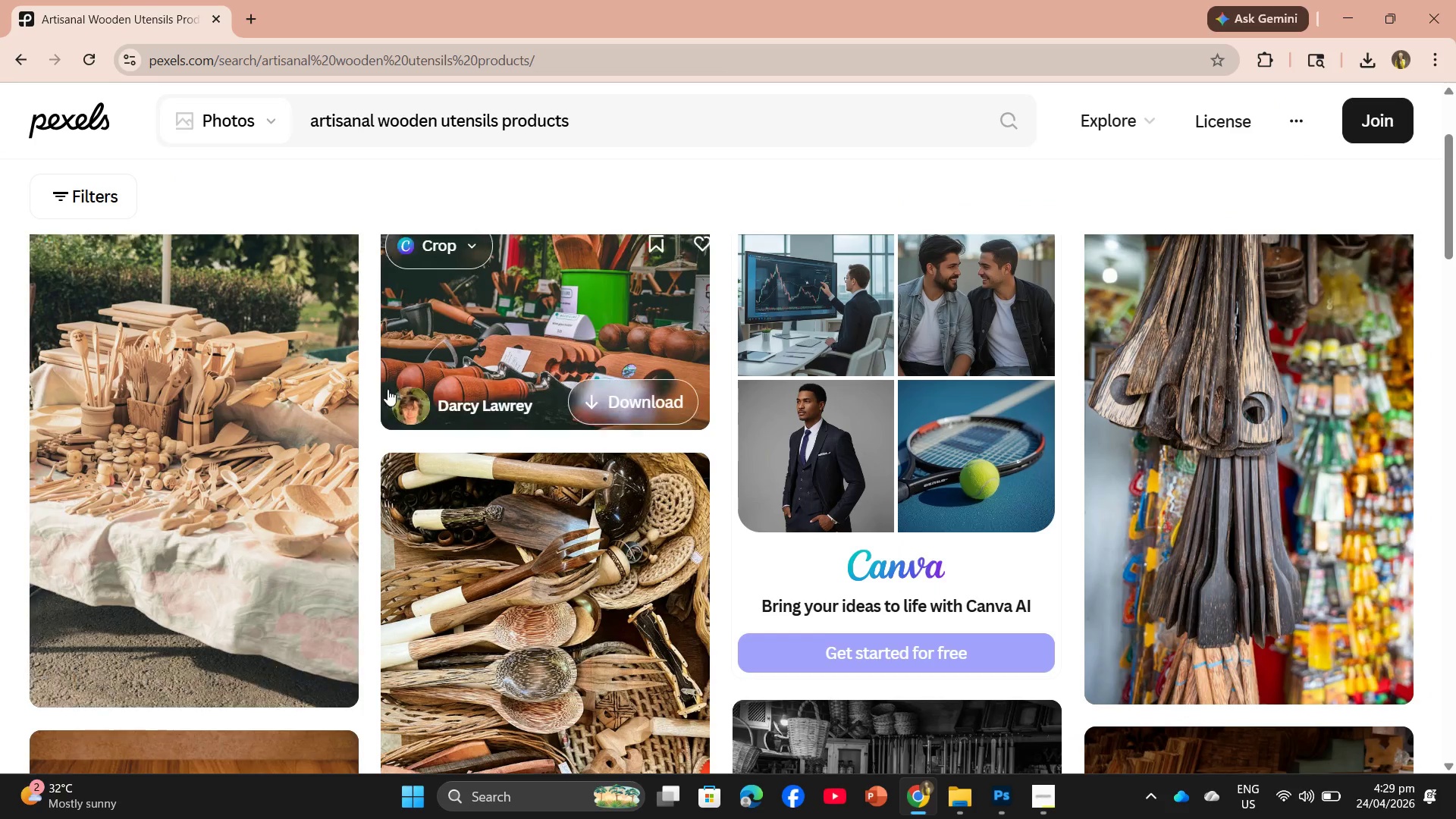 
scroll: coordinate [388, 390], scroll_direction: down, amount: 2.0
 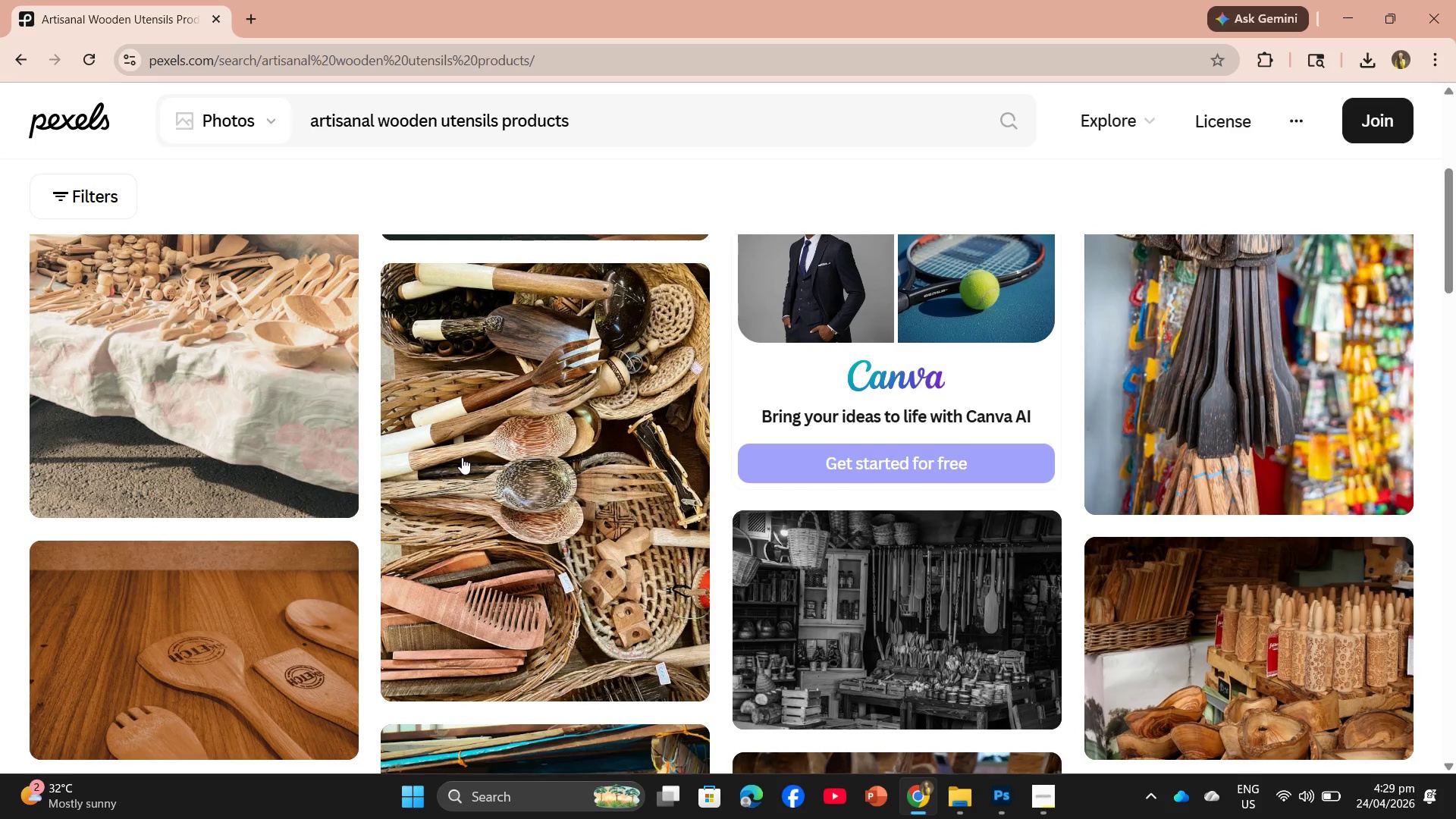 
left_click([517, 453])
 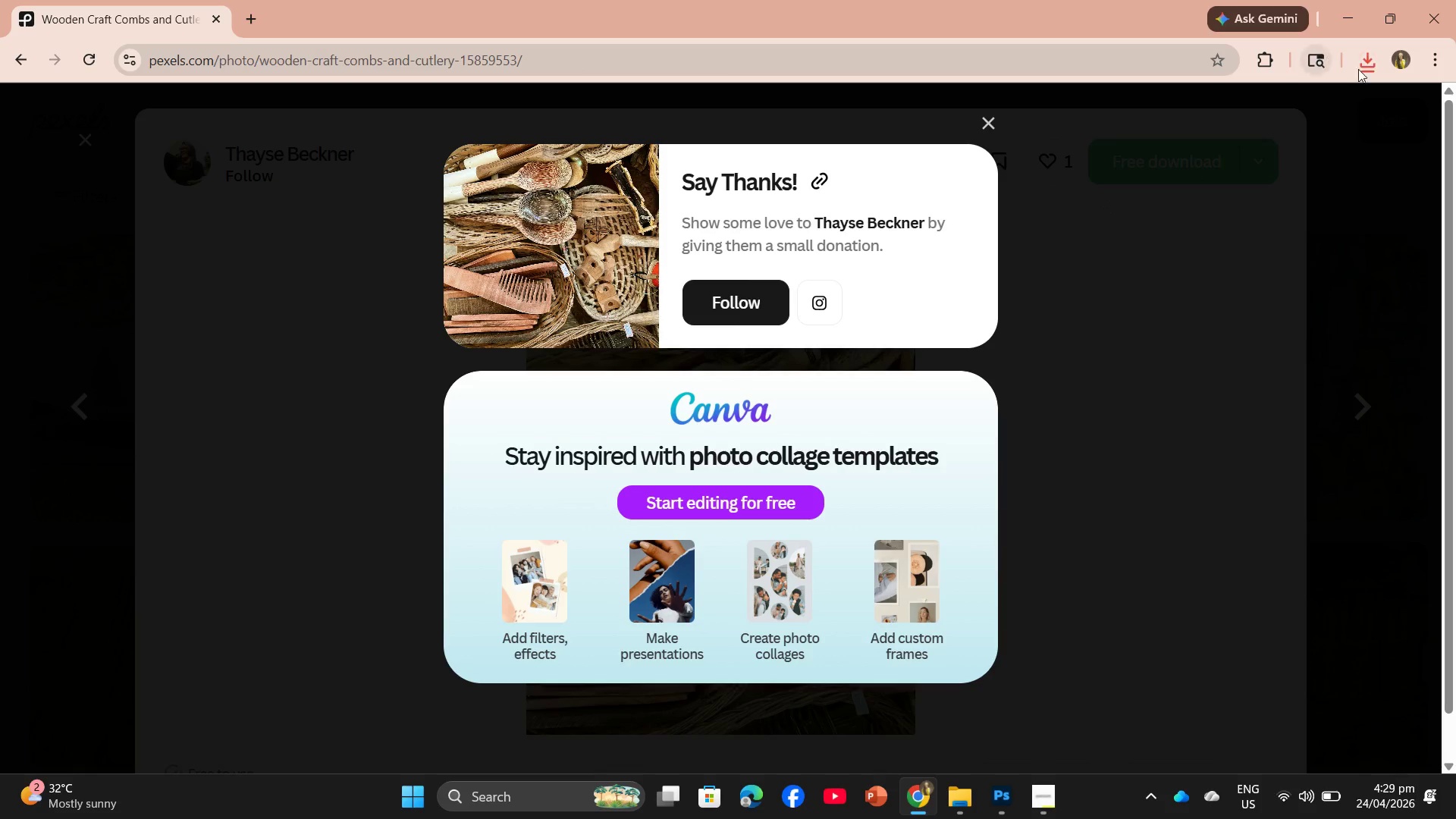 
left_click_drag(start_coordinate=[1243, 121], to_coordinate=[737, 512])
 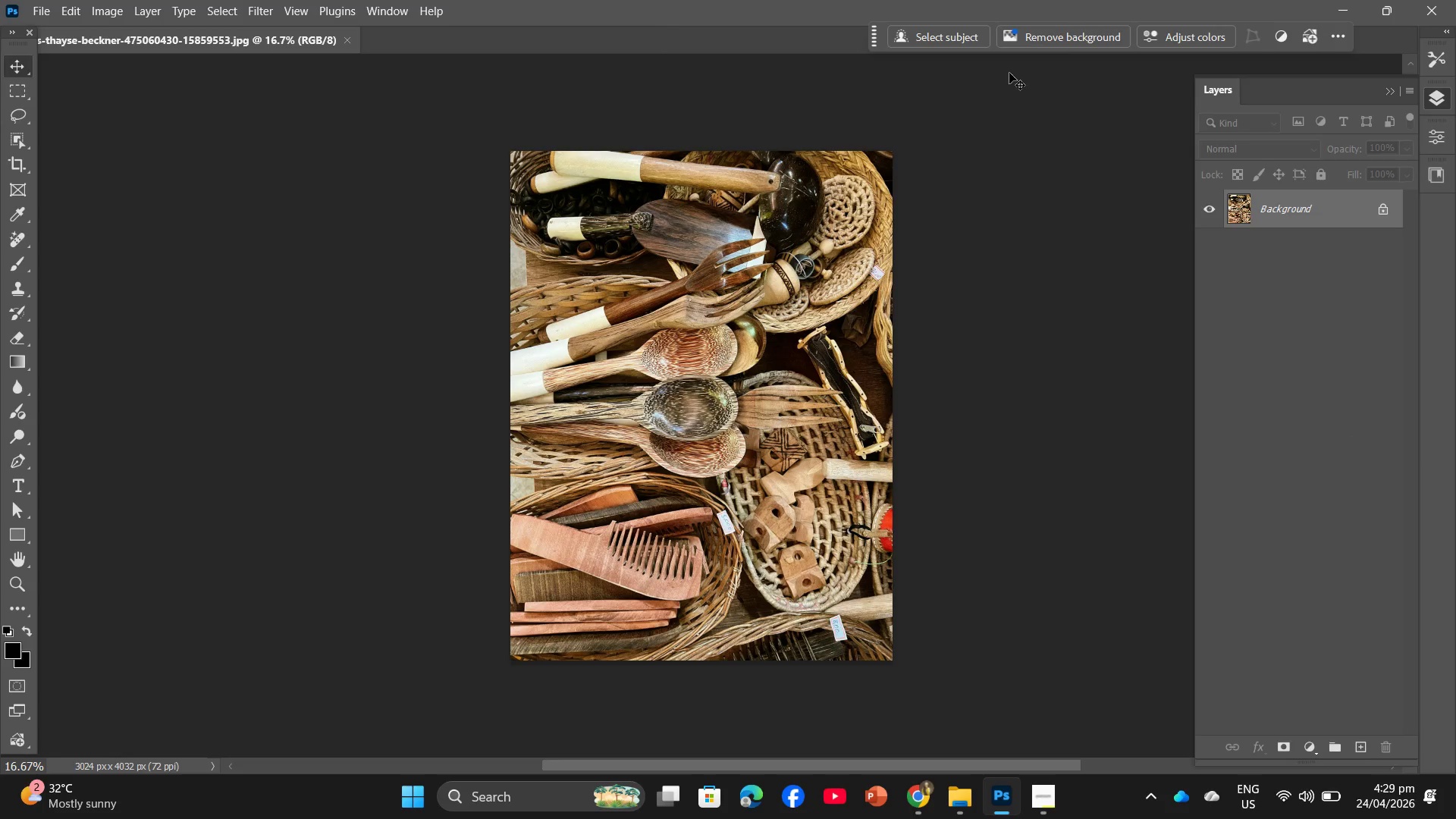 
left_click([1381, 208])
 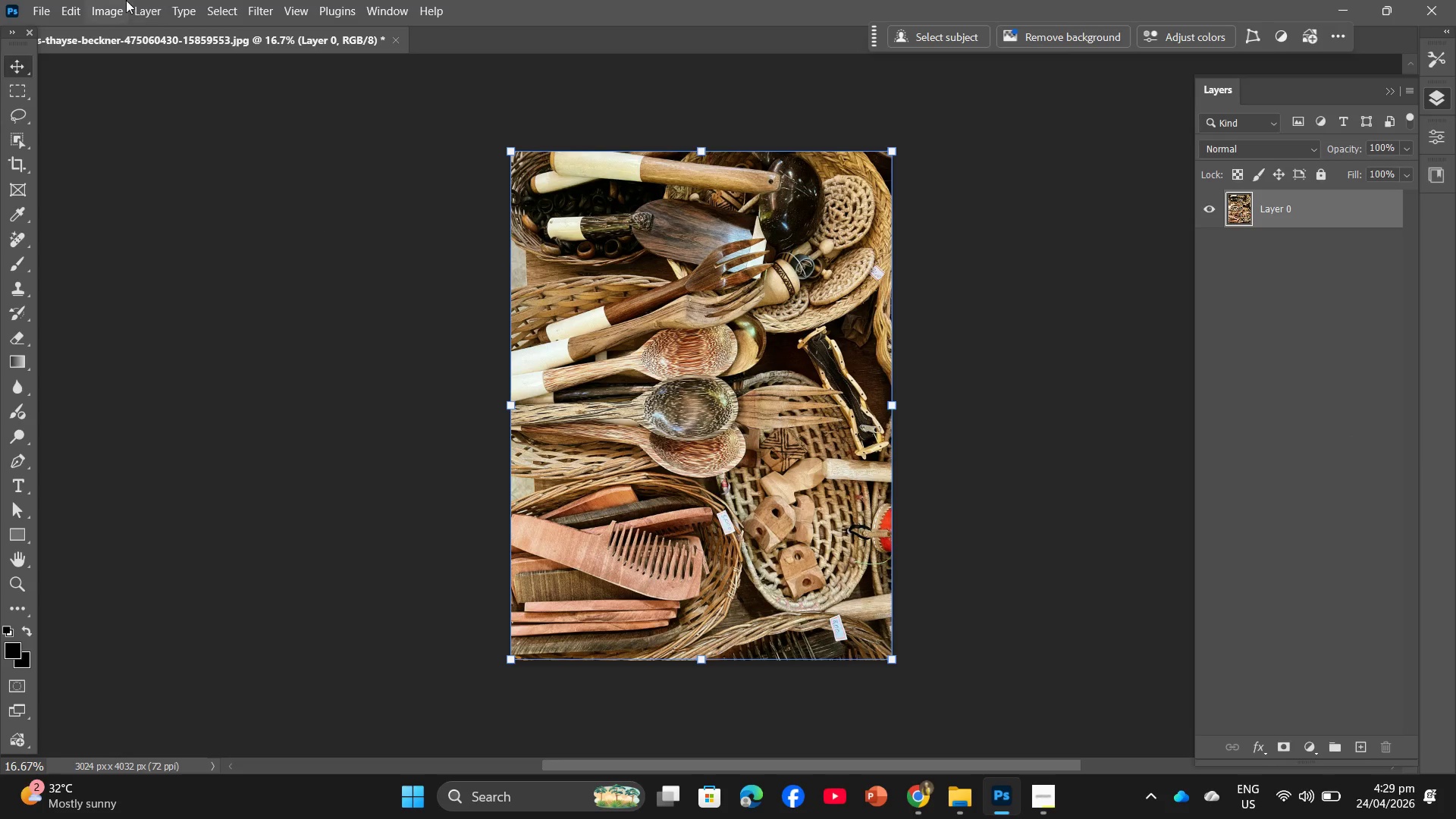 
left_click([109, 2])
 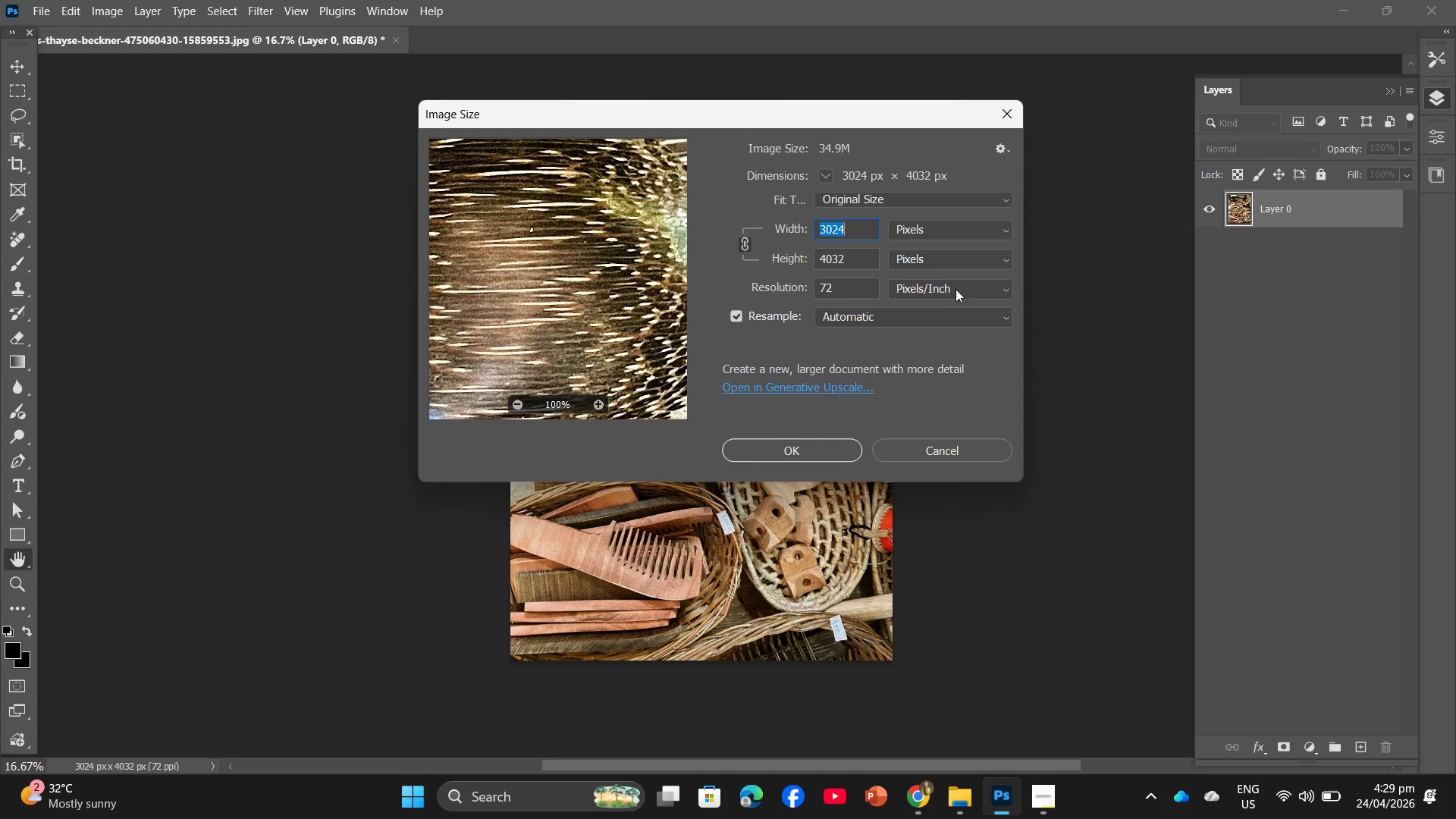 
wait(6.22)
 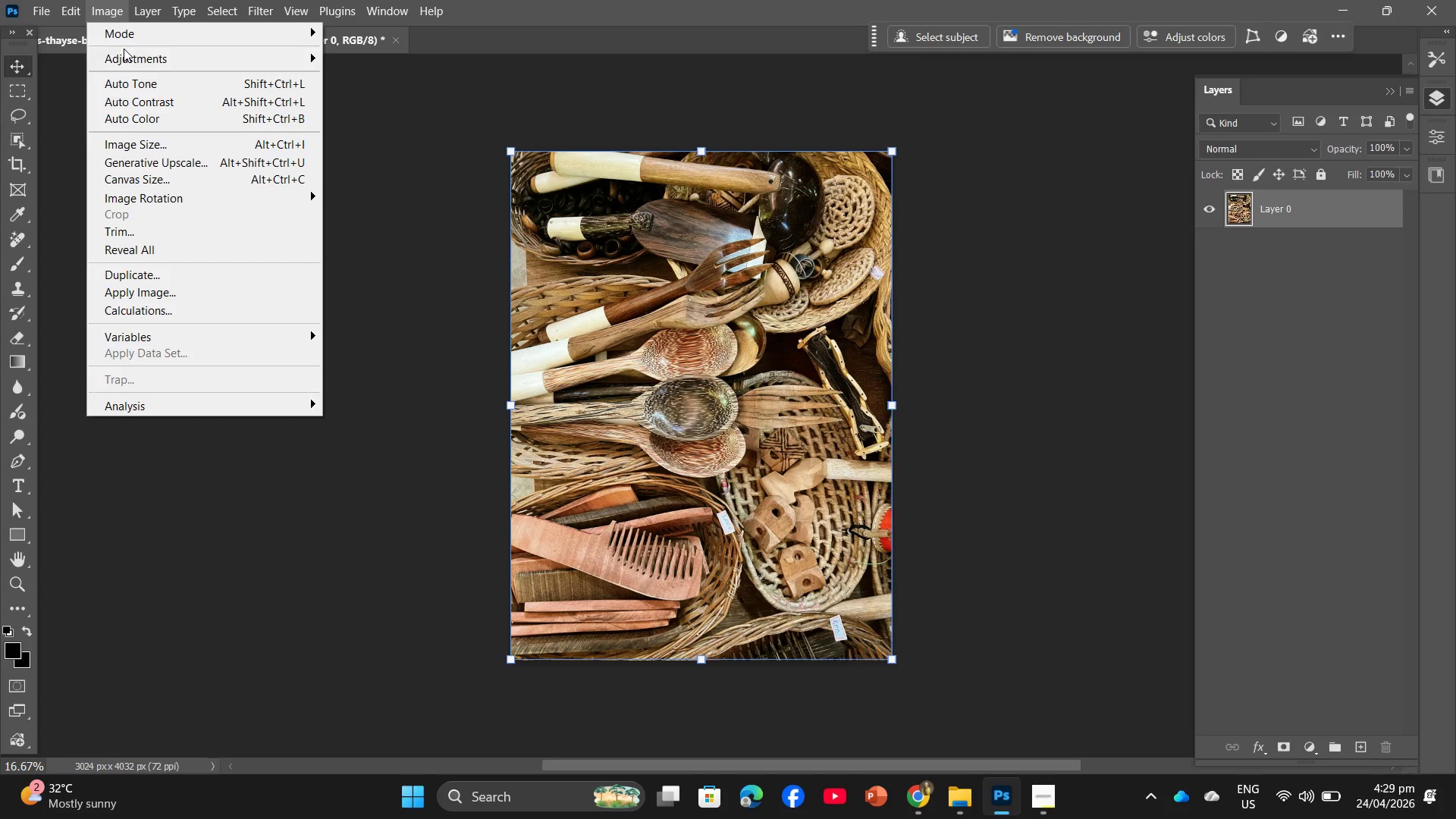 
key(Numpad2)
 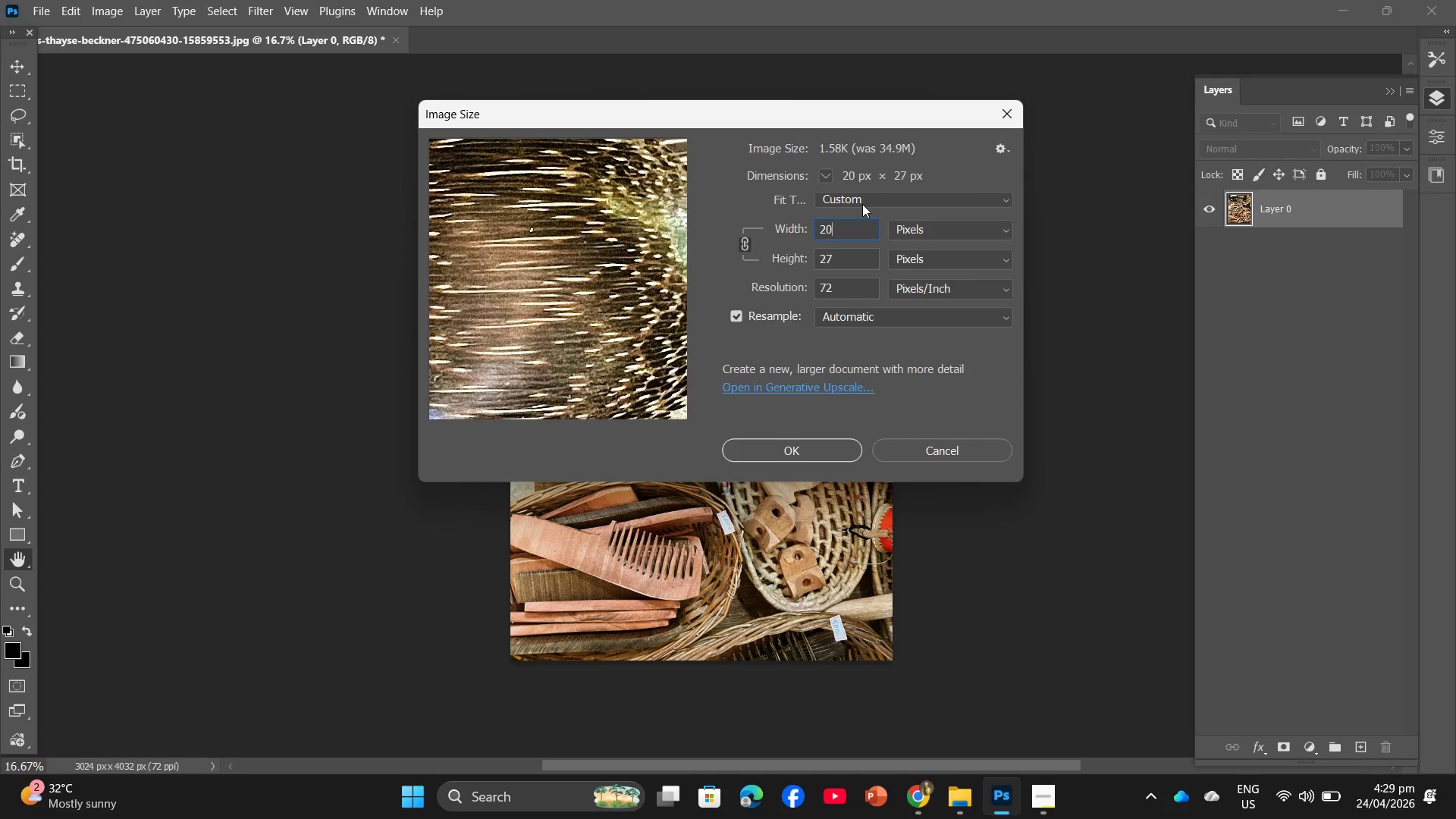 
key(Numpad0)
 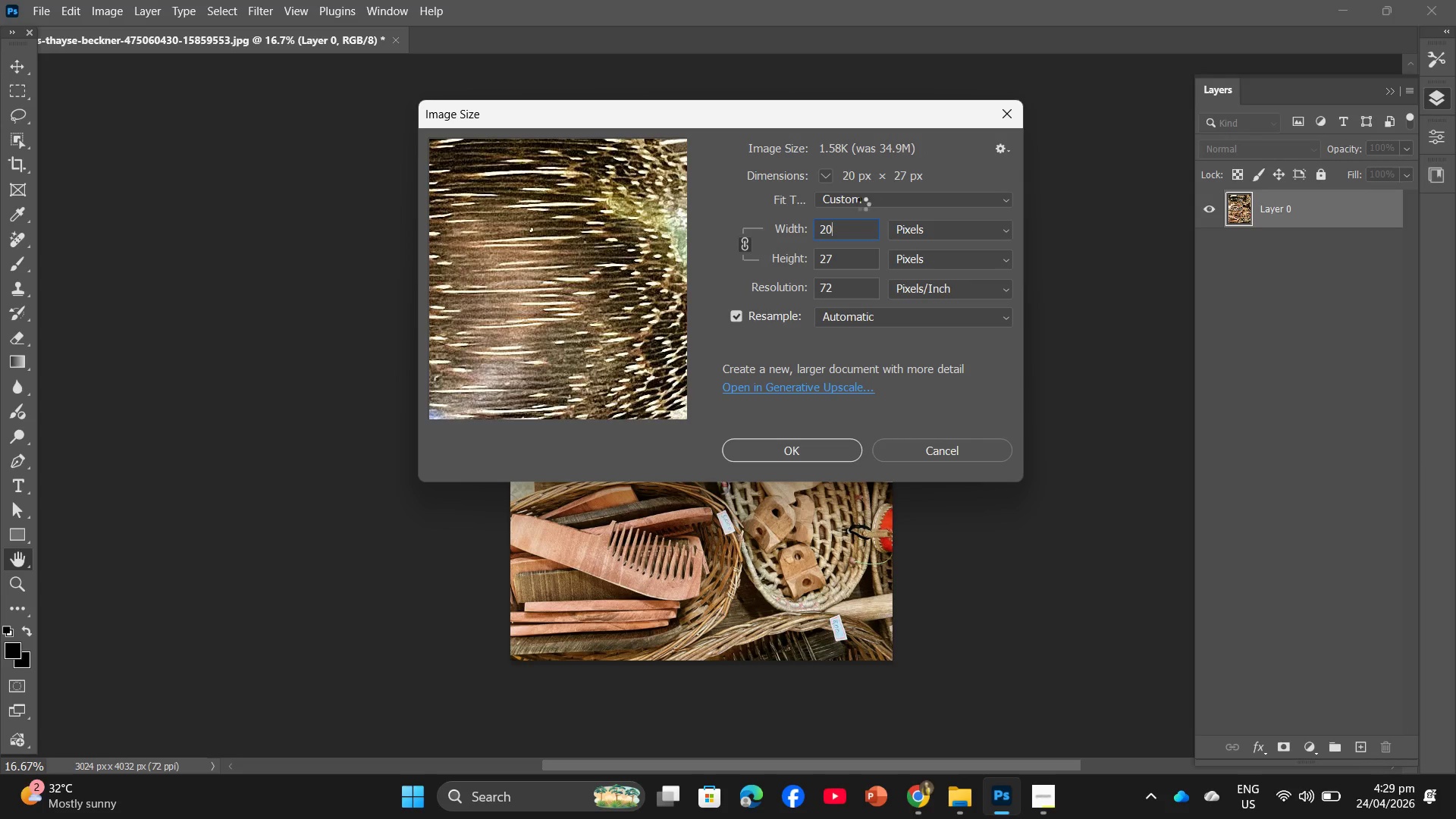 
key(Numpad0)
 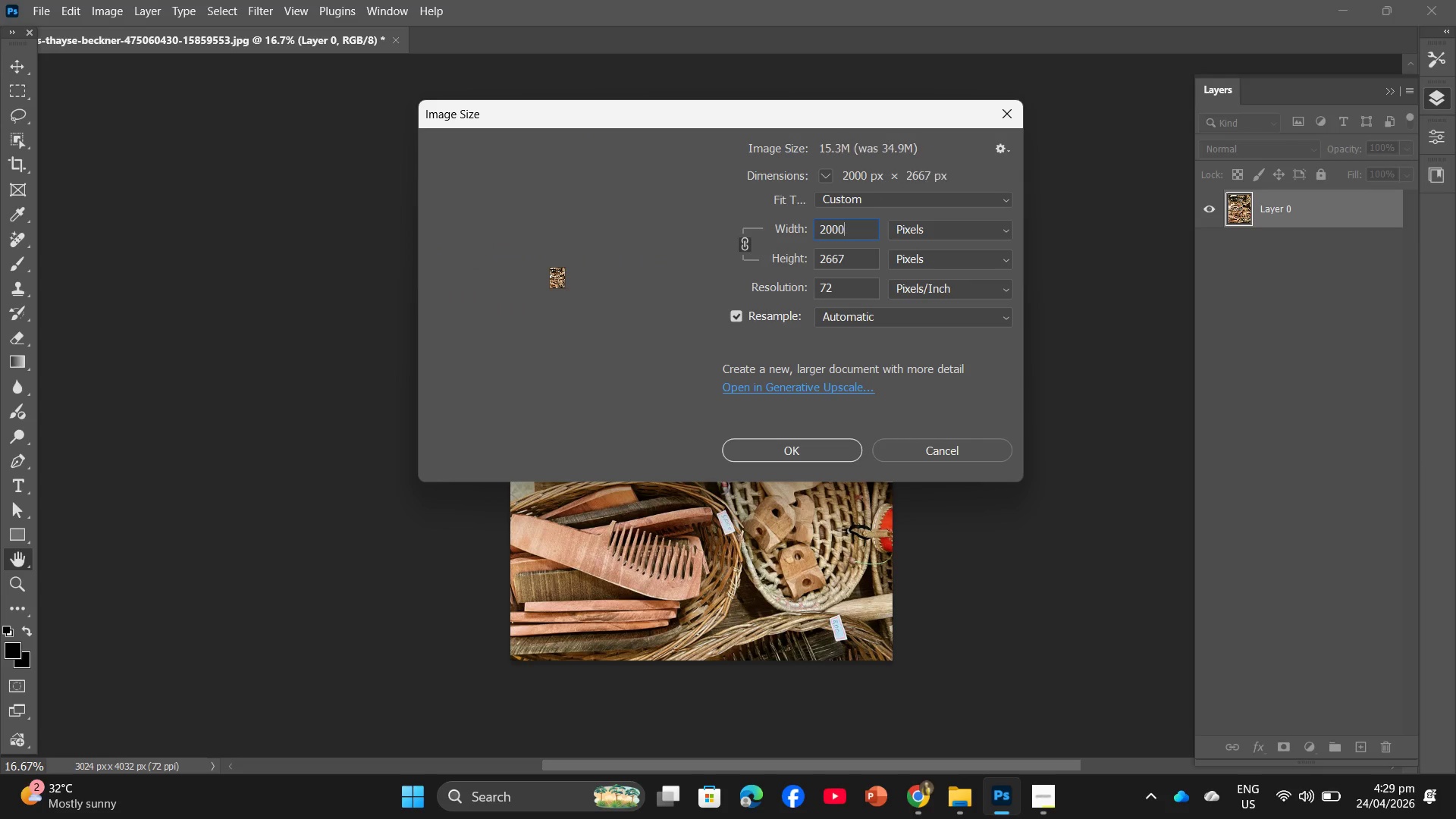 
key(Numpad0)
 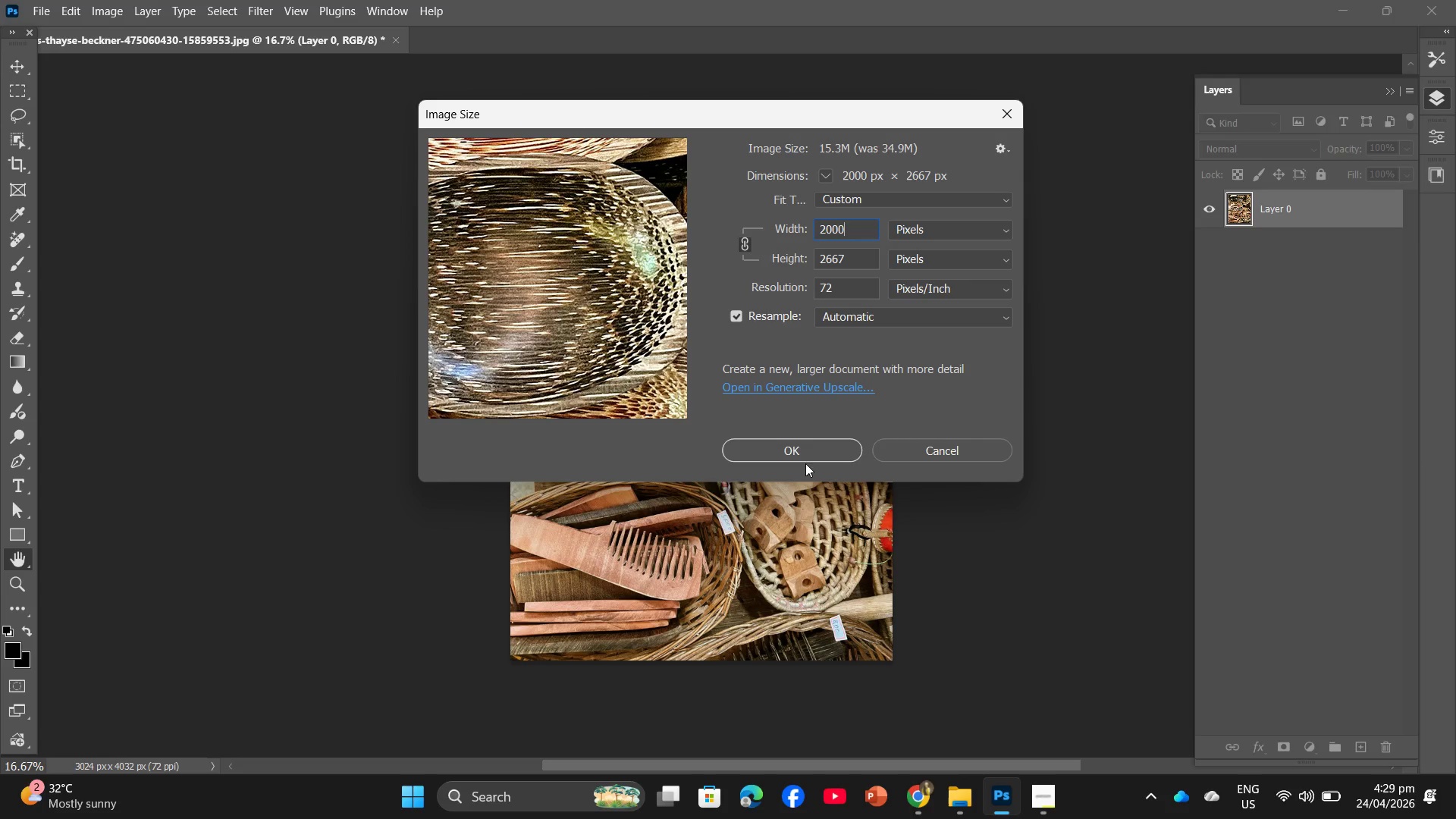 
left_click([800, 454])
 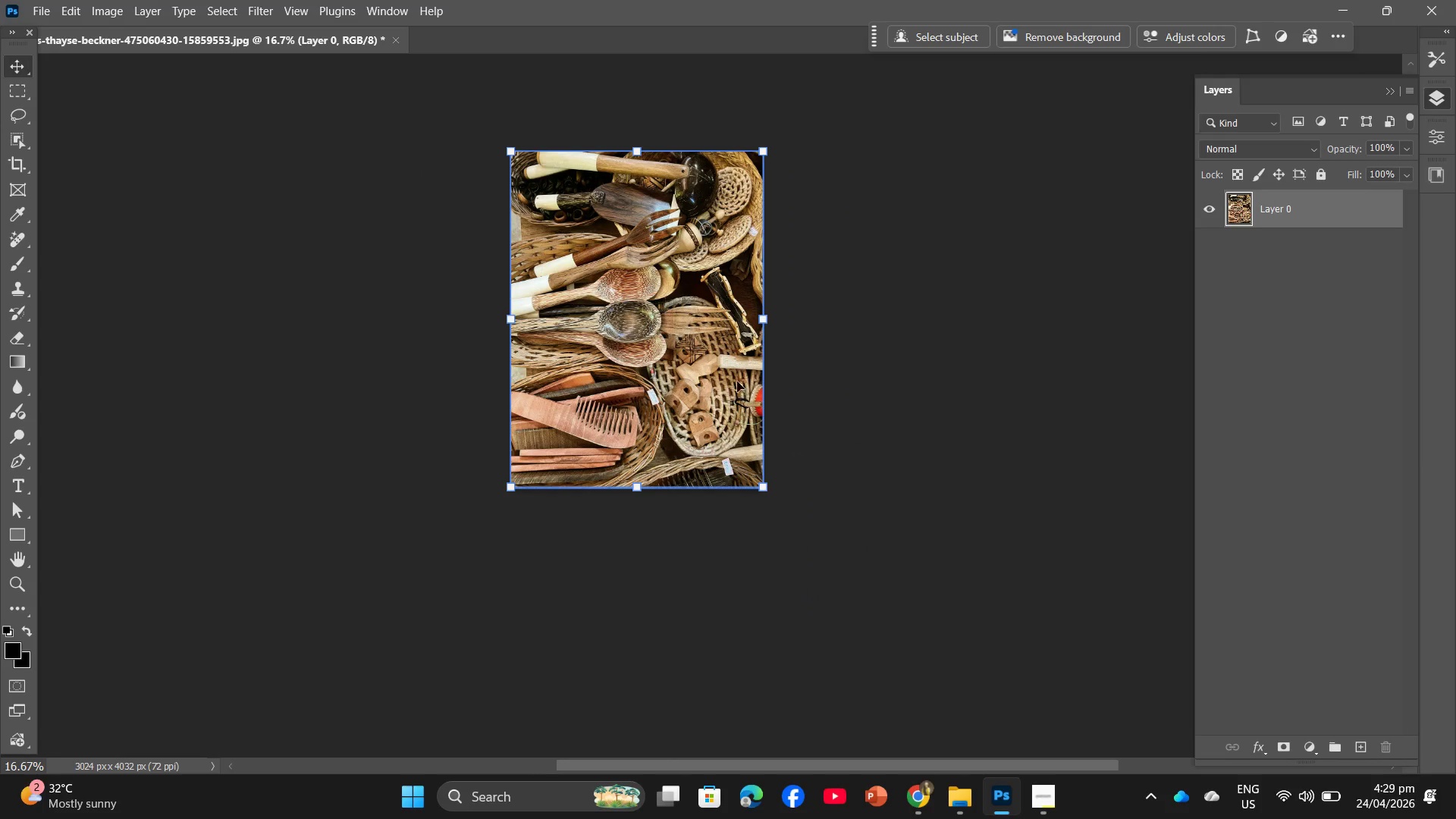 
hold_key(key=Space, duration=0.77)
 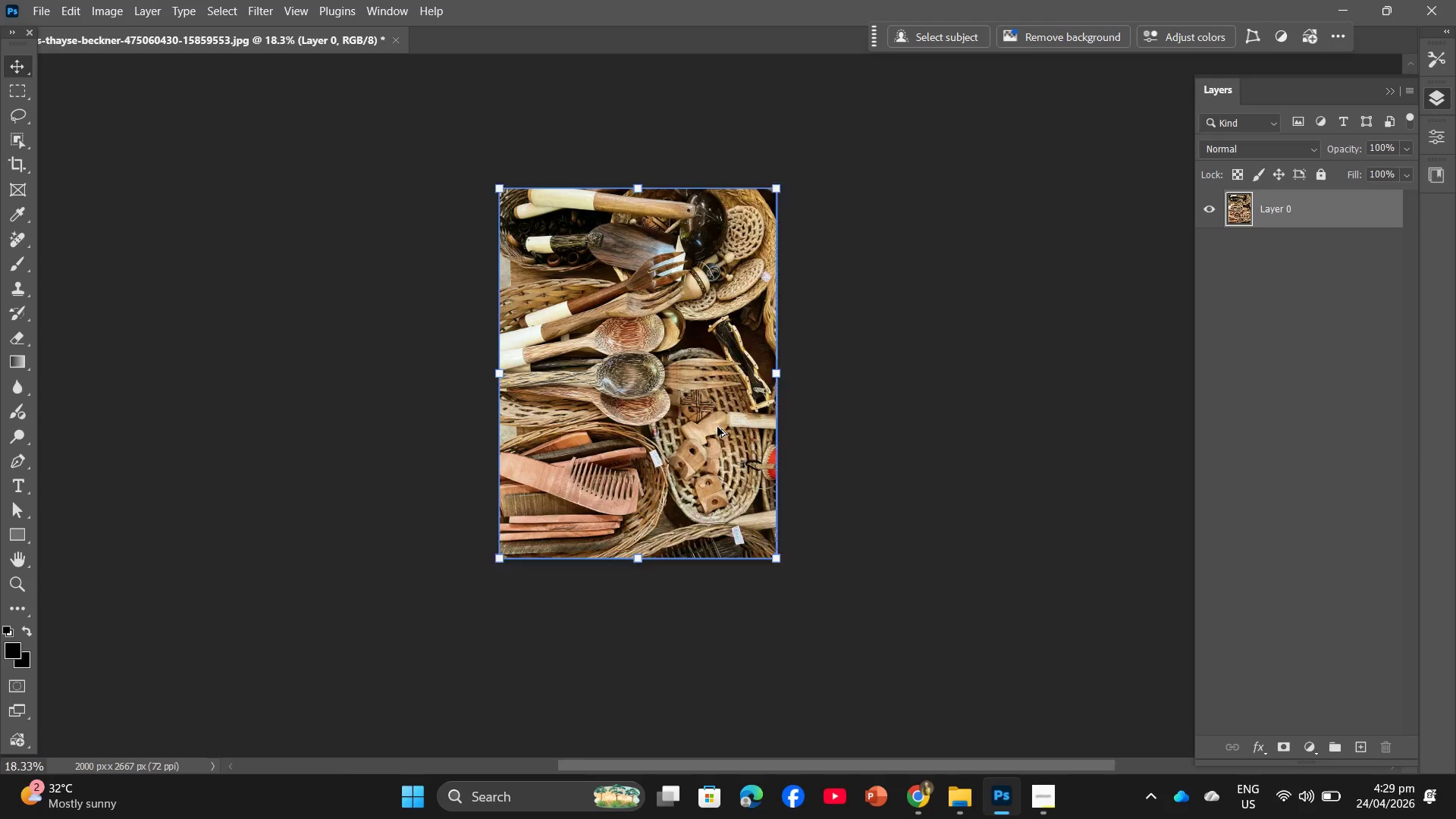 
left_click_drag(start_coordinate=[714, 371], to_coordinate=[722, 429])
 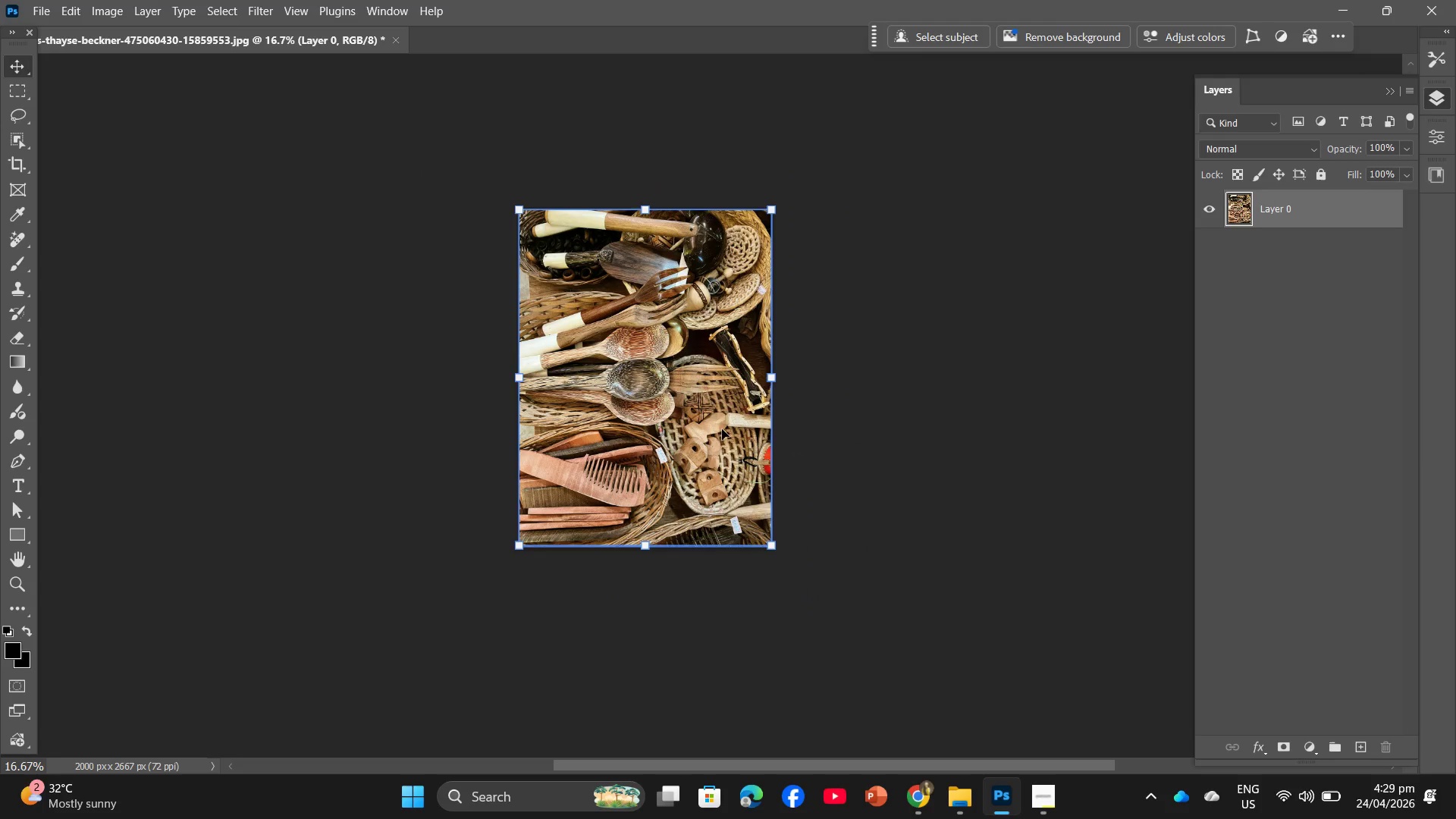 
hold_key(key=AltLeft, duration=0.86)
 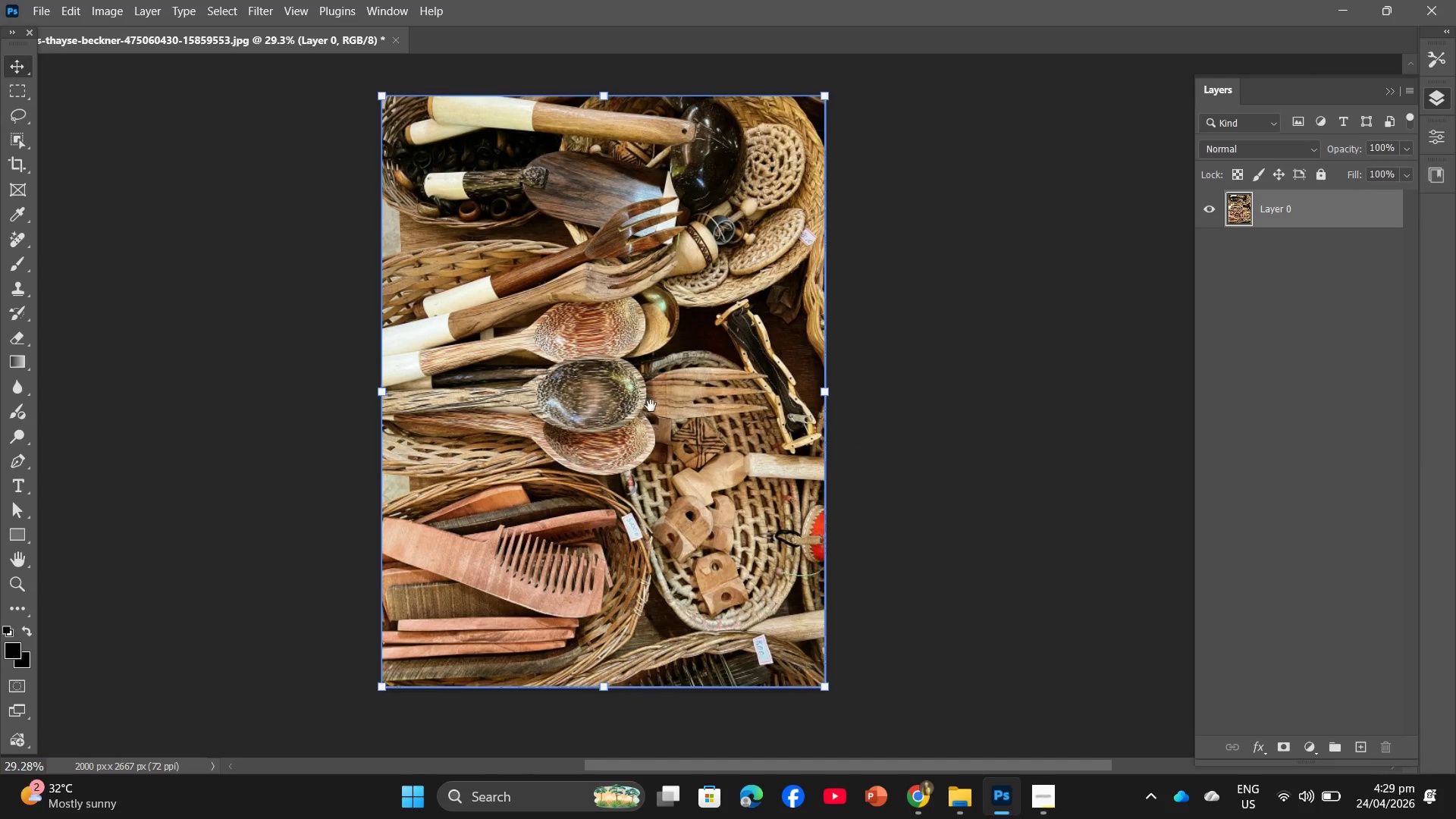 
hold_key(key=Space, duration=1.17)
 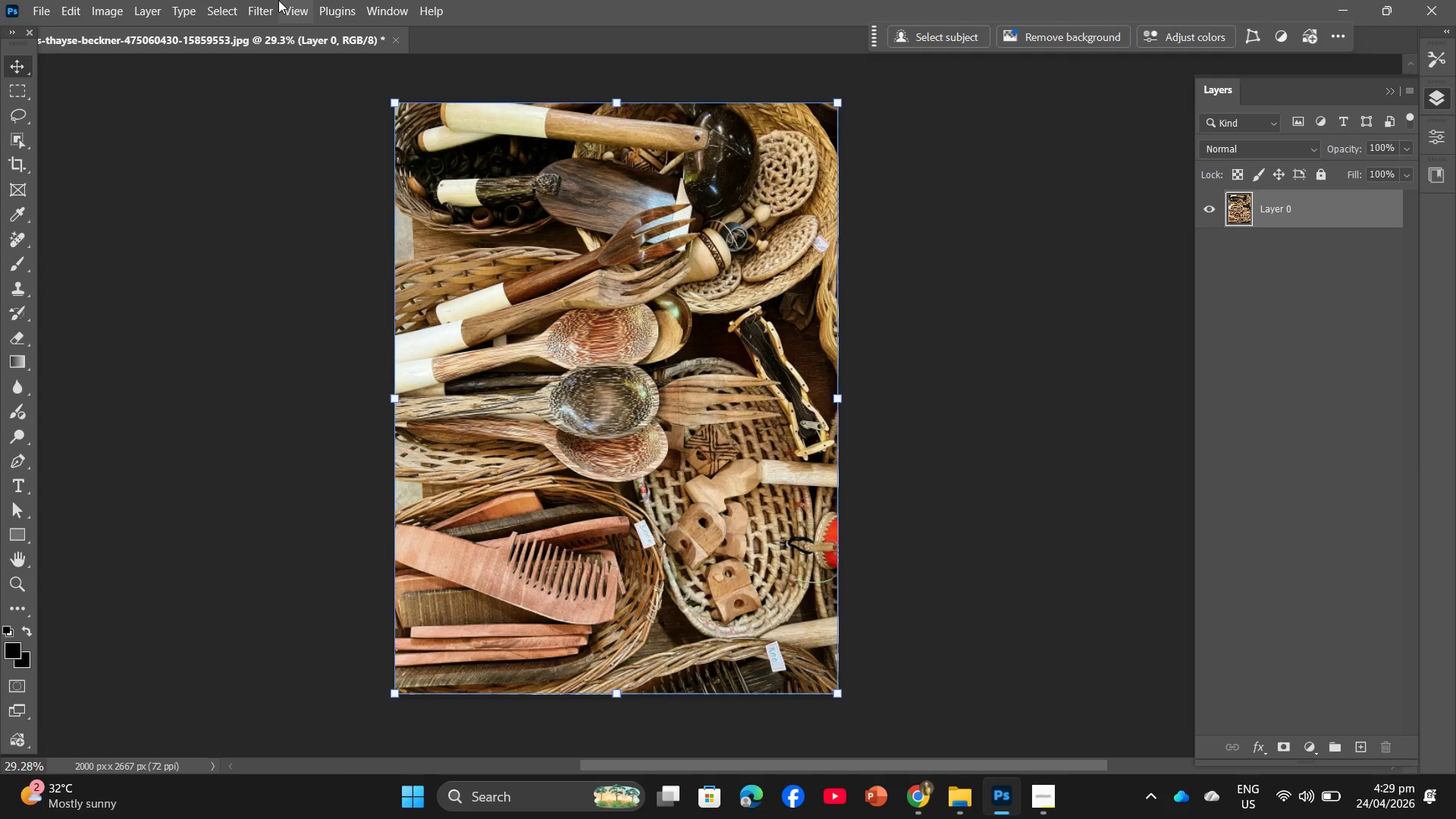 
left_click_drag(start_coordinate=[638, 353], to_coordinate=[663, 411])
 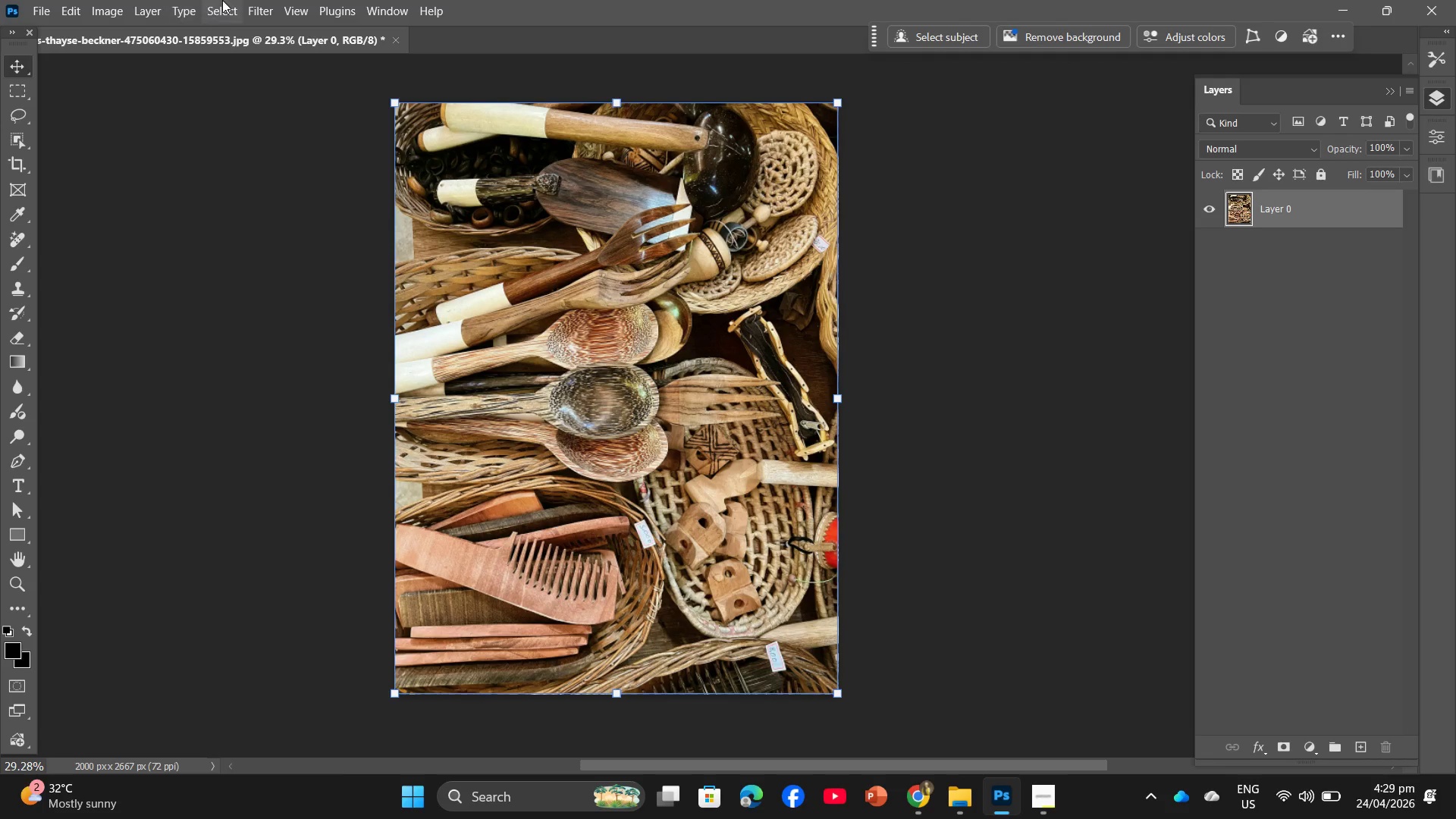 
scroll: coordinate [713, 427], scroll_direction: up, amount: 6.0
 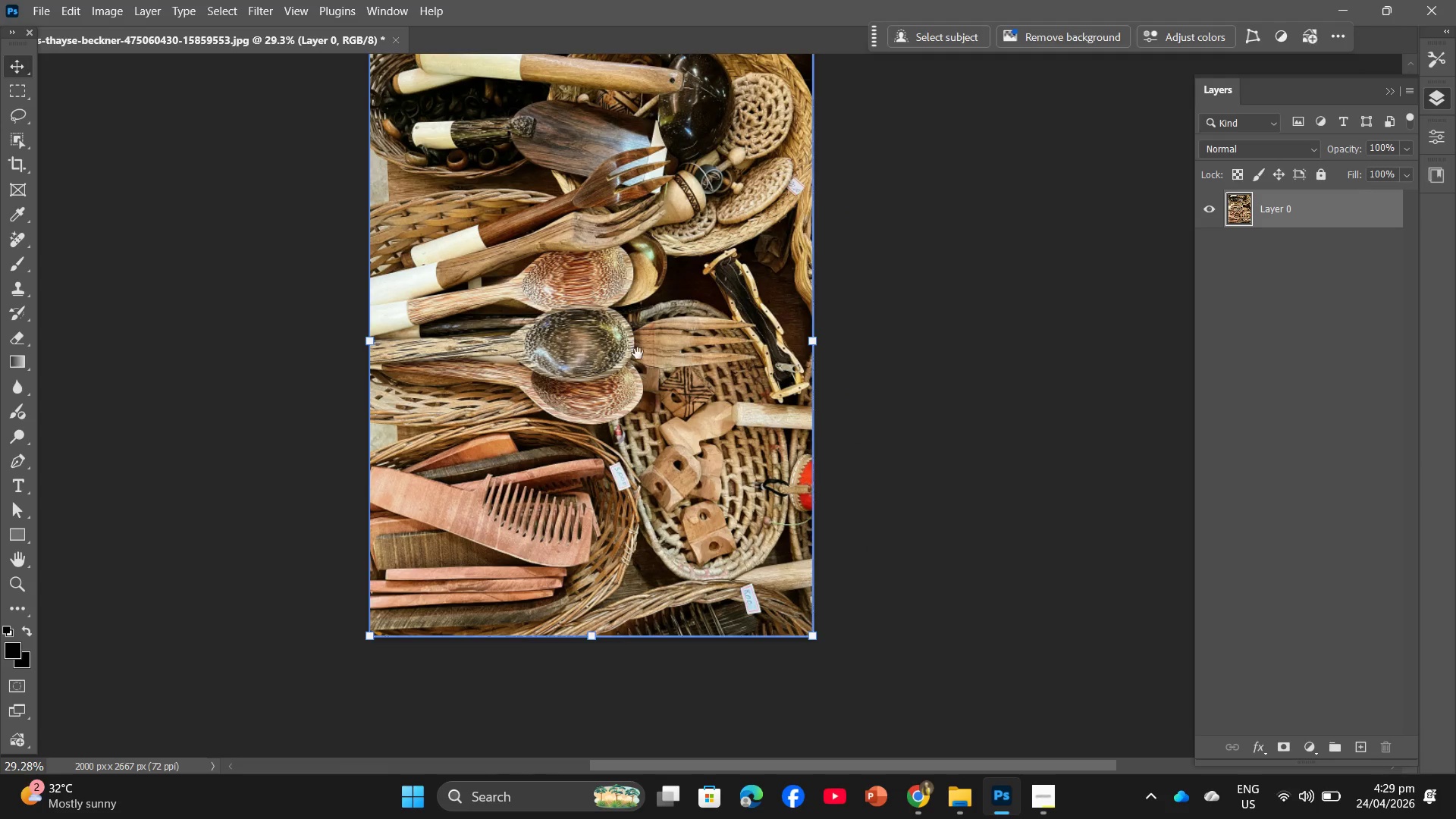 
left_click([259, 0])
 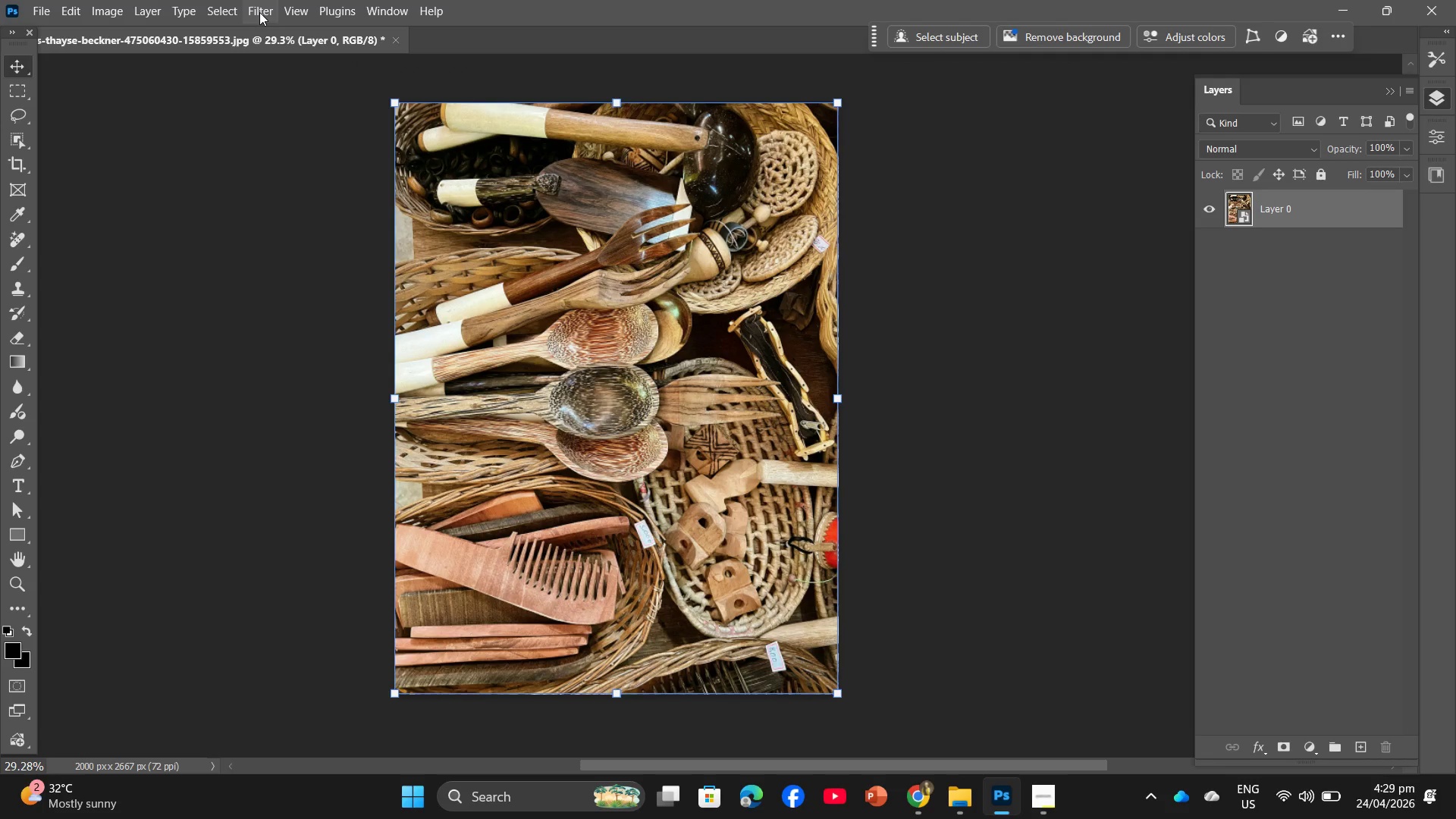 
left_click([259, 12])
 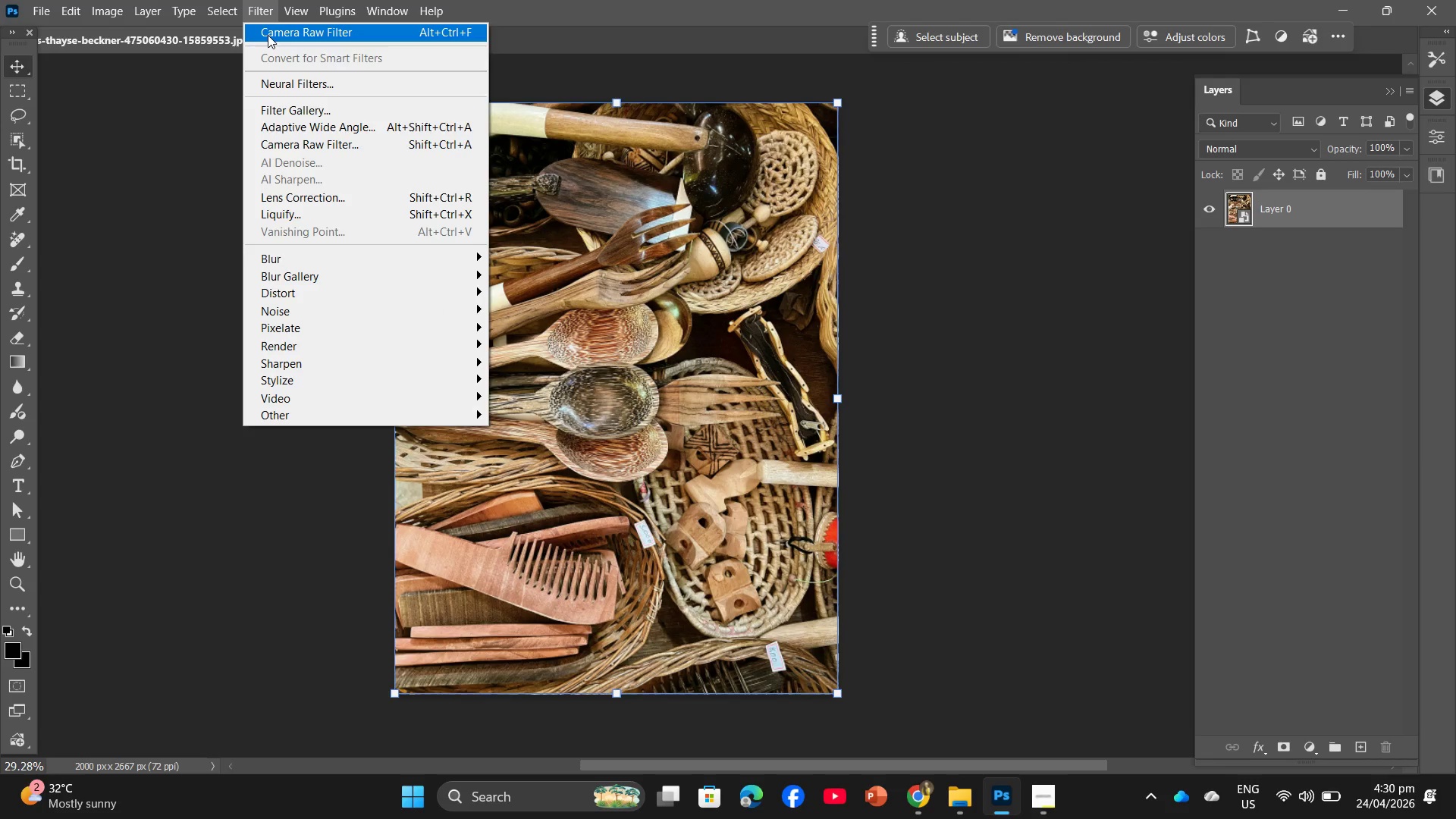 
left_click([268, 35])
 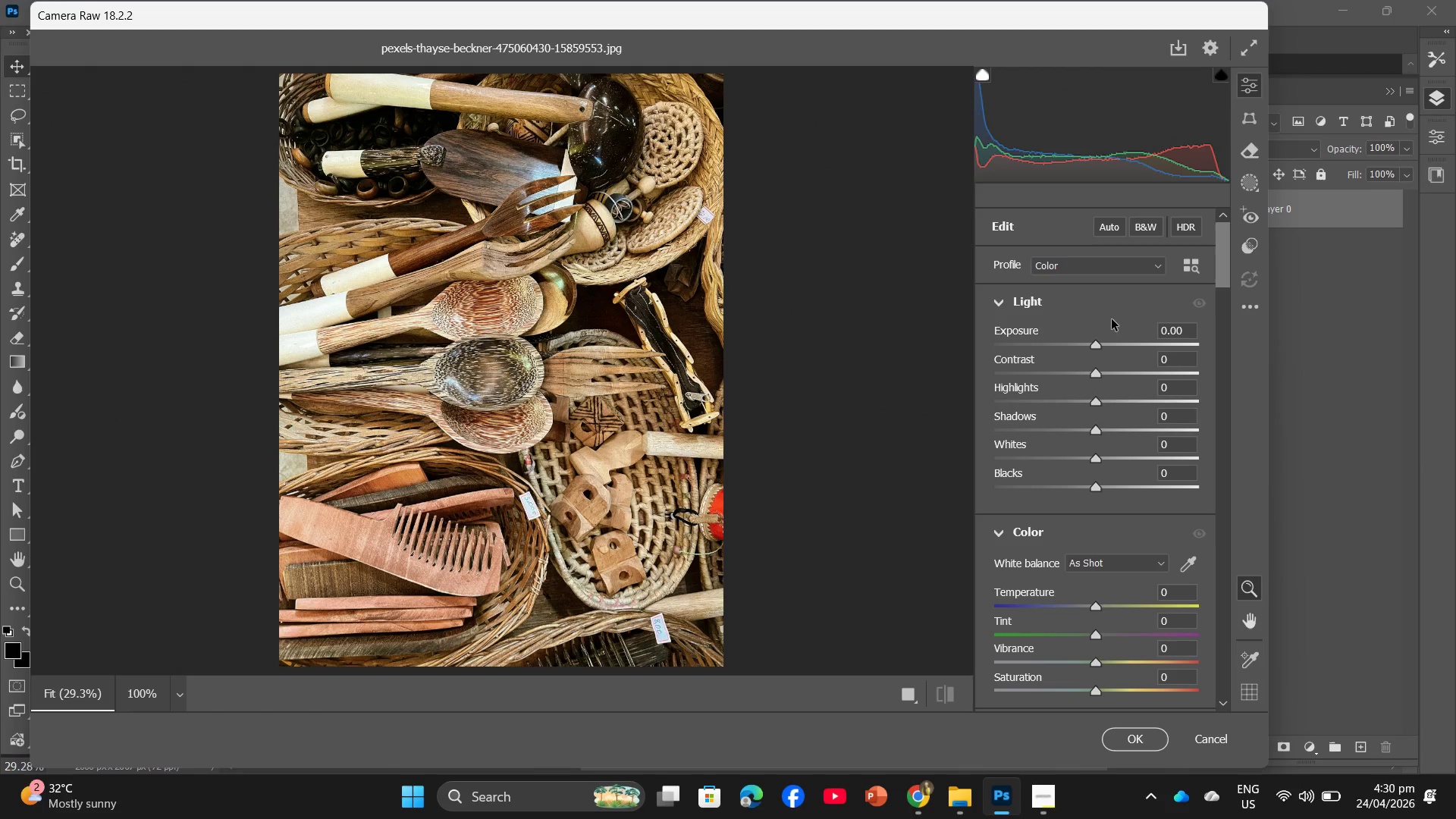 
wait(6.89)
 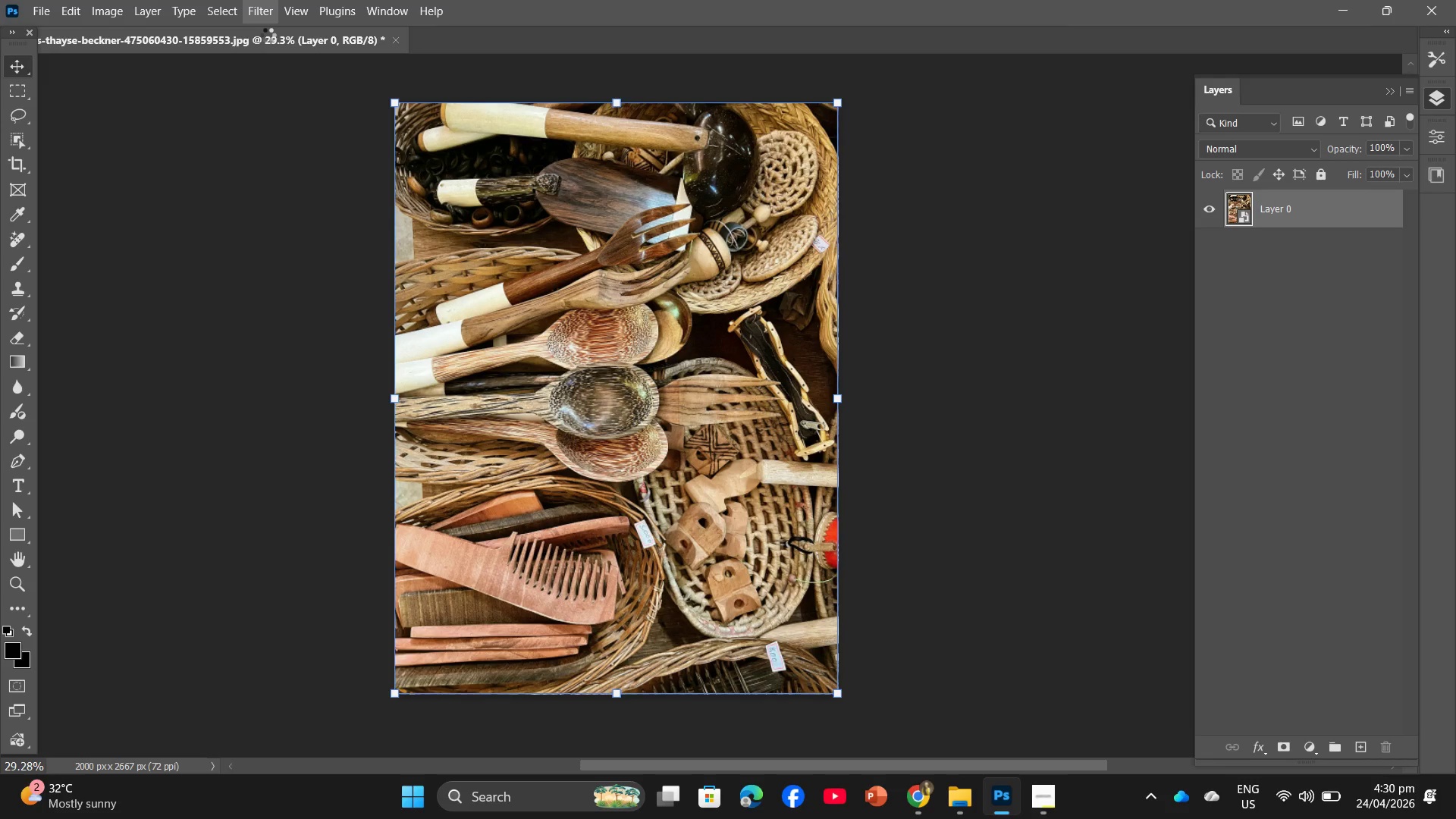 
key(Numpad1)
 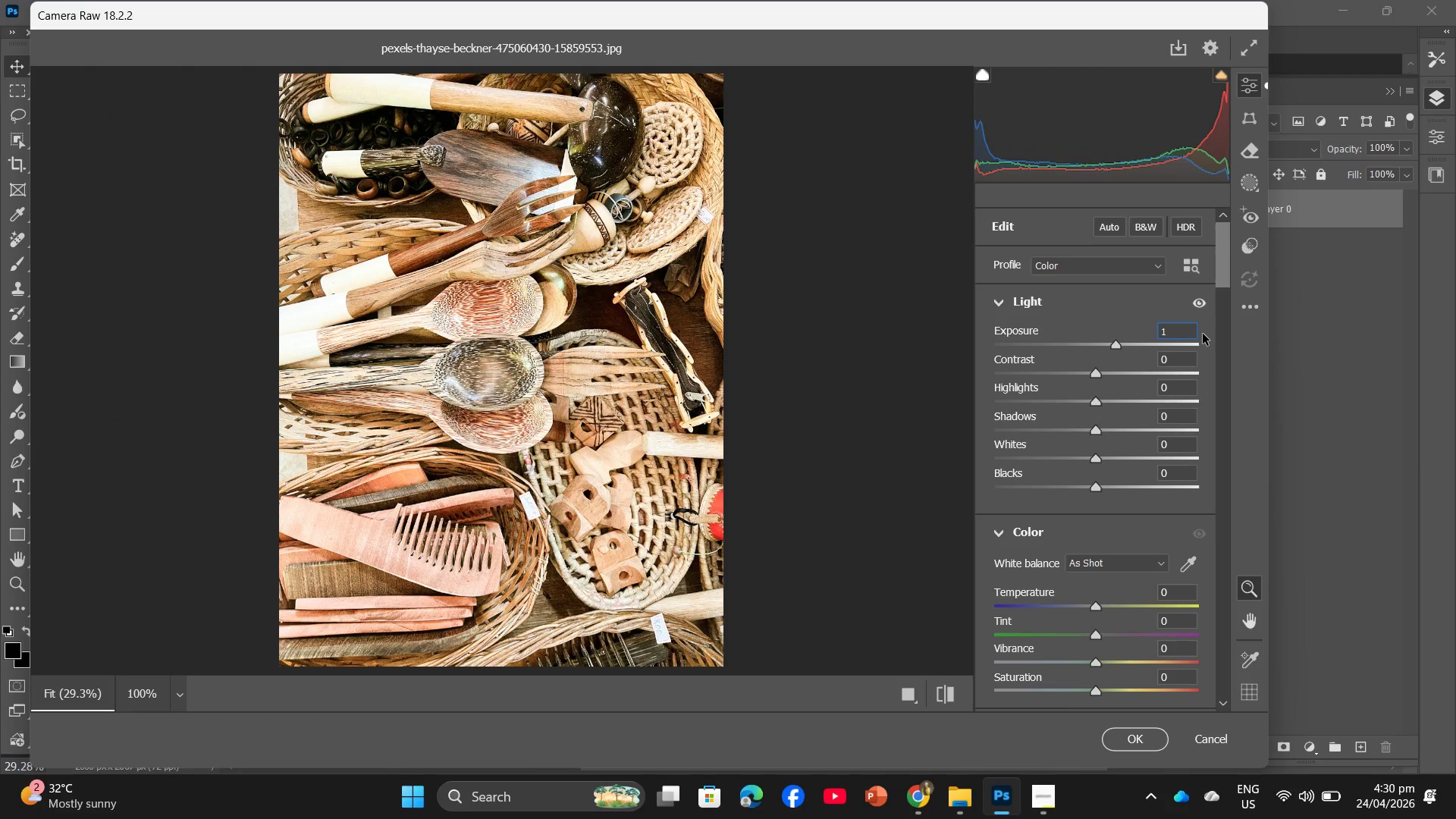 
key(Backspace)
 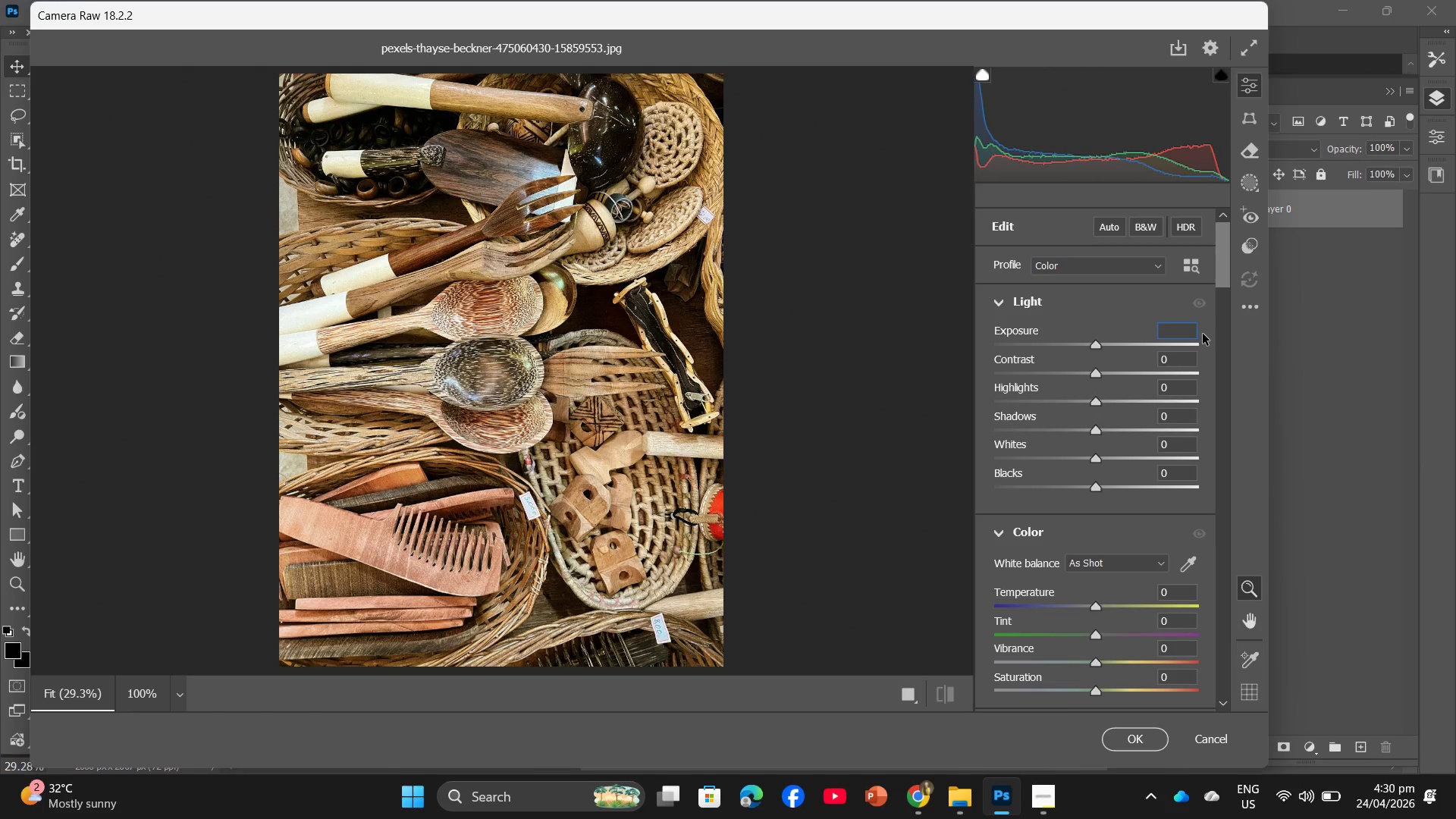 
key(NumpadDecimal)
 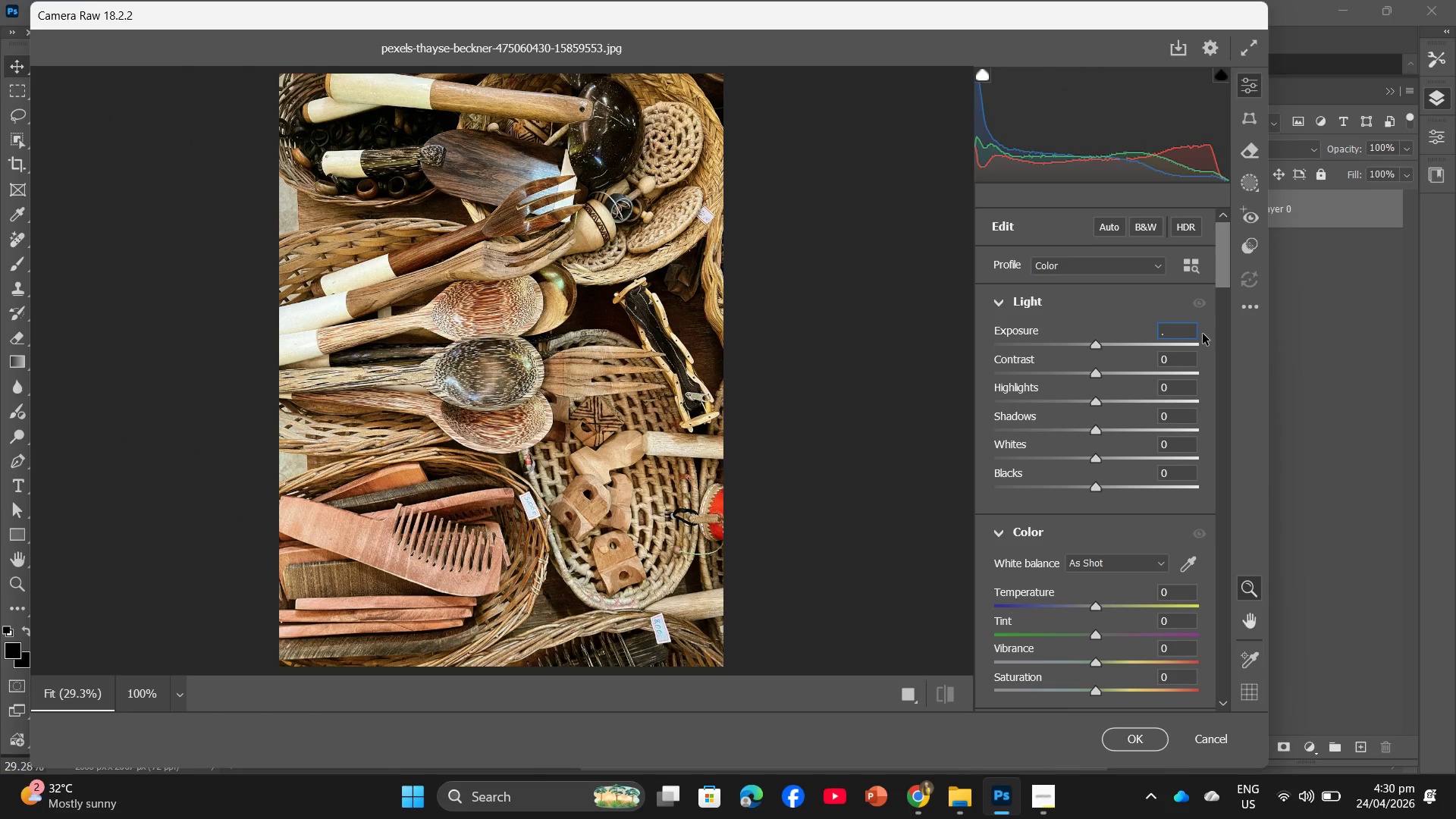 
key(Numpad5)
 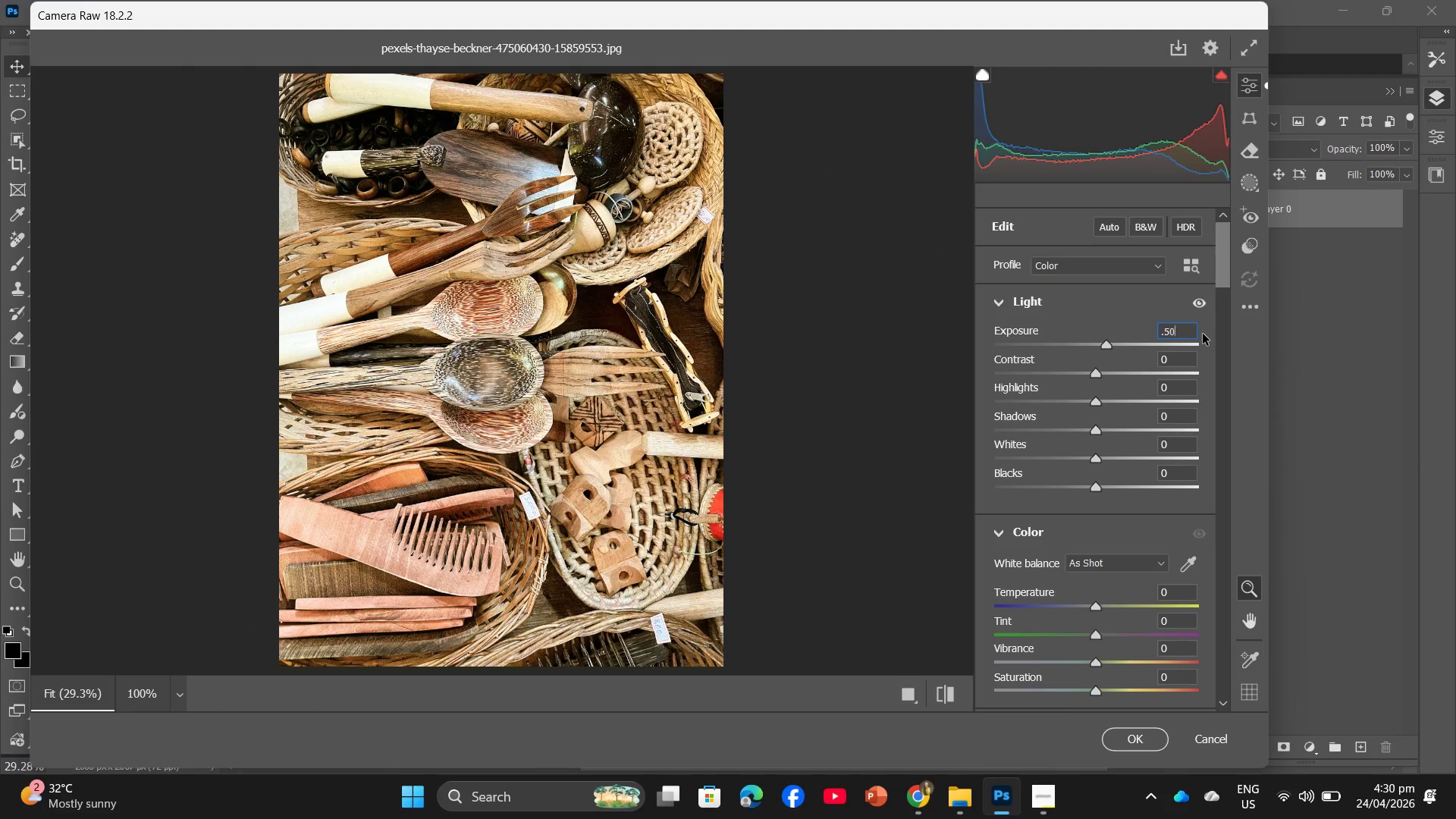 
key(Numpad0)
 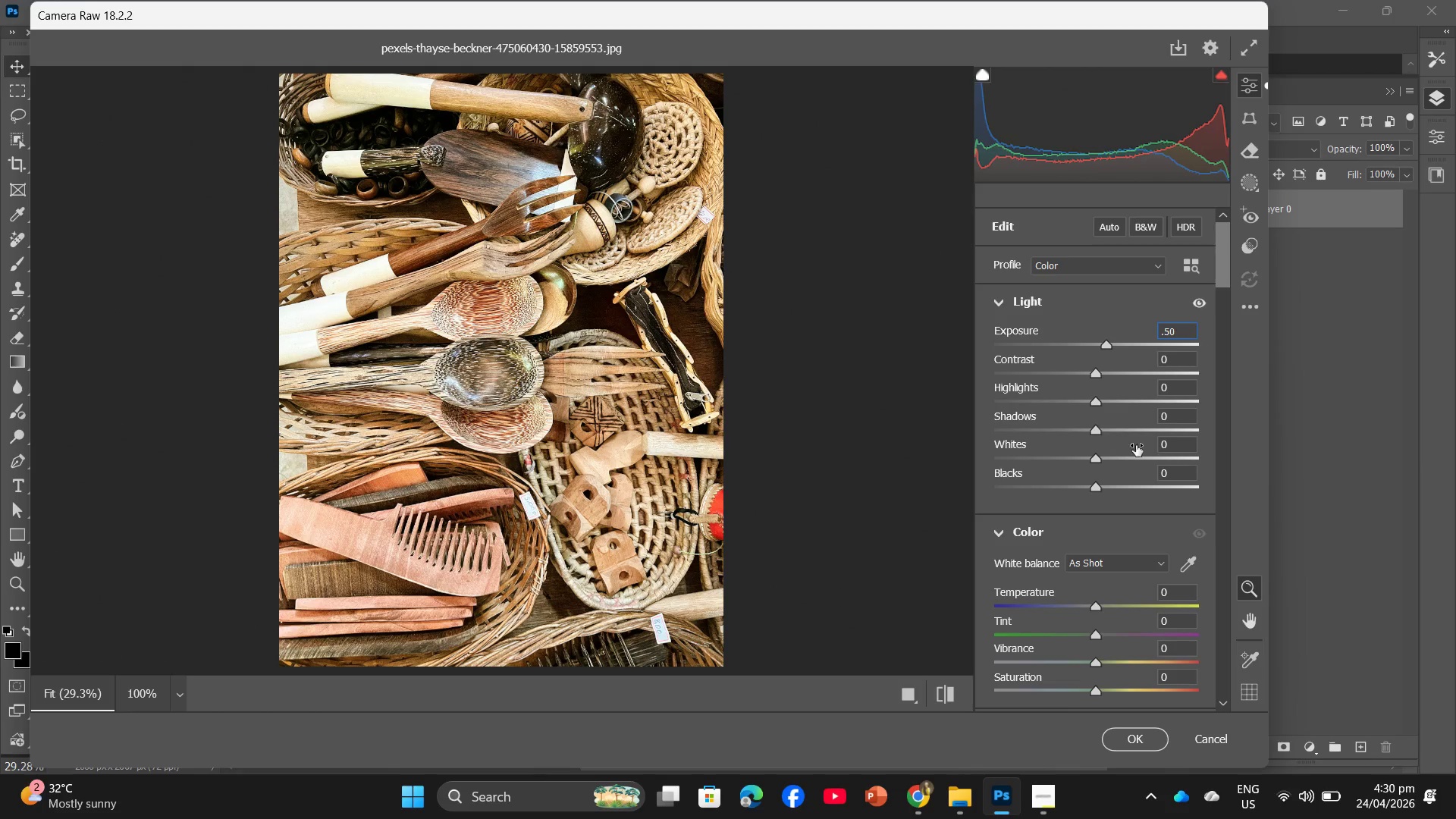 
left_click([1170, 448])
 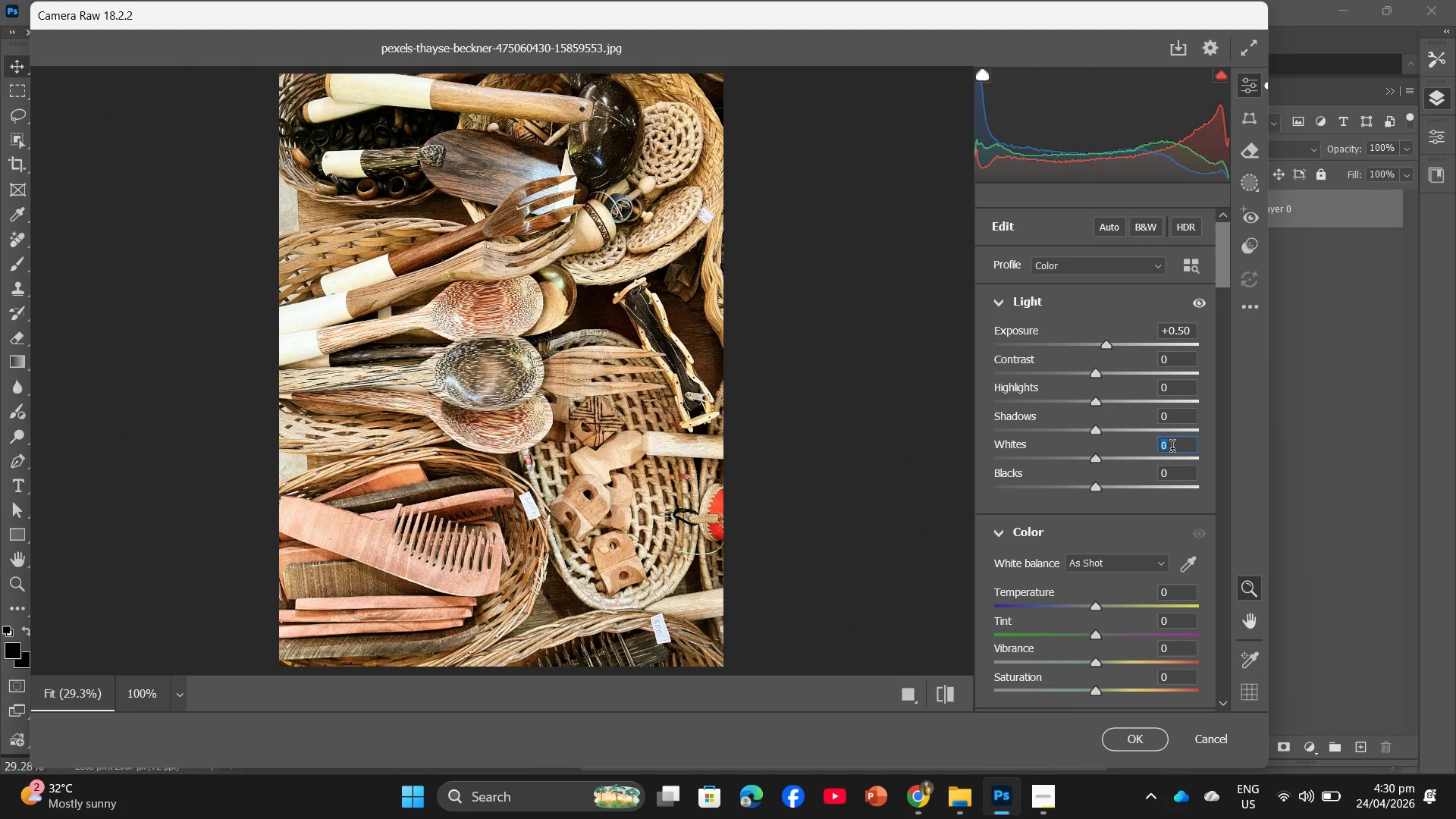 
key(Numpad1)
 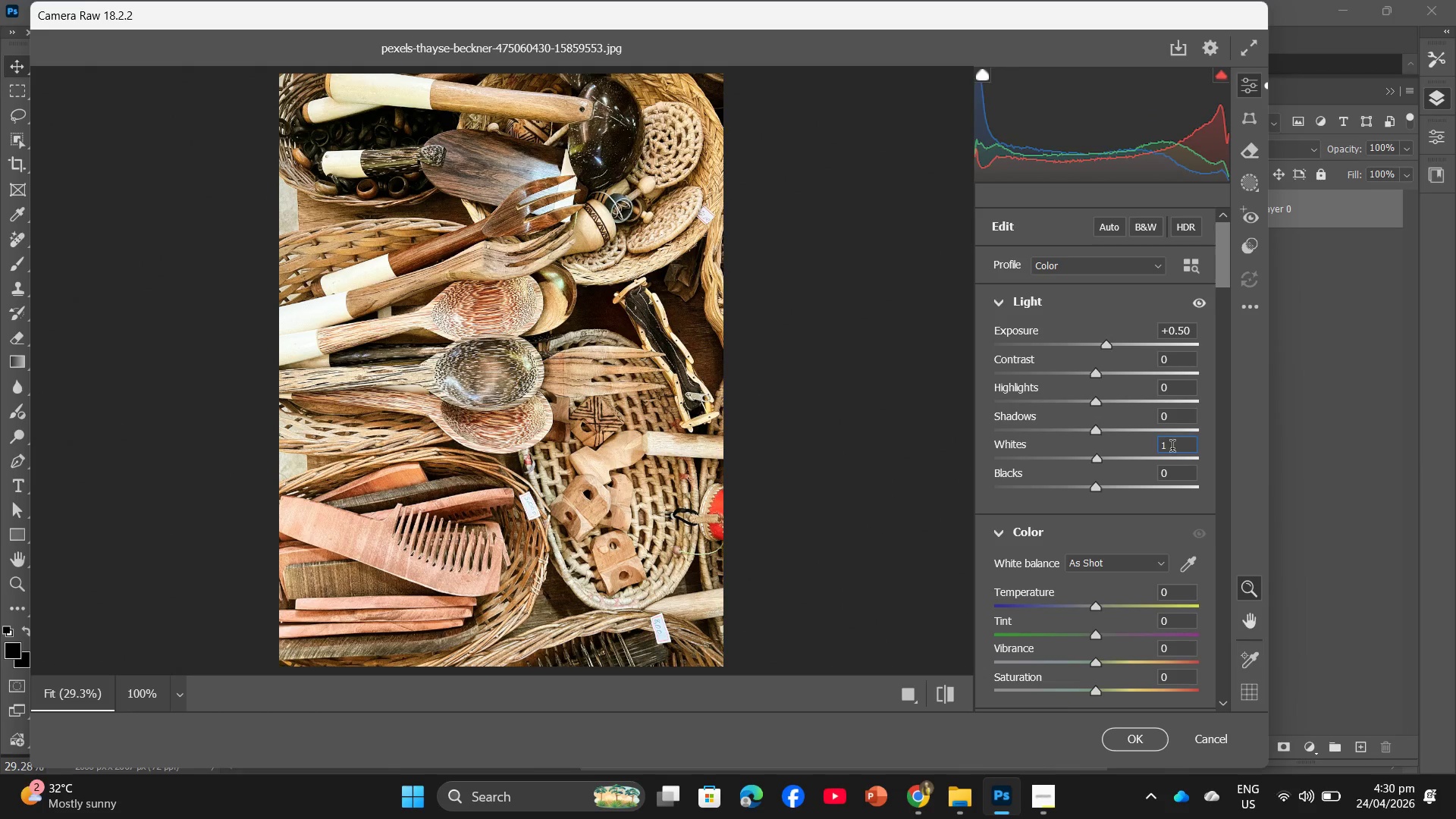 
key(Numpad5)
 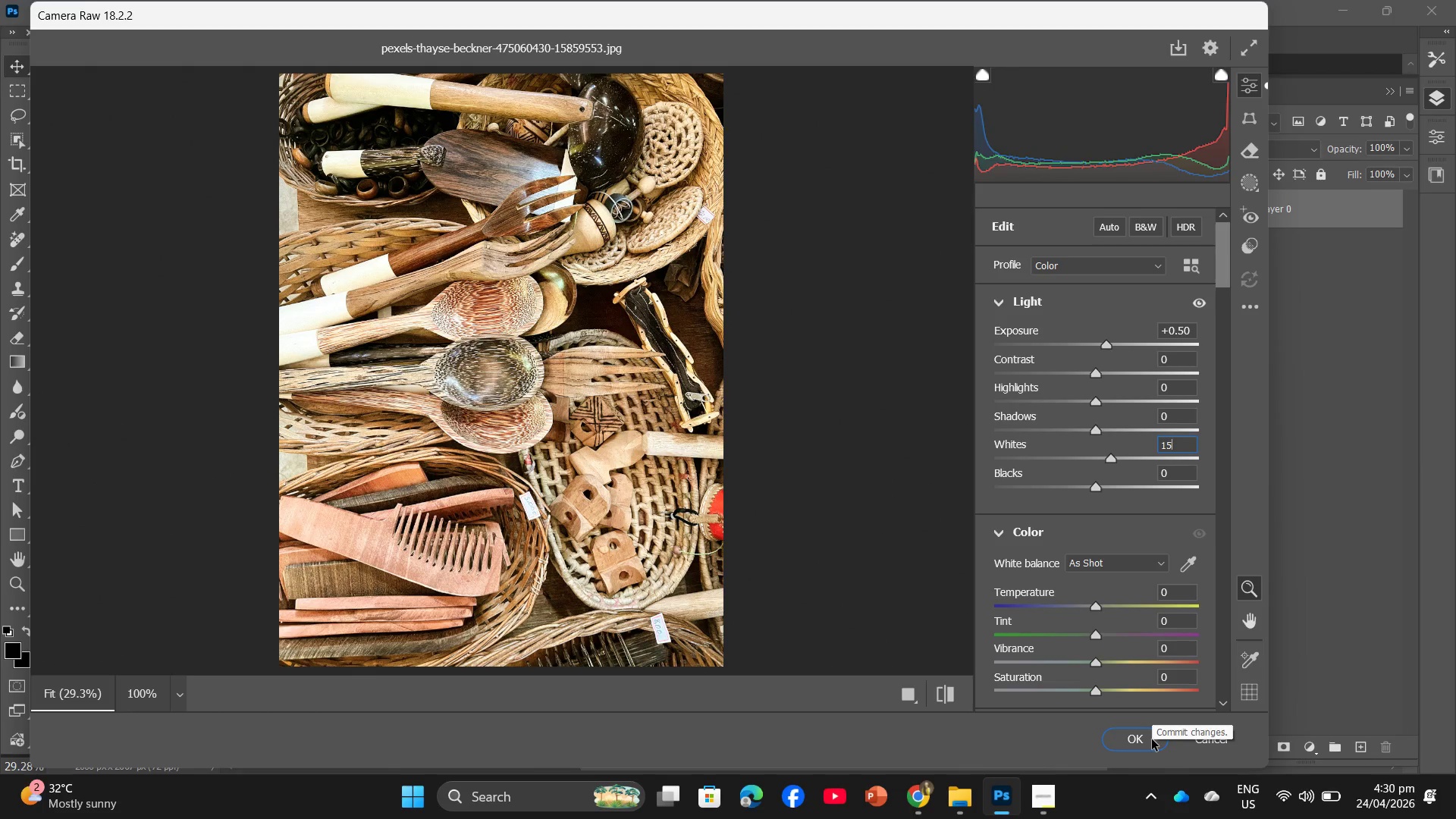 
wait(5.23)
 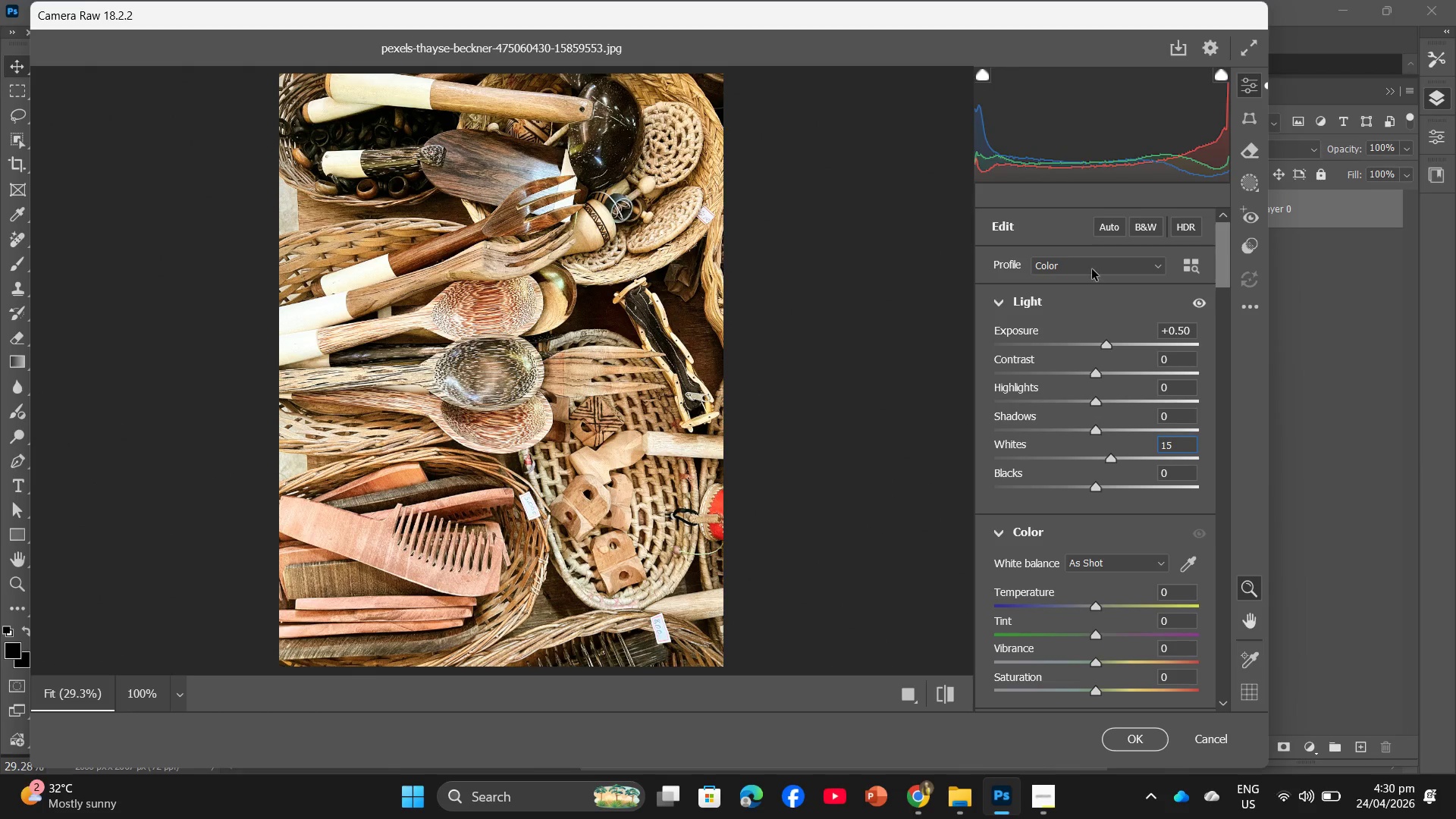 
left_click([1187, 331])
 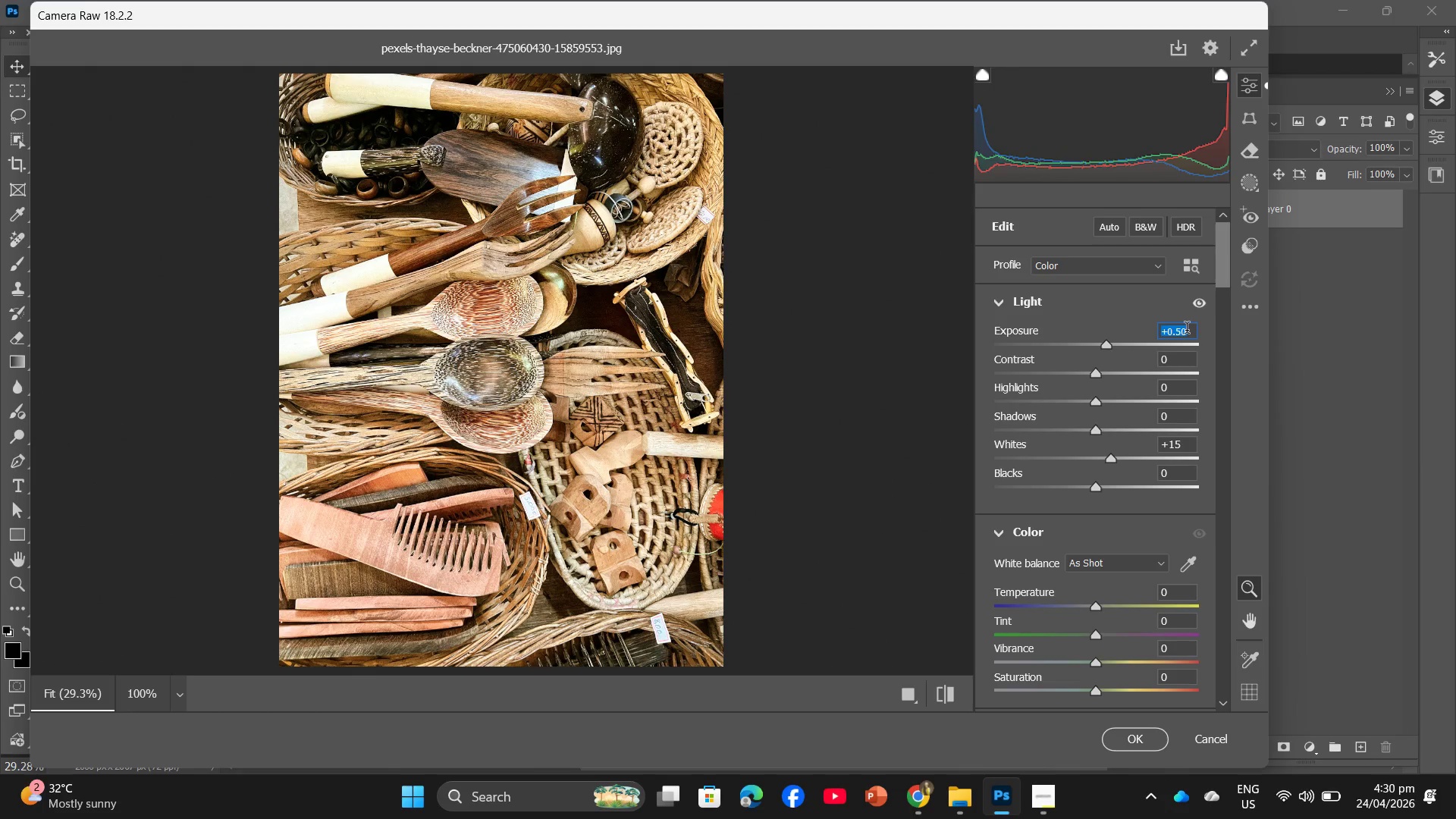 
key(NumpadDecimal)
 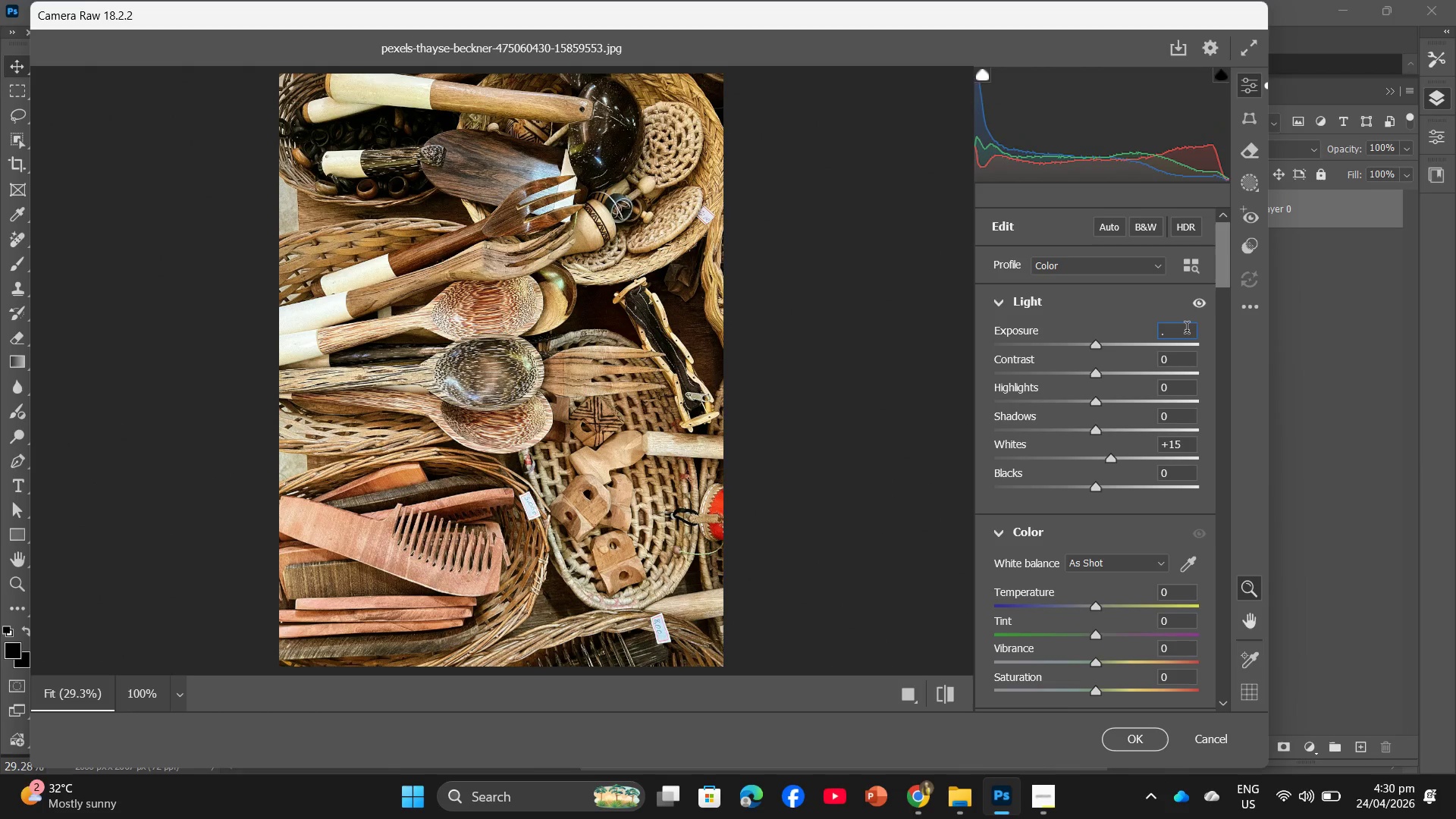 
key(Numpad4)
 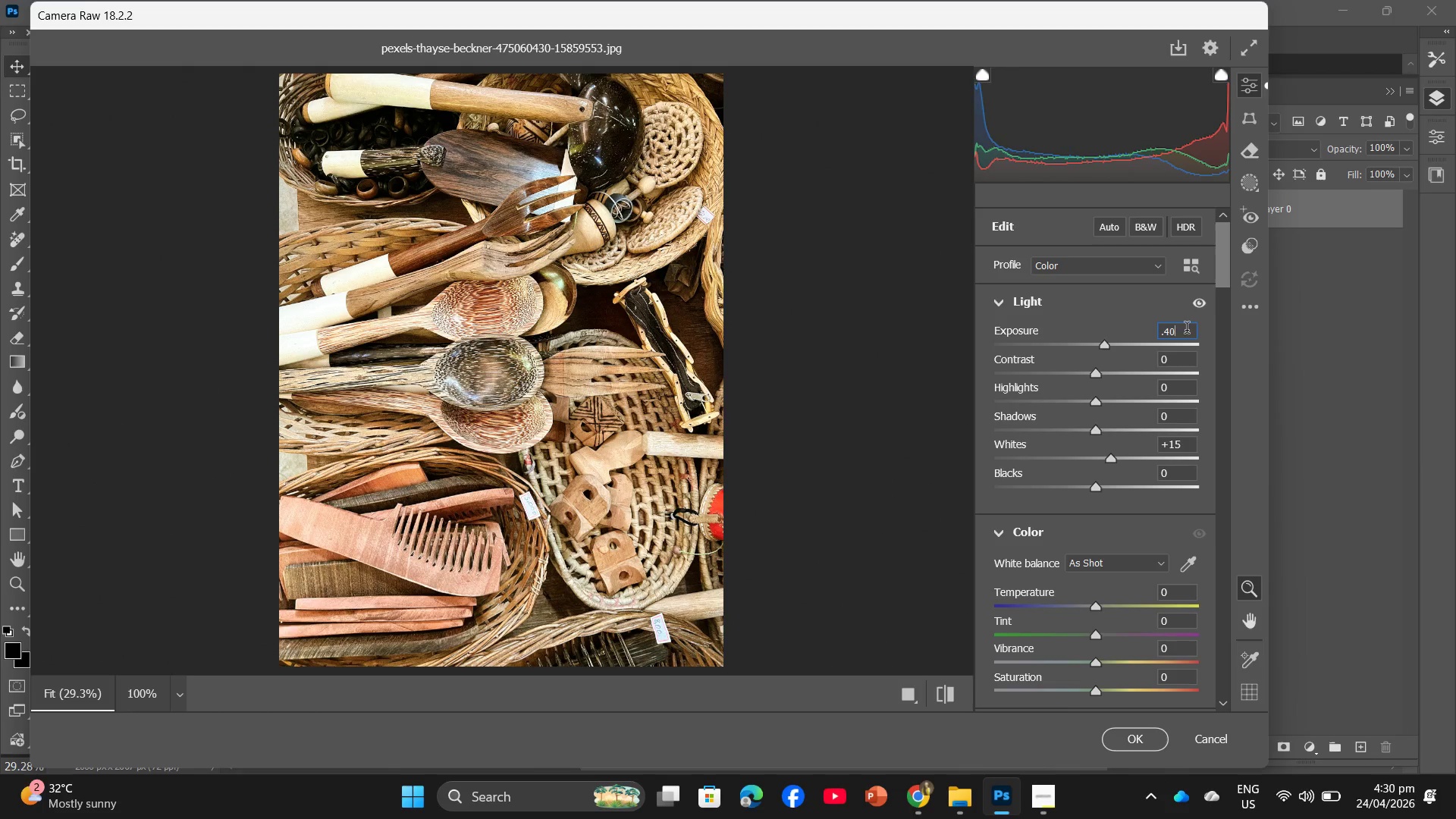 
key(Numpad0)
 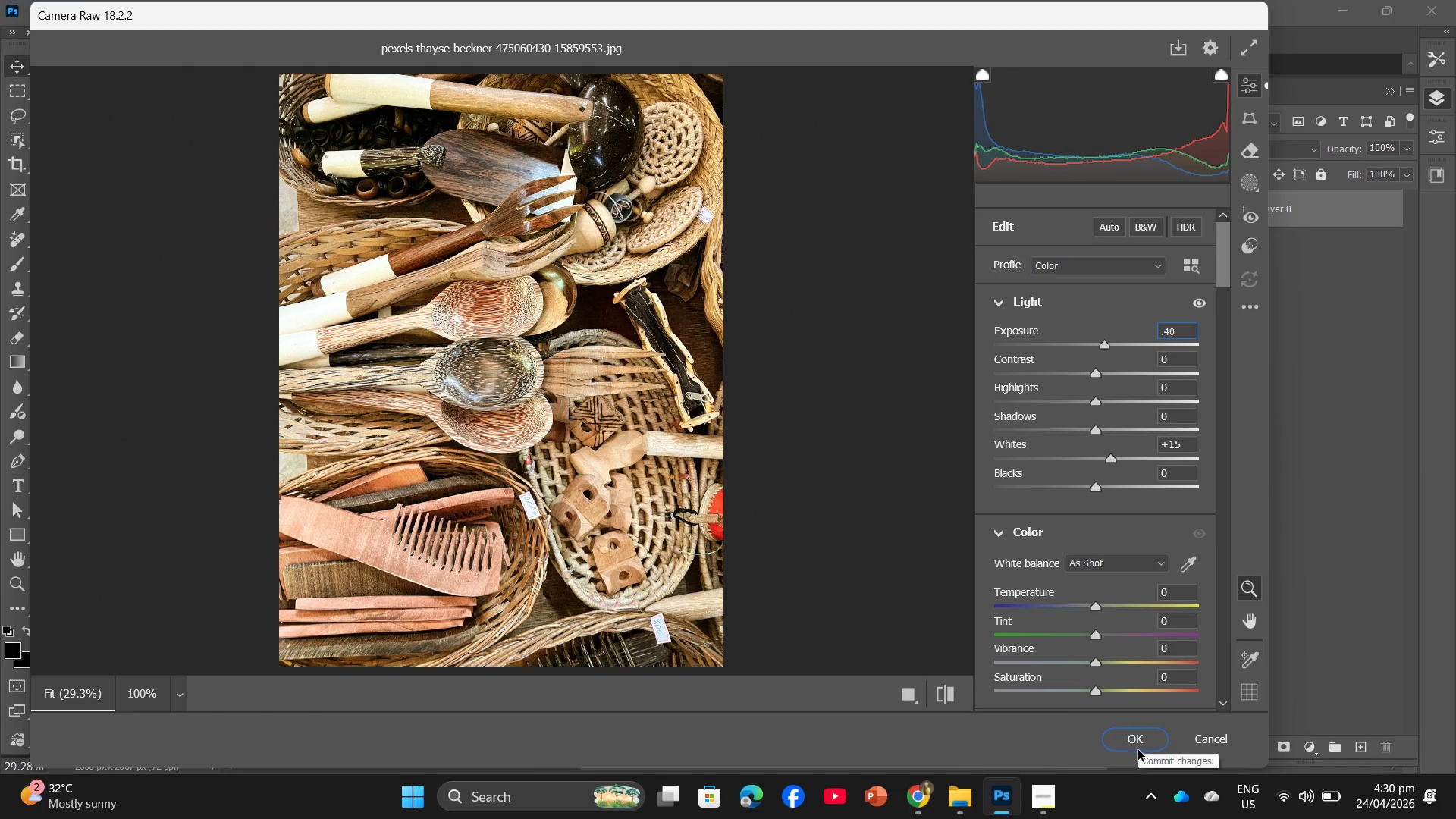 
left_click([1138, 736])
 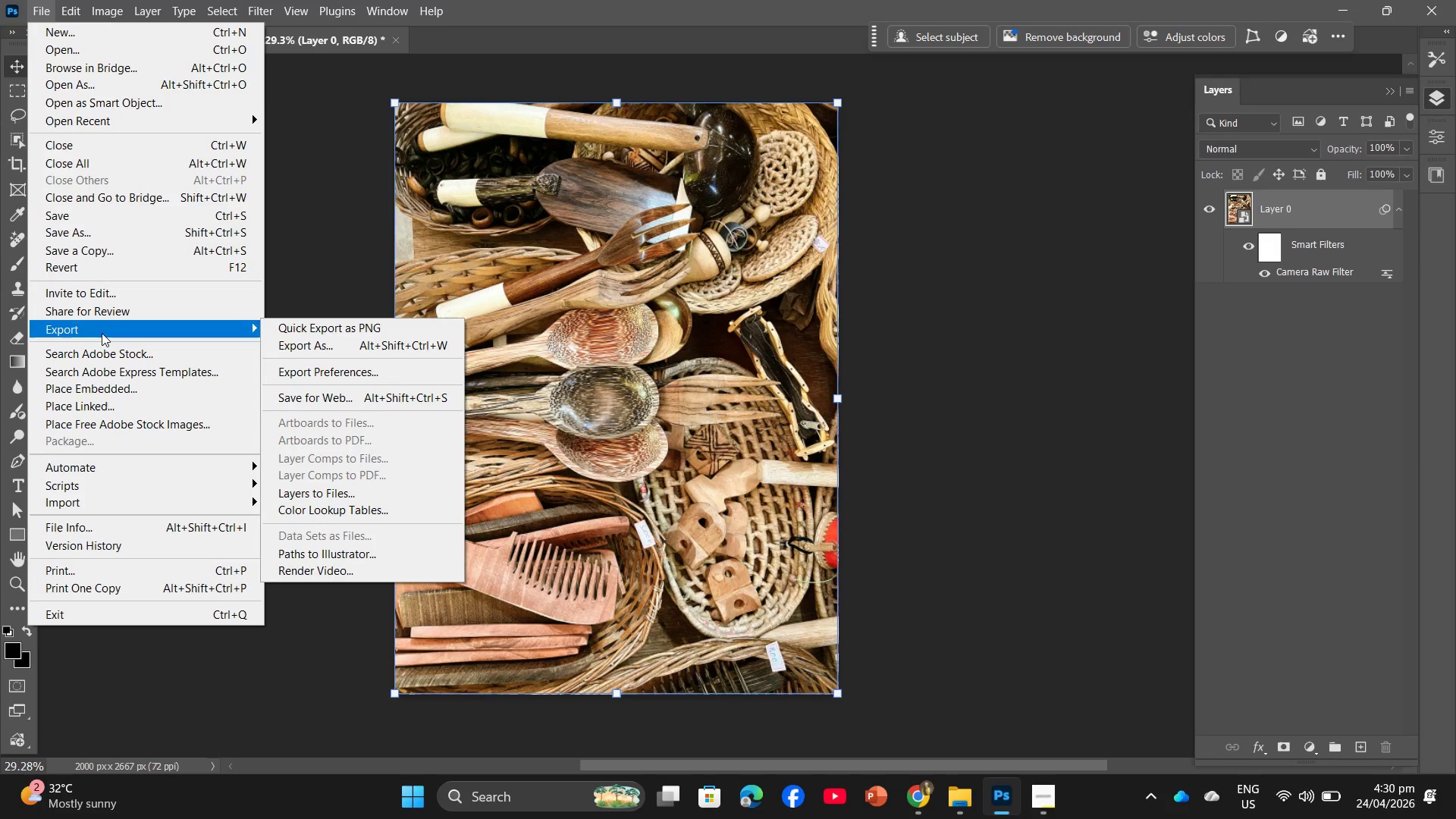 
wait(5.89)
 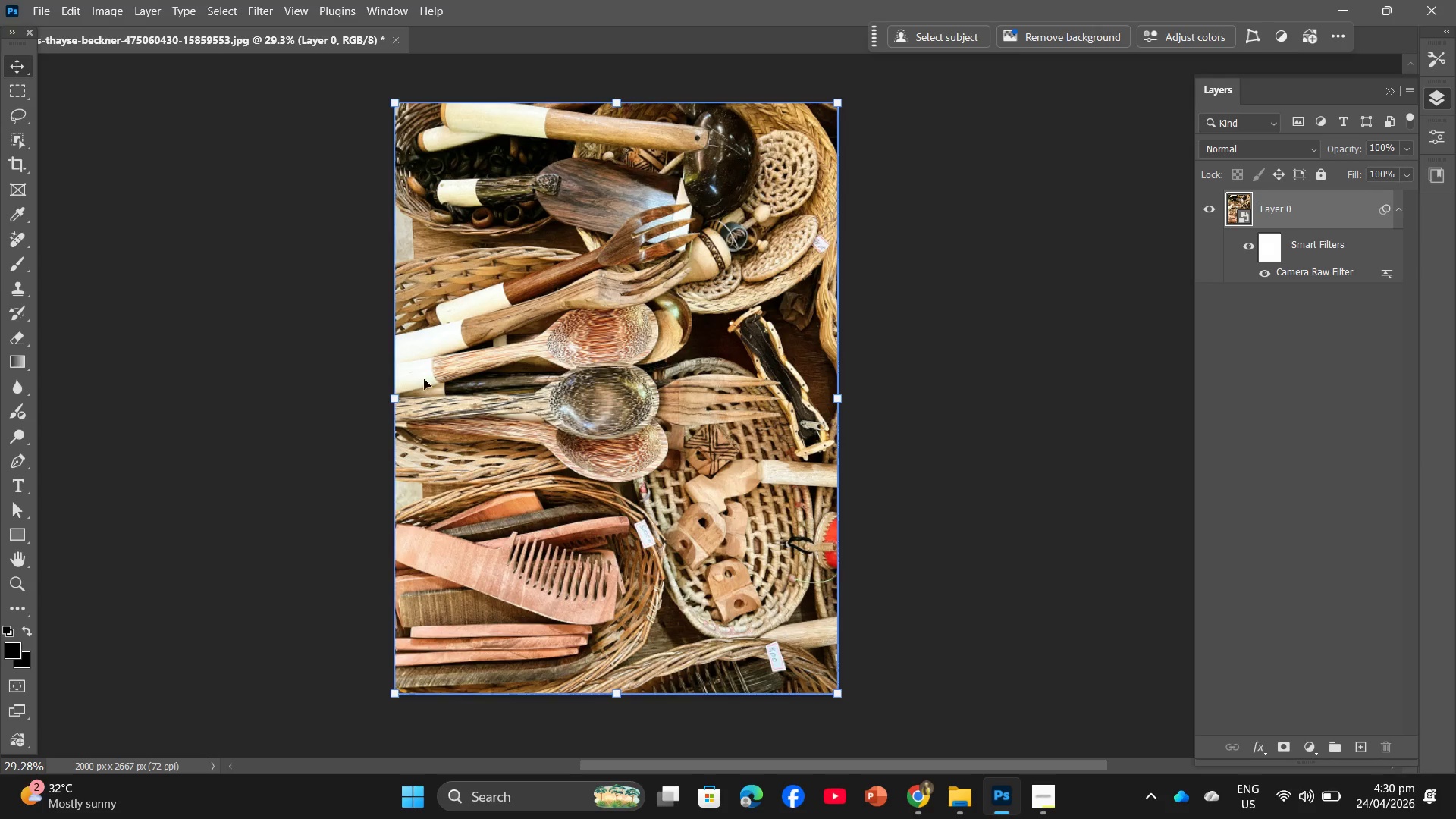 
left_click([105, 333])
 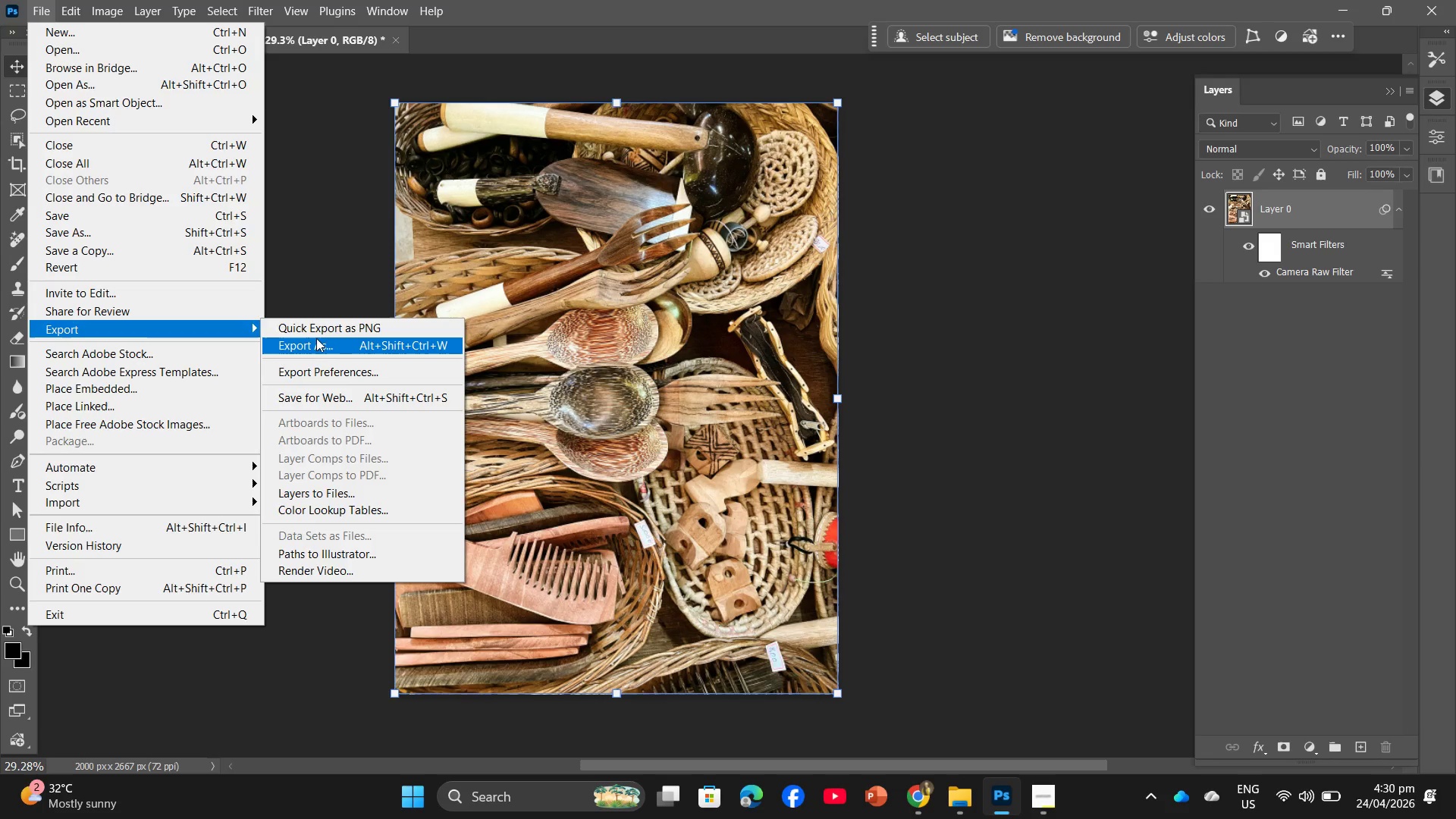 
left_click([316, 340])
 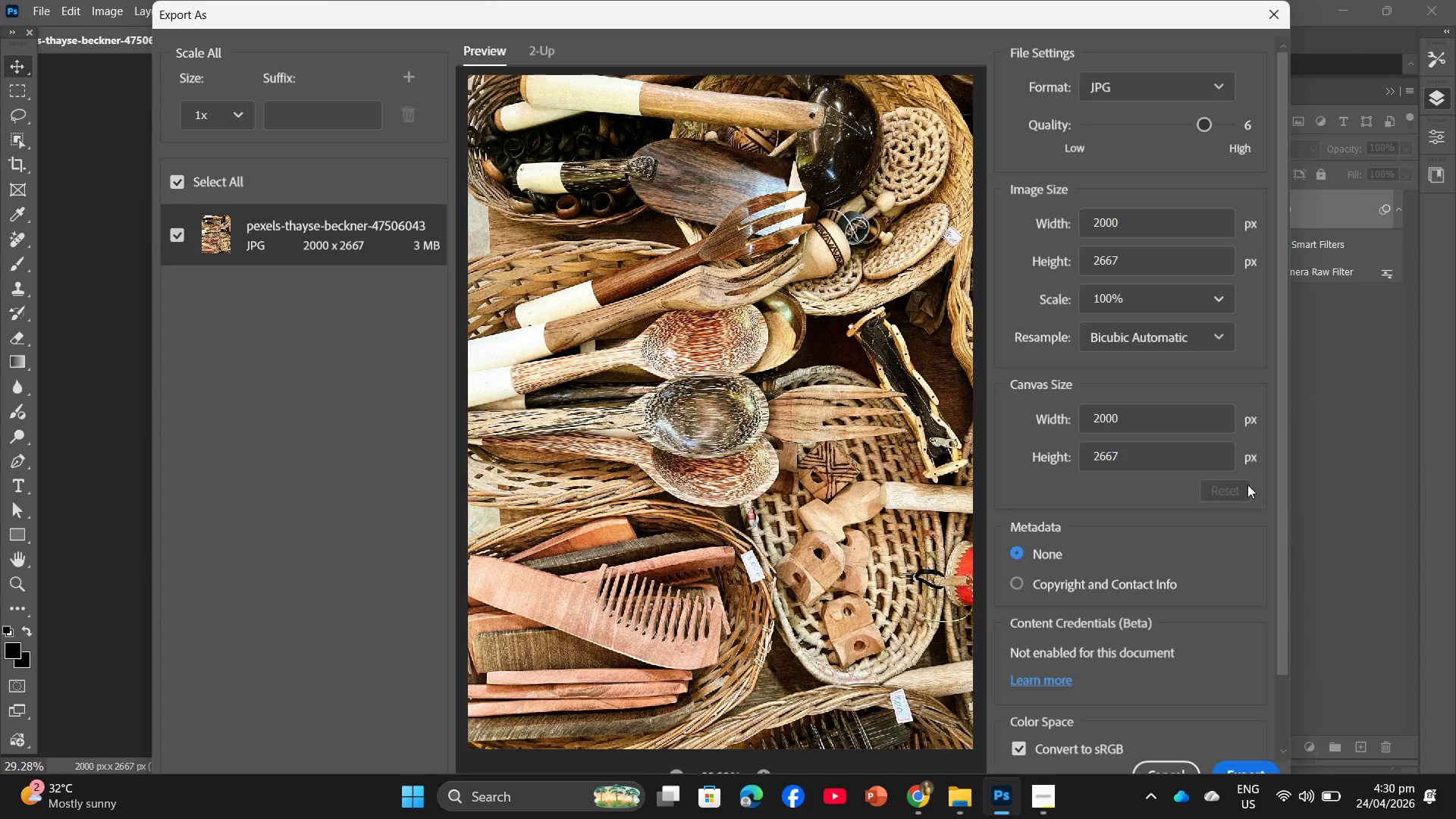 
wait(5.2)
 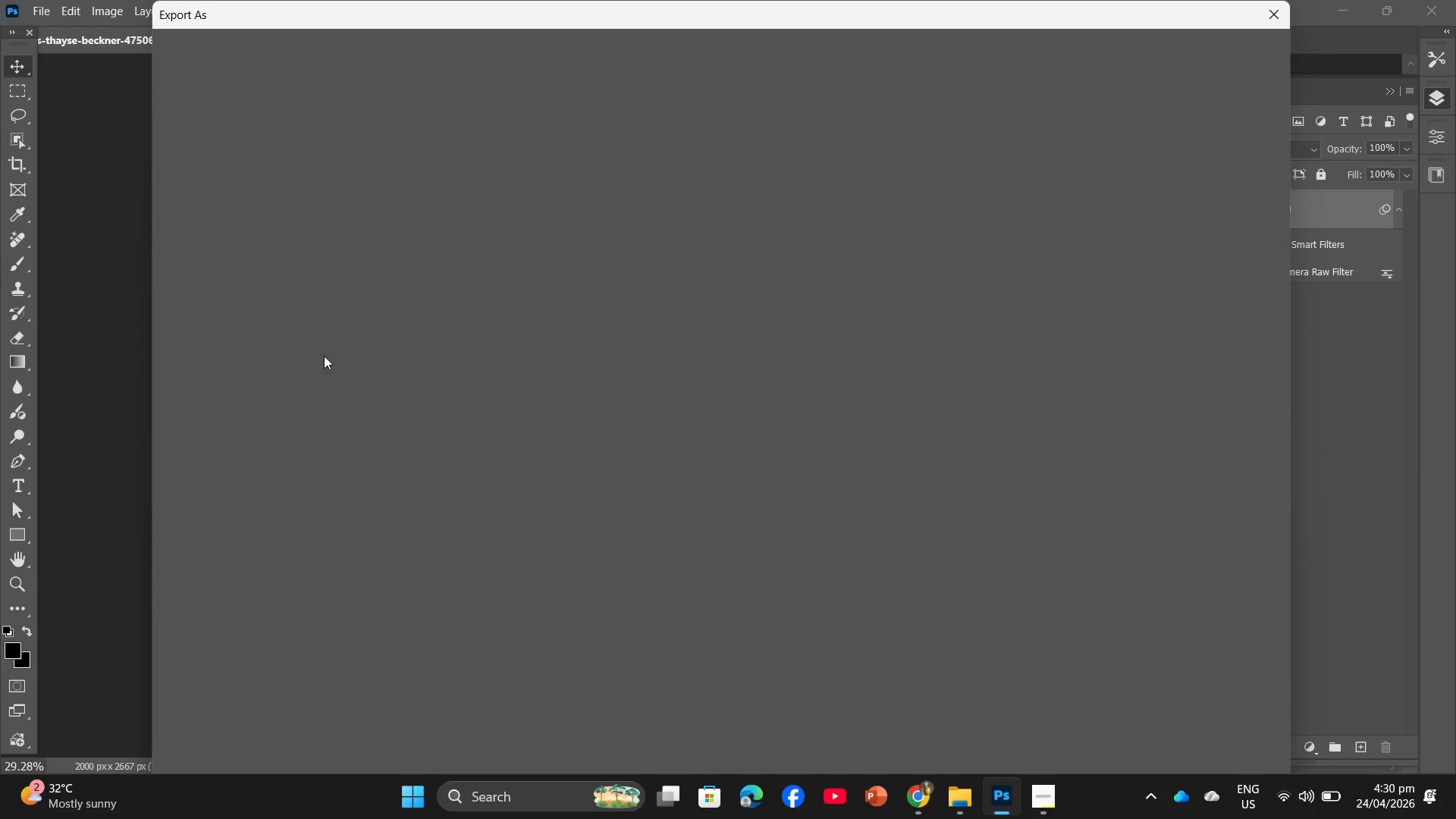 
left_click([1250, 770])
 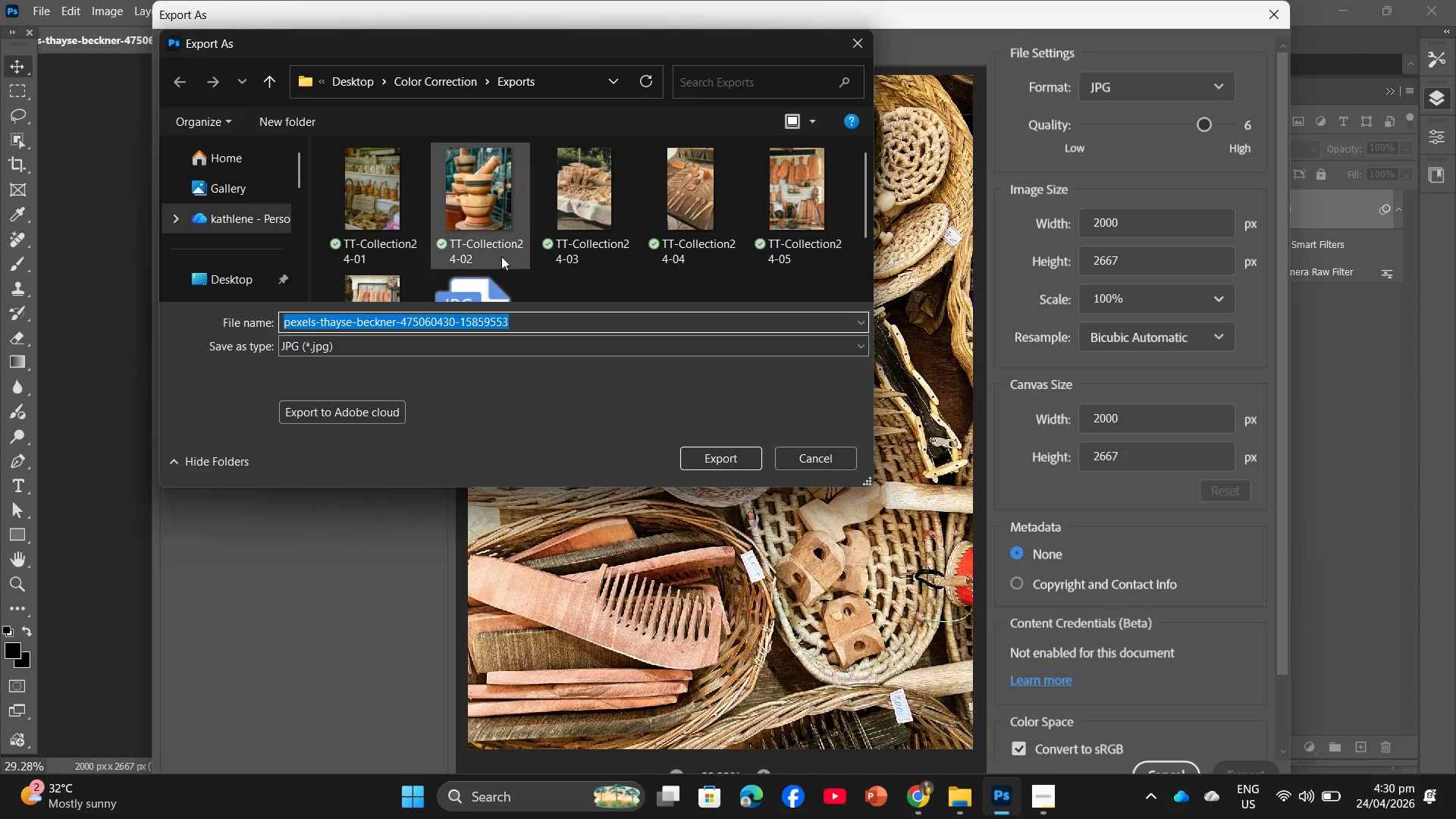 
left_click([488, 293])
 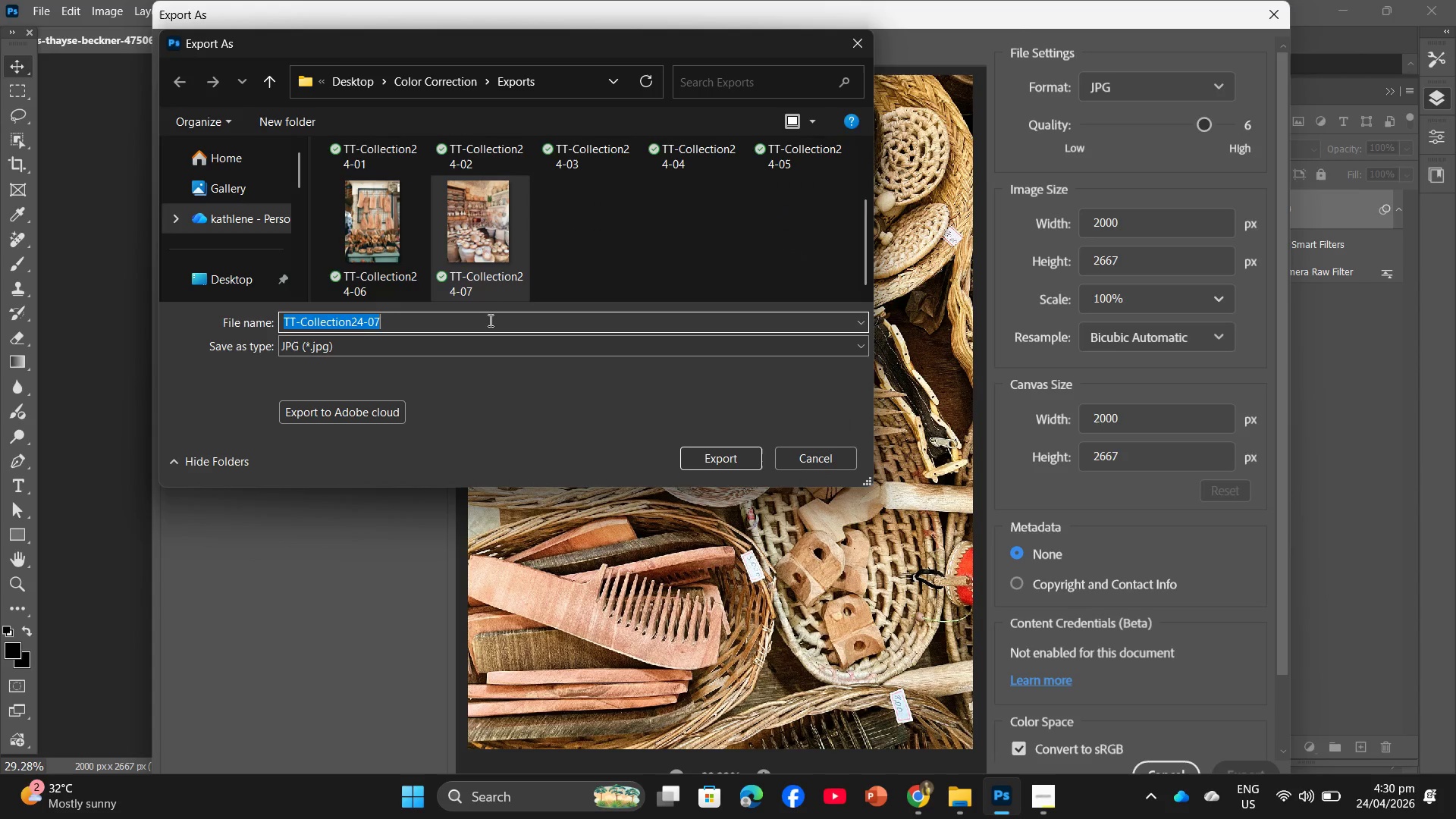 
double_click([489, 320])
 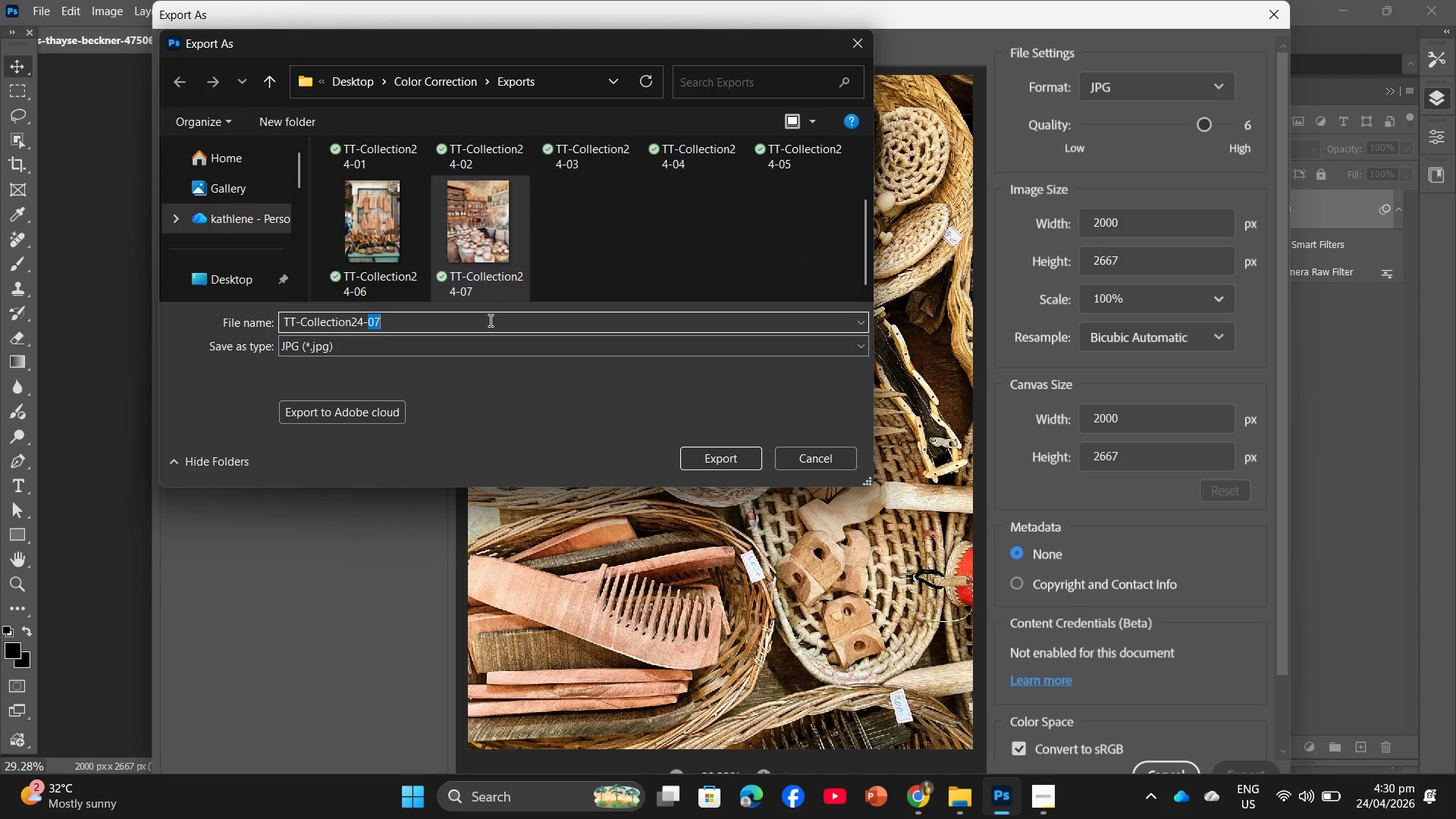 
key(Numpad0)
 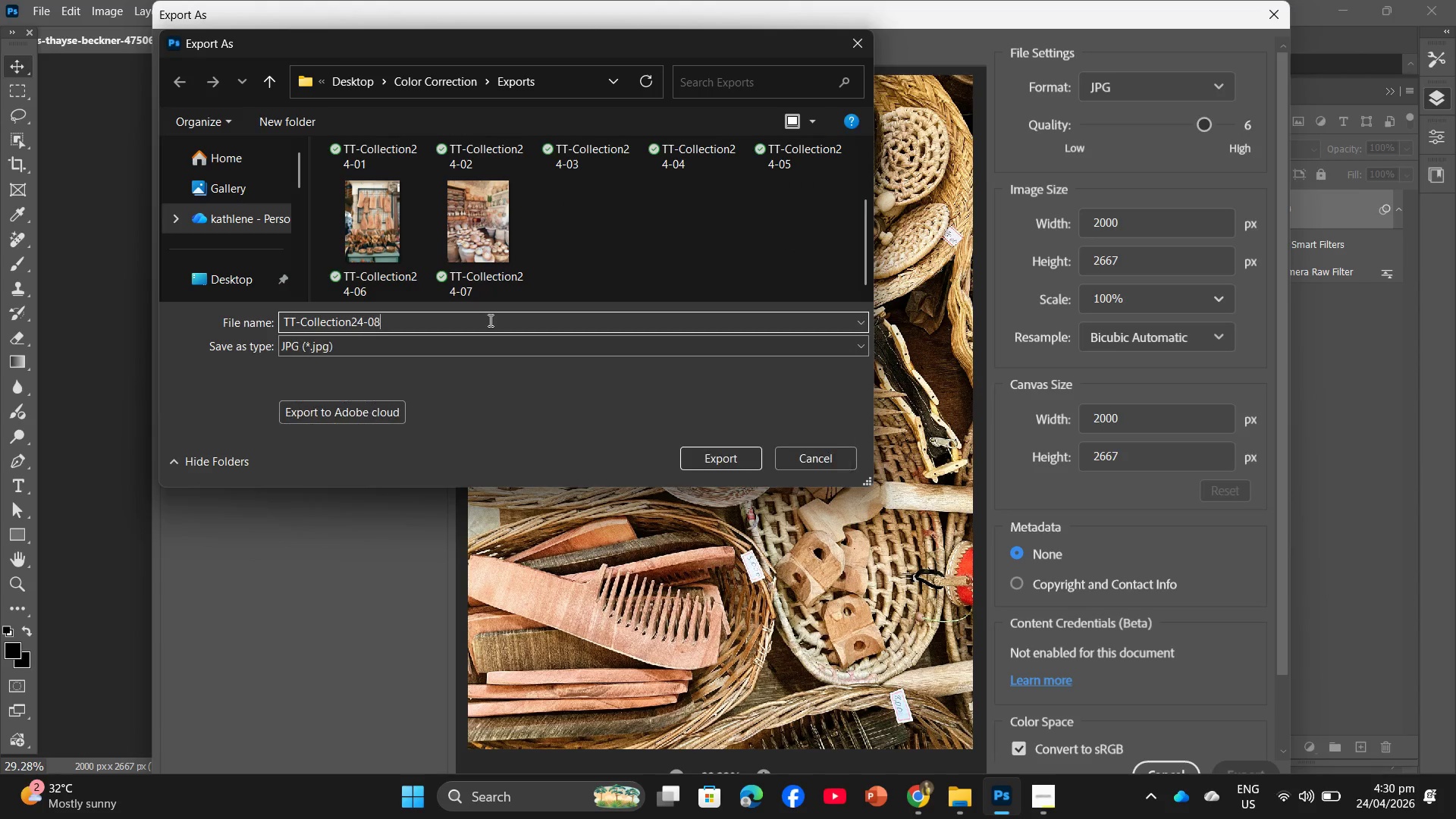 
key(Numpad8)
 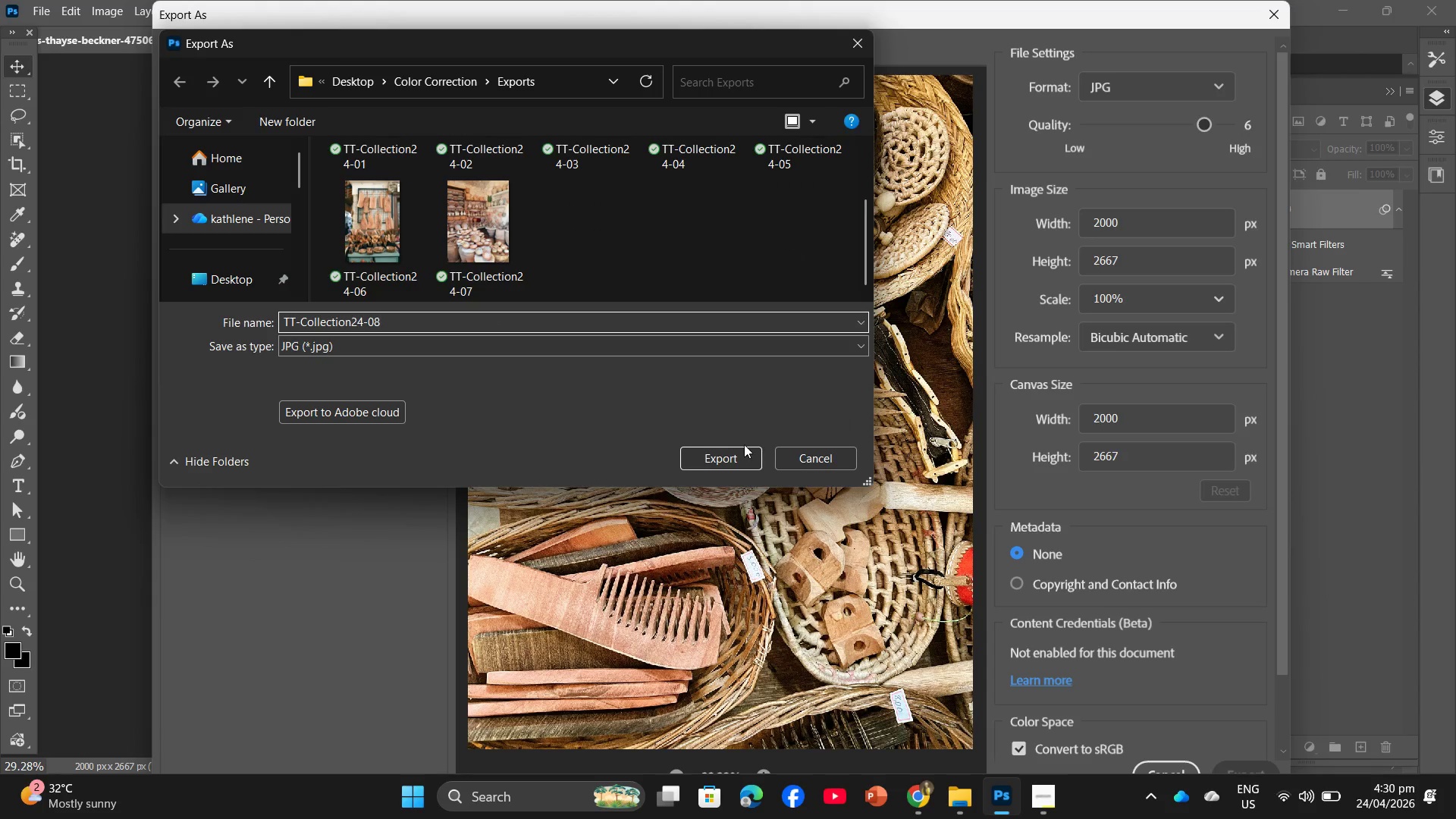 
left_click([742, 463])
 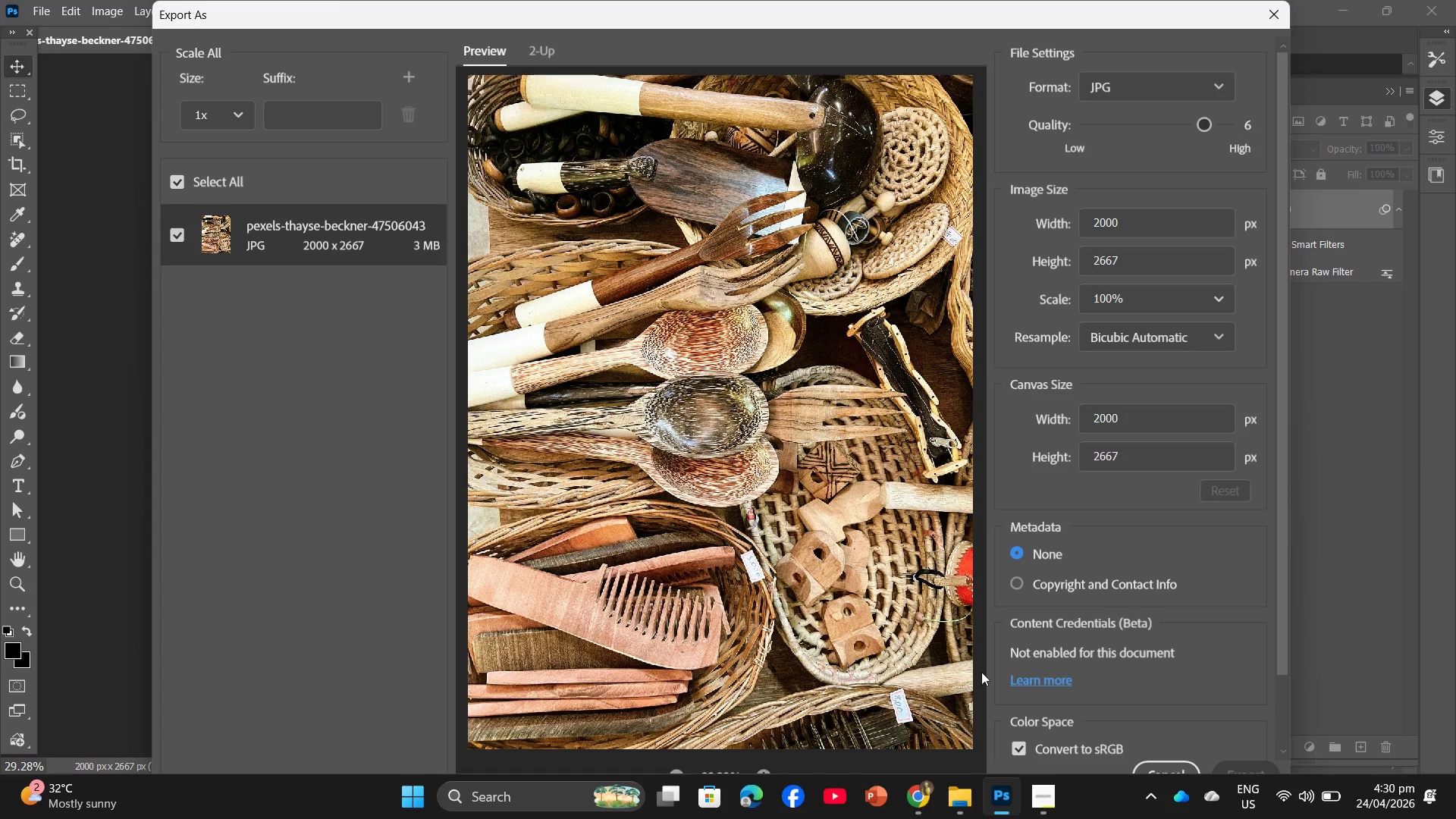 
mouse_move([1034, 801])
 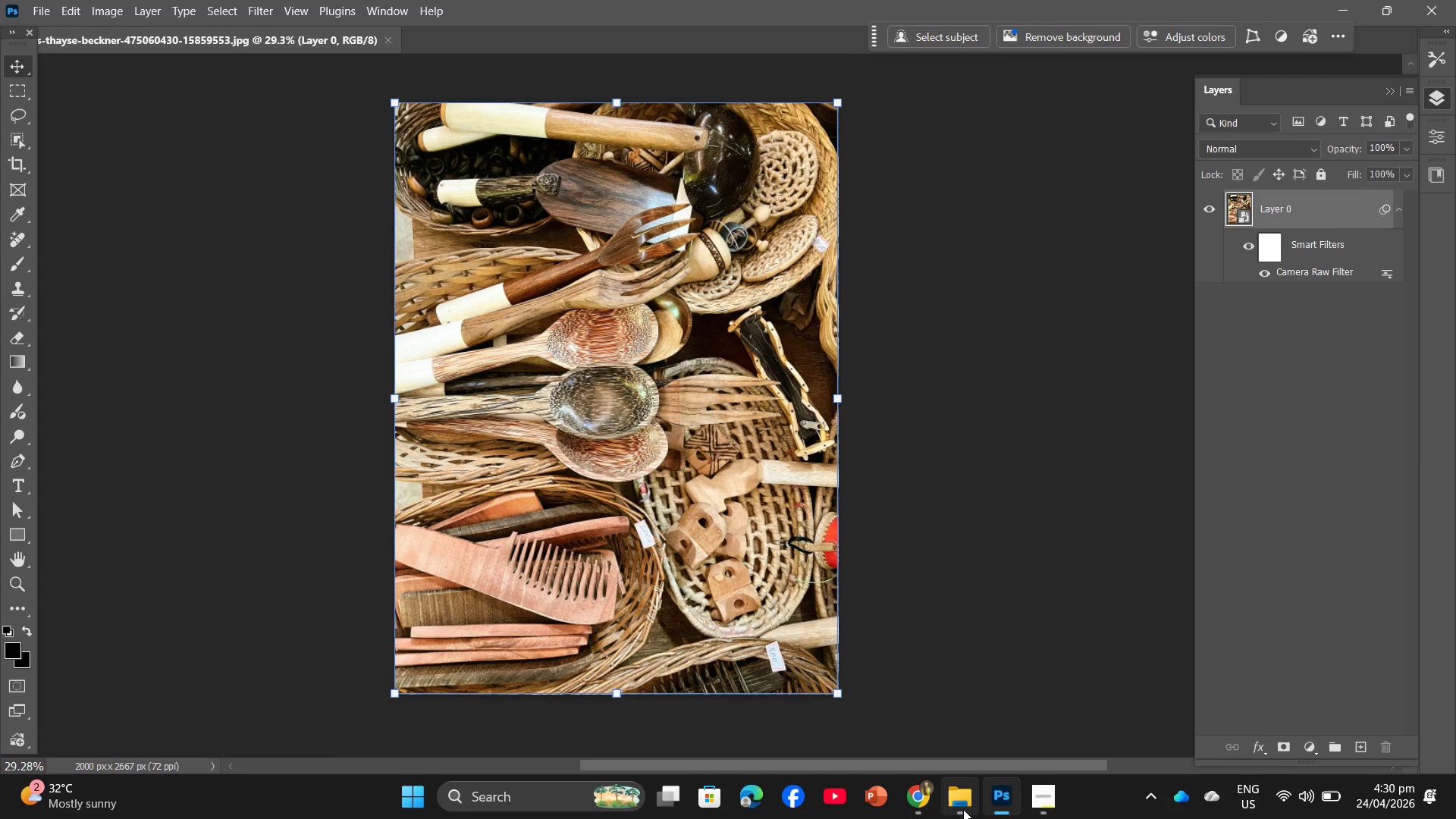 
left_click([937, 809])
 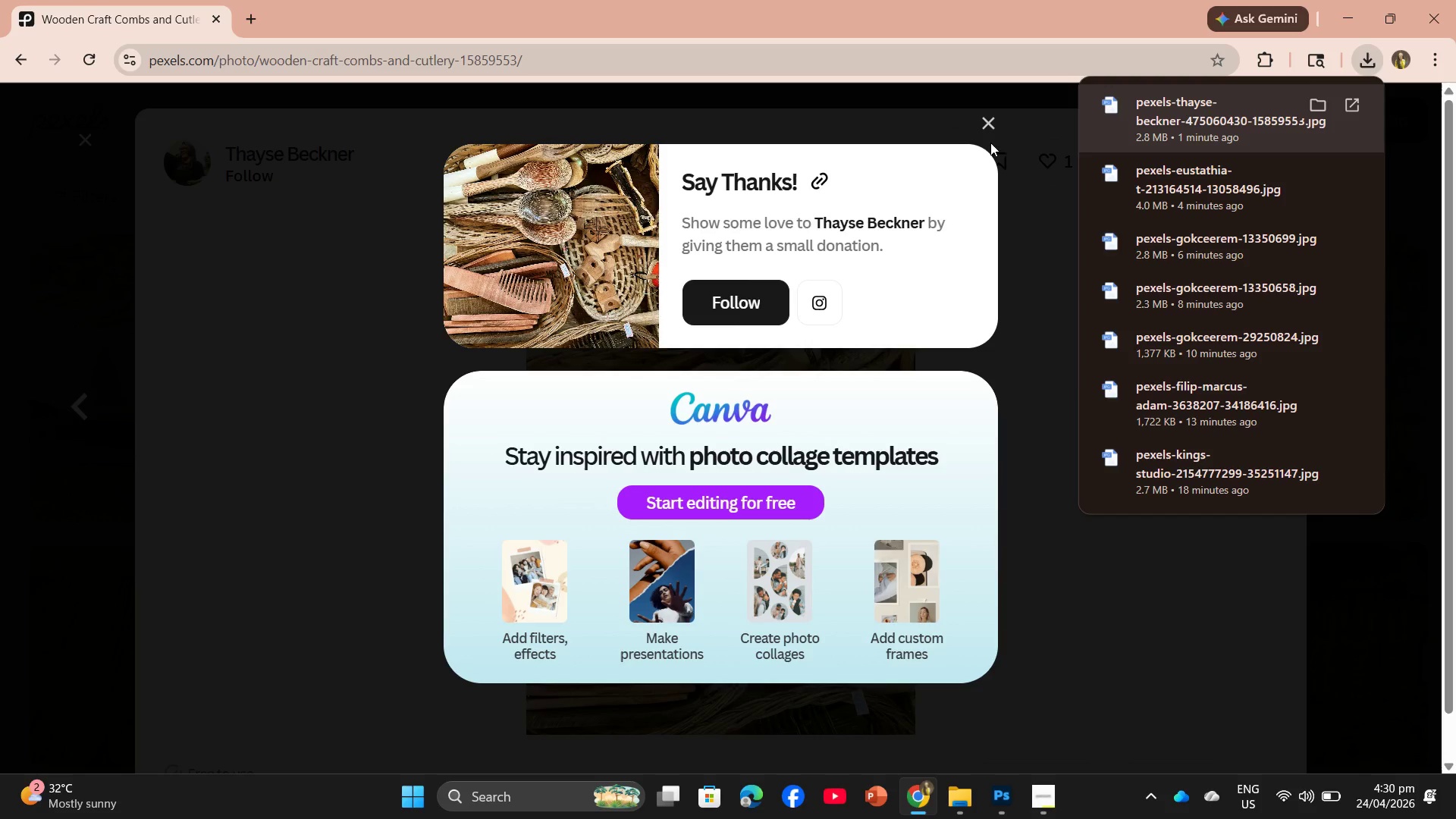 
left_click([988, 116])
 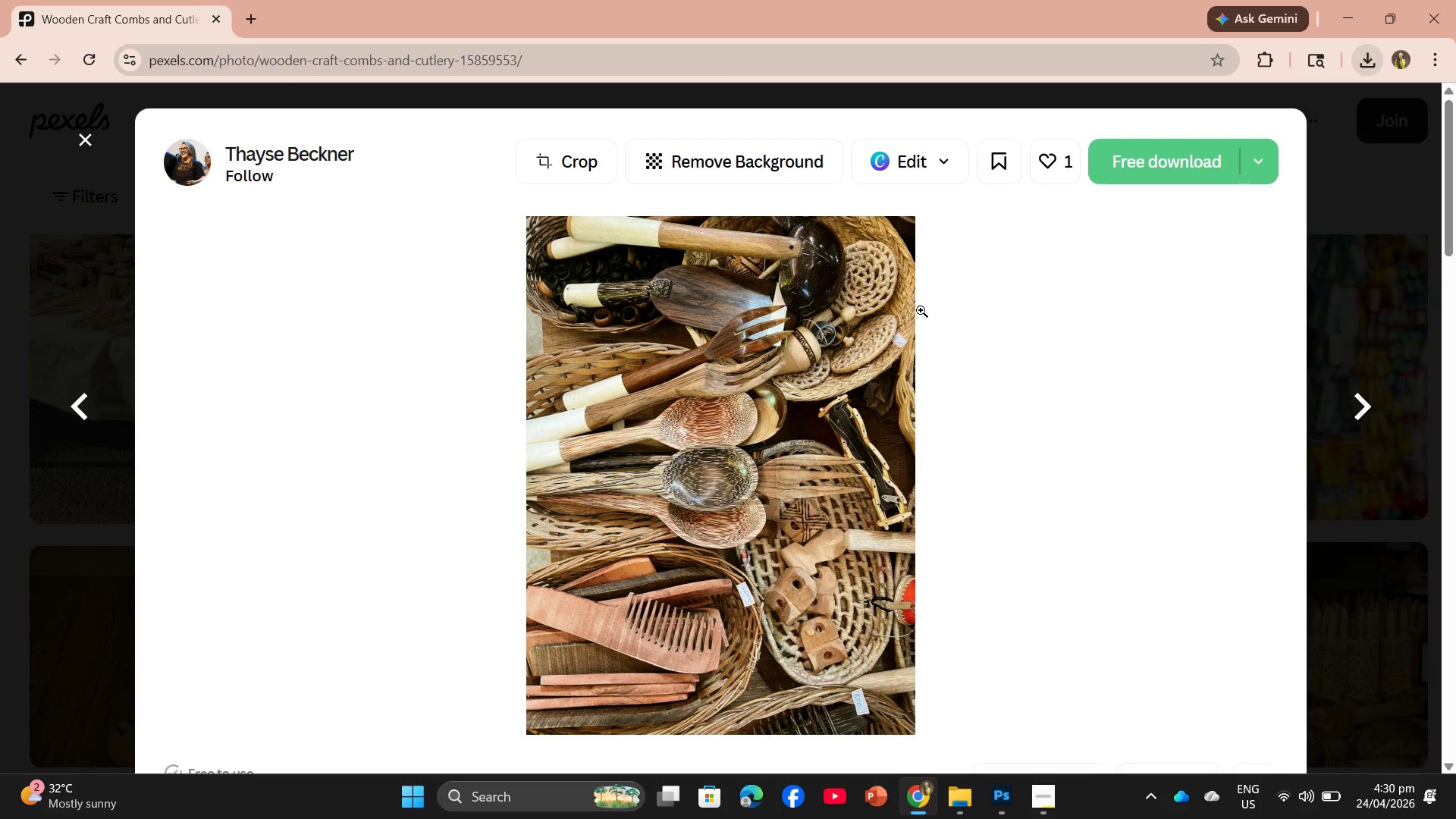 
scroll: coordinate [915, 384], scroll_direction: down, amount: 15.0
 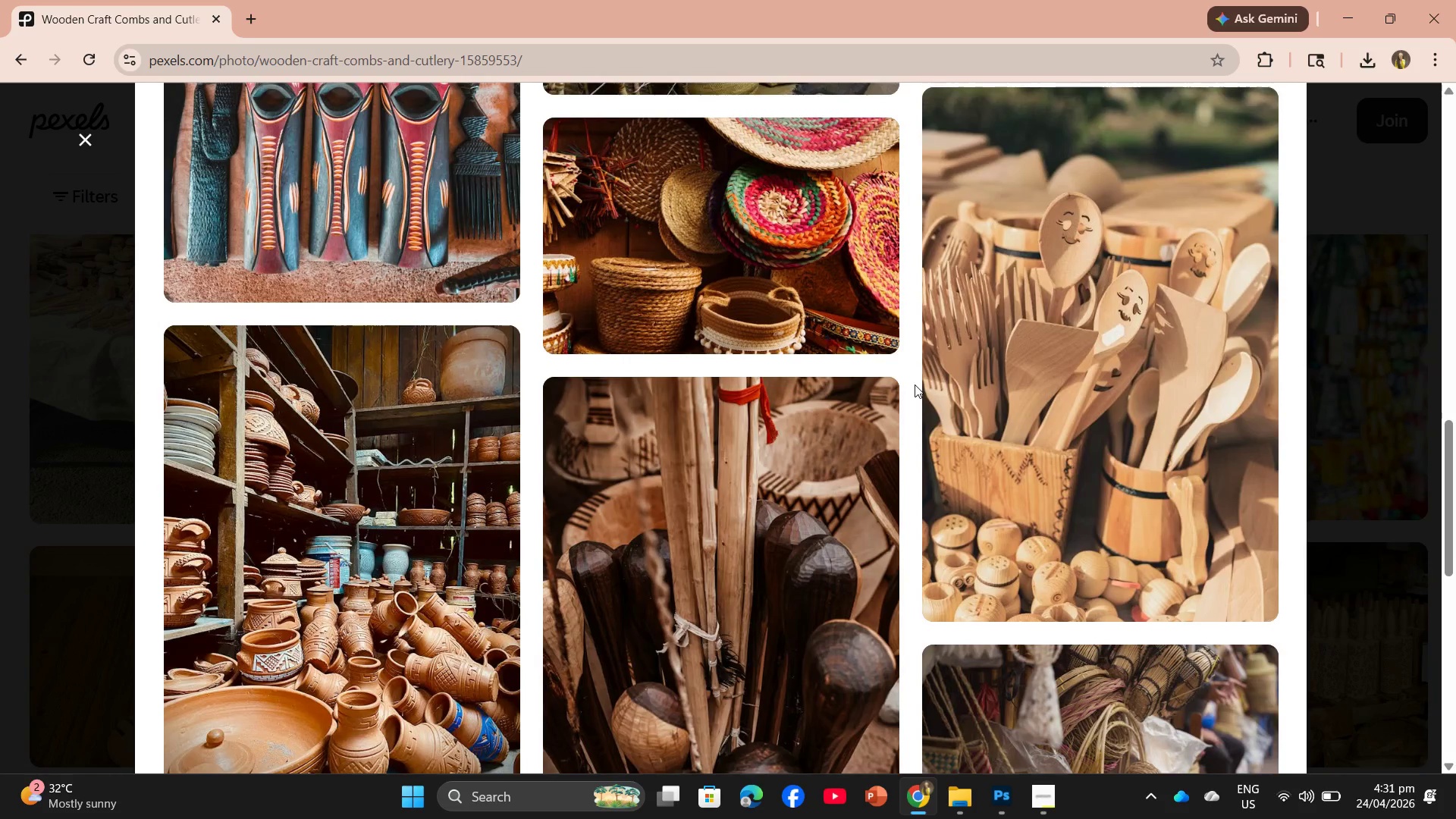 
scroll: coordinate [915, 379], scroll_direction: up, amount: 1.0
 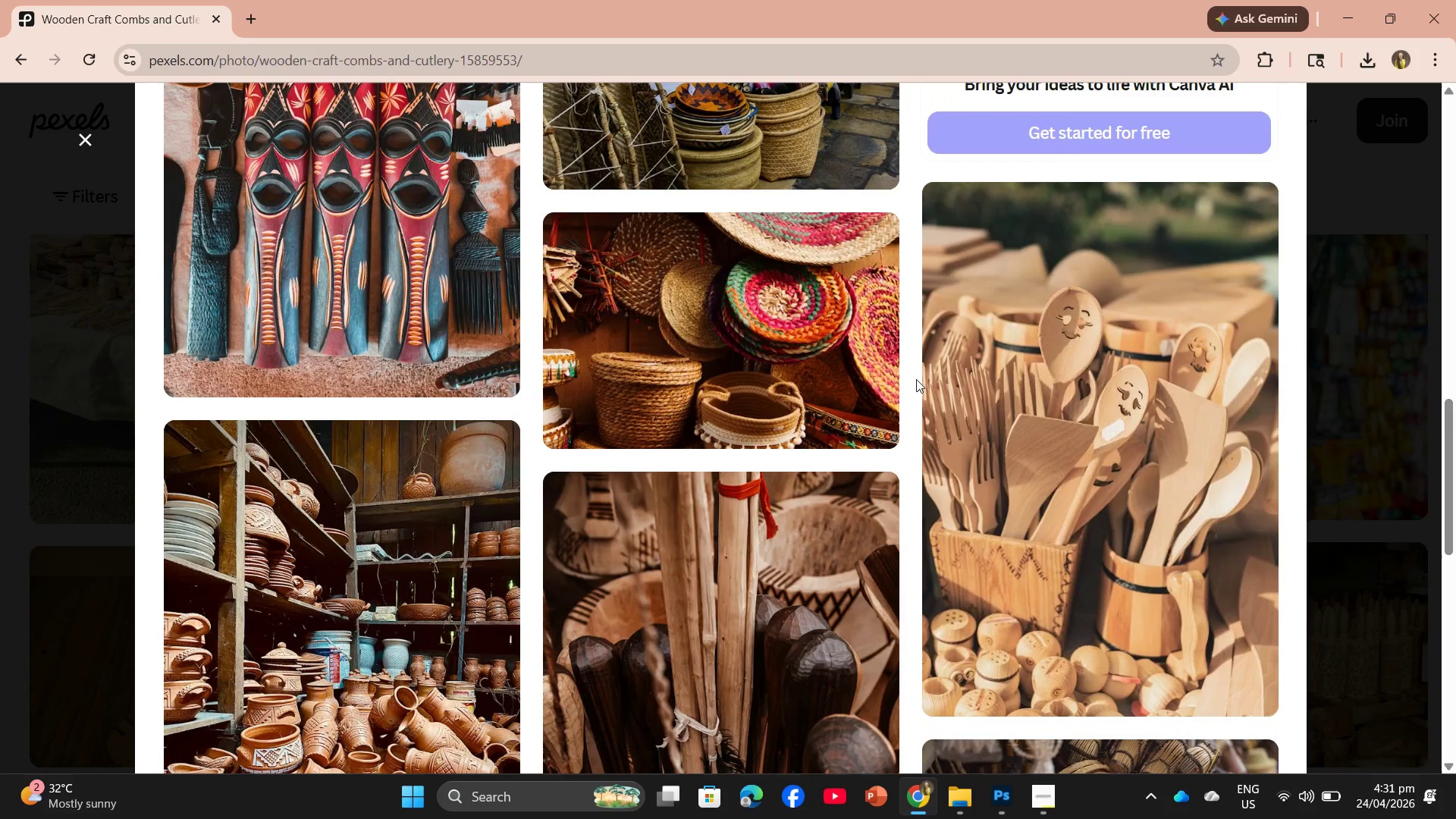 
scroll: coordinate [928, 384], scroll_direction: down, amount: 9.0
 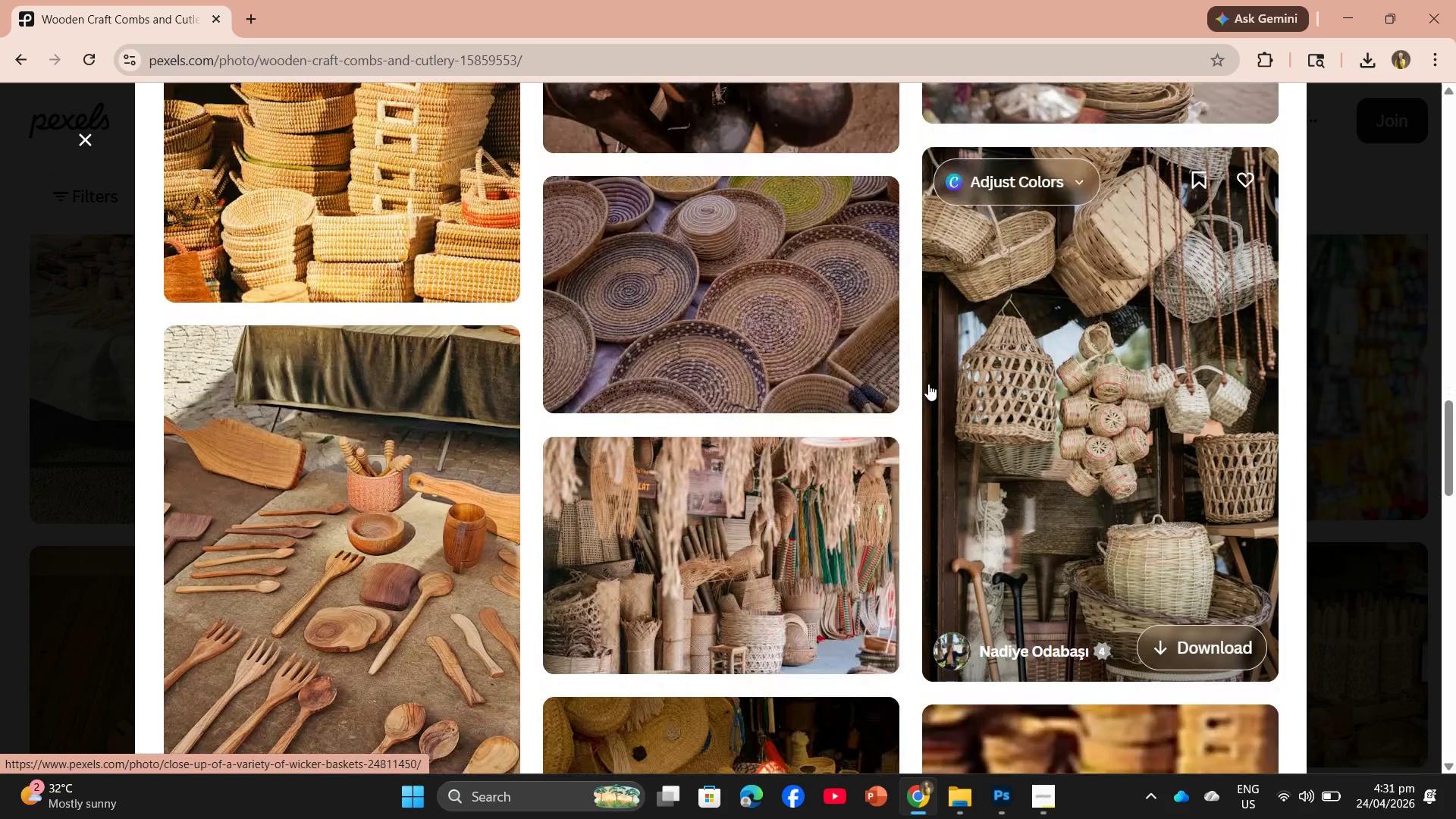 
scroll: coordinate [930, 381], scroll_direction: up, amount: 2.0
 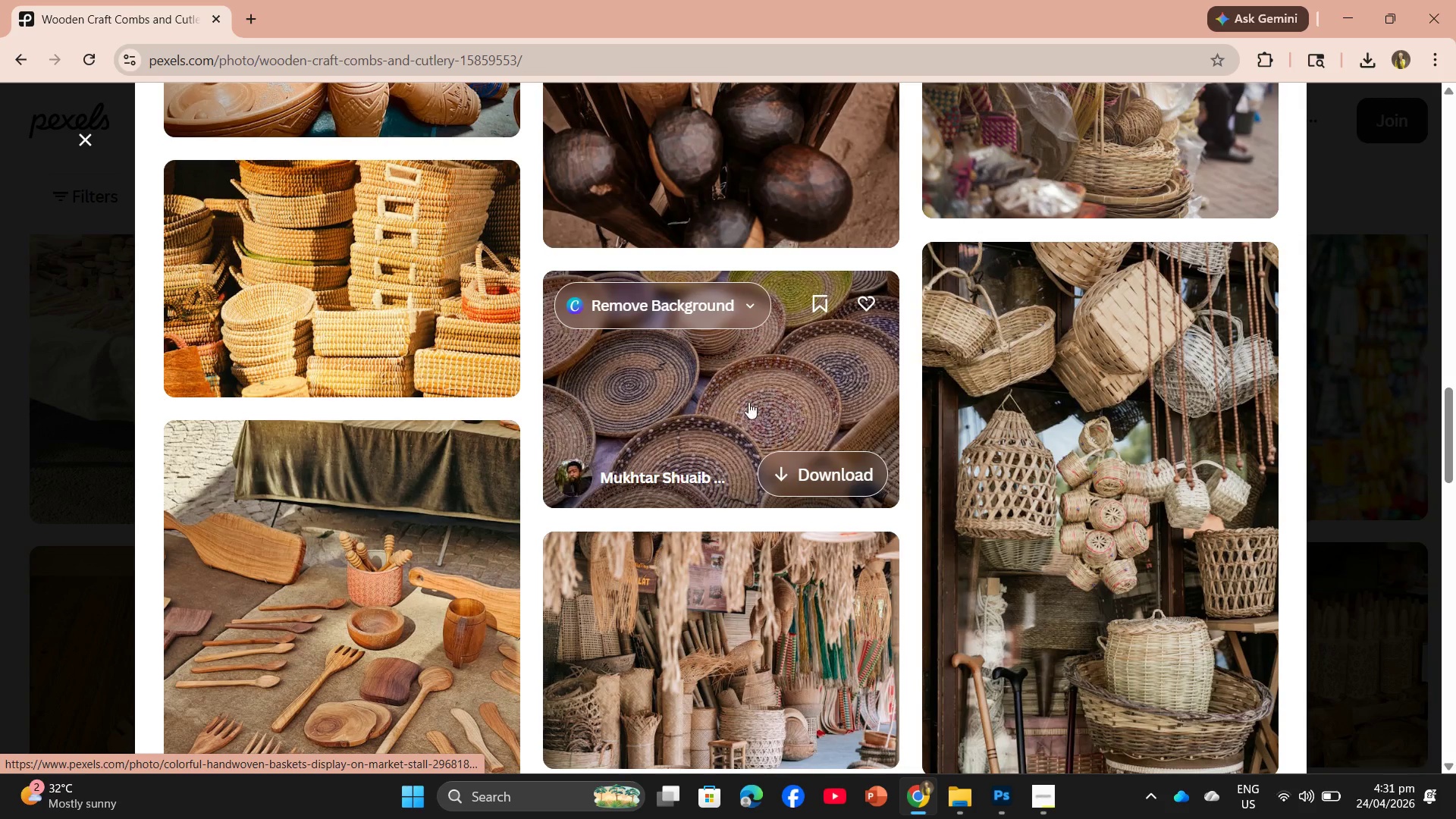 
left_click([748, 402])
 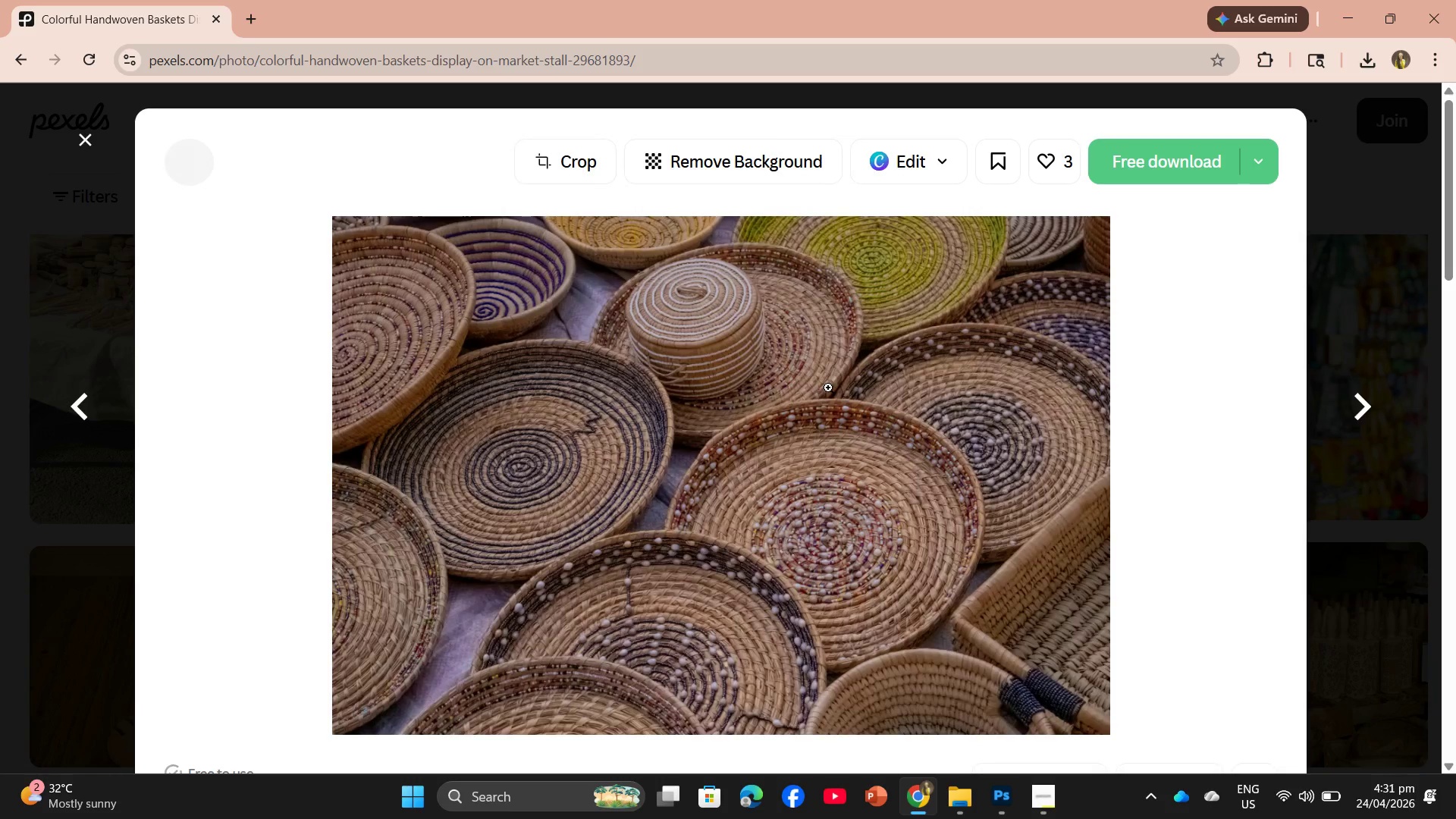 
scroll: coordinate [843, 401], scroll_direction: down, amount: 3.0
 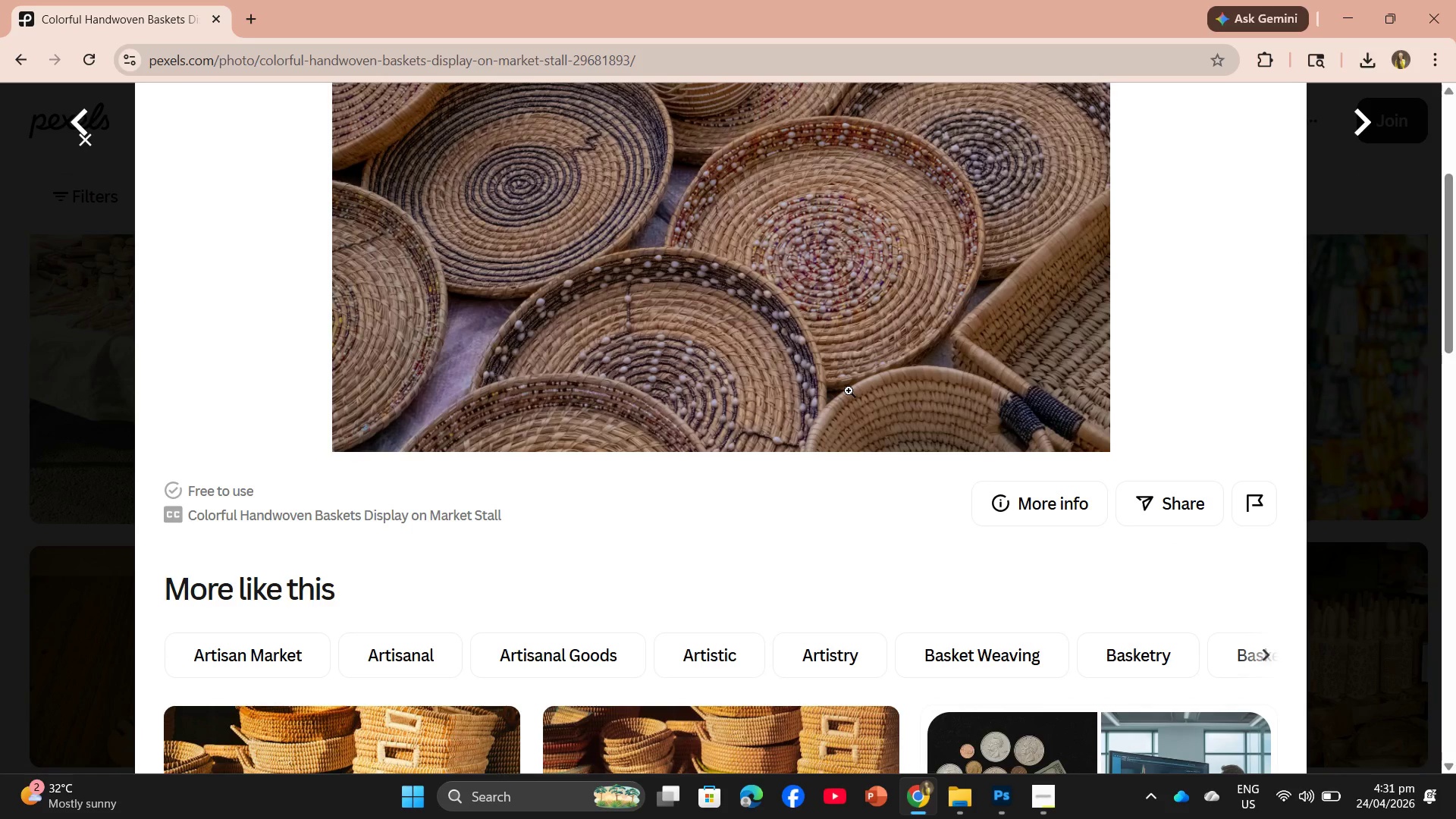 
scroll: coordinate [849, 391], scroll_direction: up, amount: 4.0
 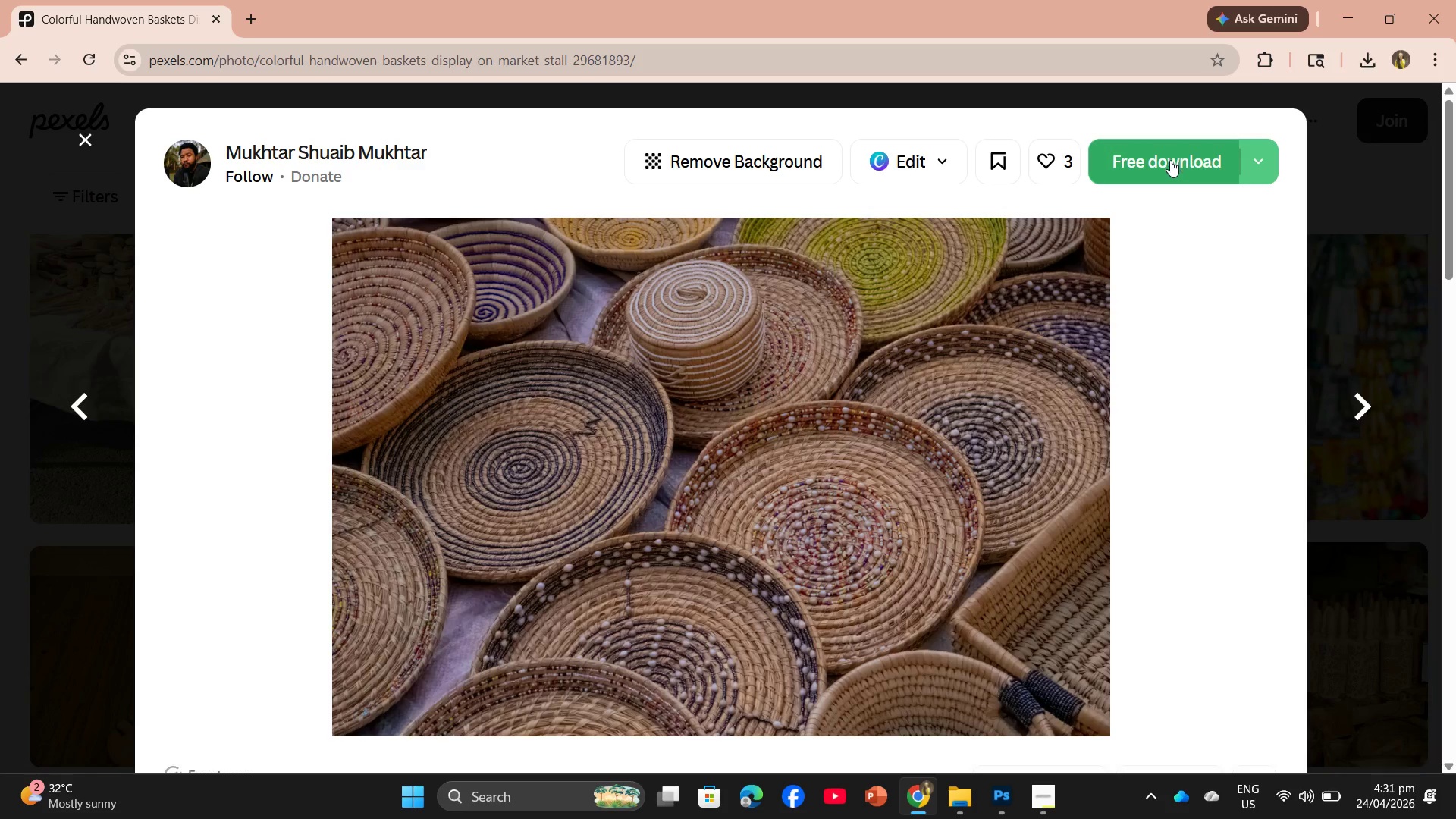 
left_click([1169, 162])
 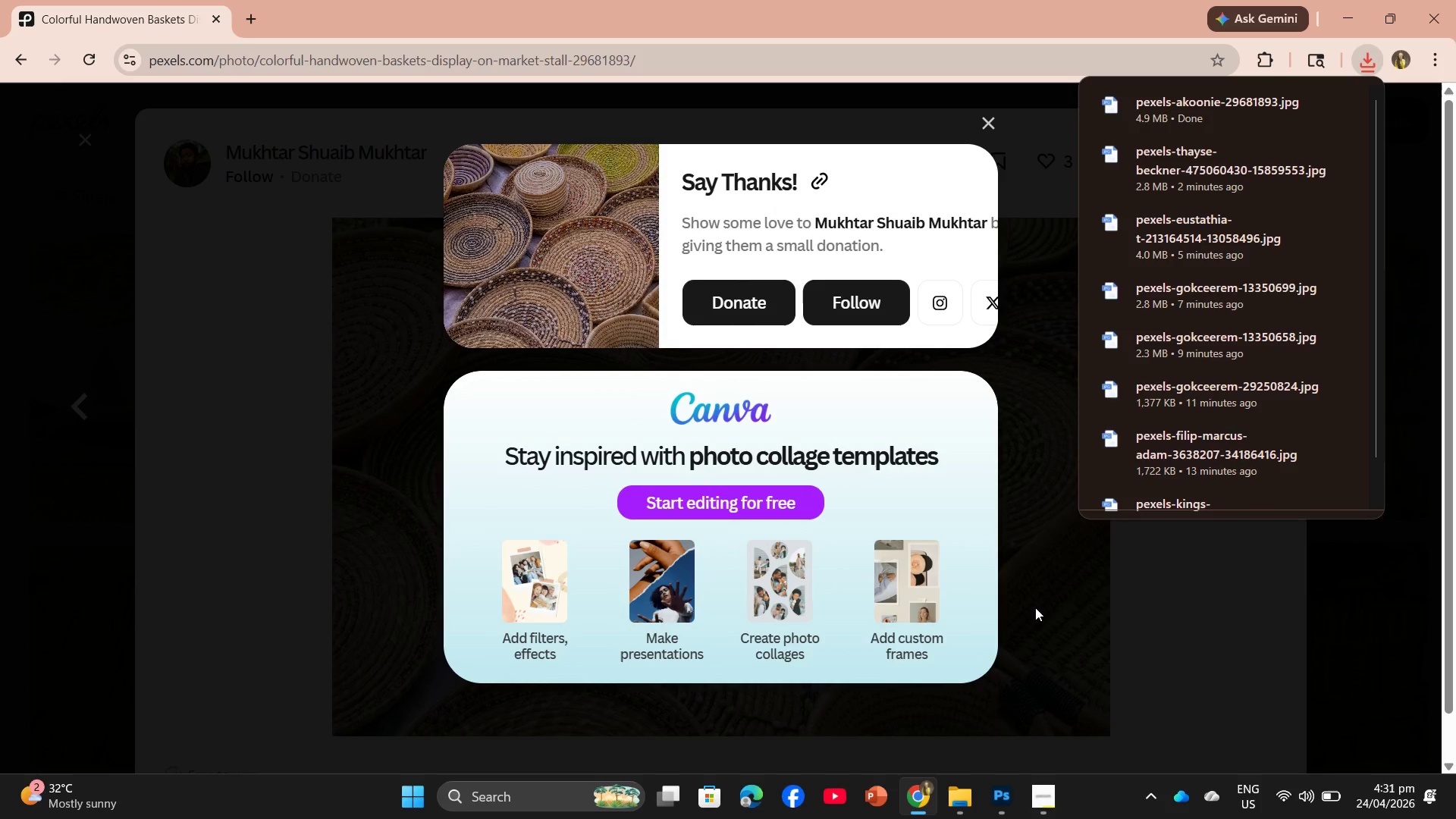 
left_click_drag(start_coordinate=[1144, 114], to_coordinate=[521, 42])
 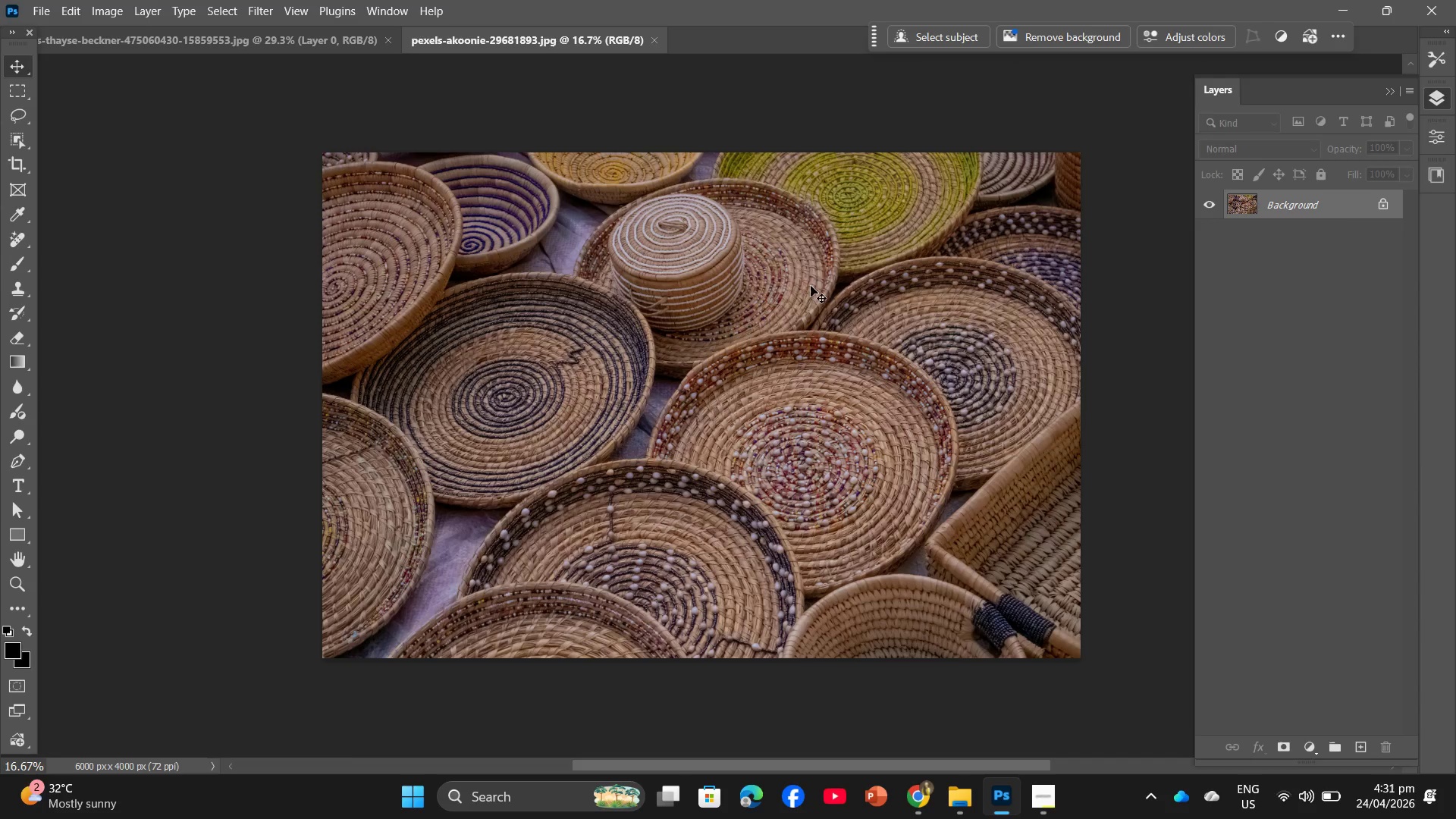 
wait(6.62)
 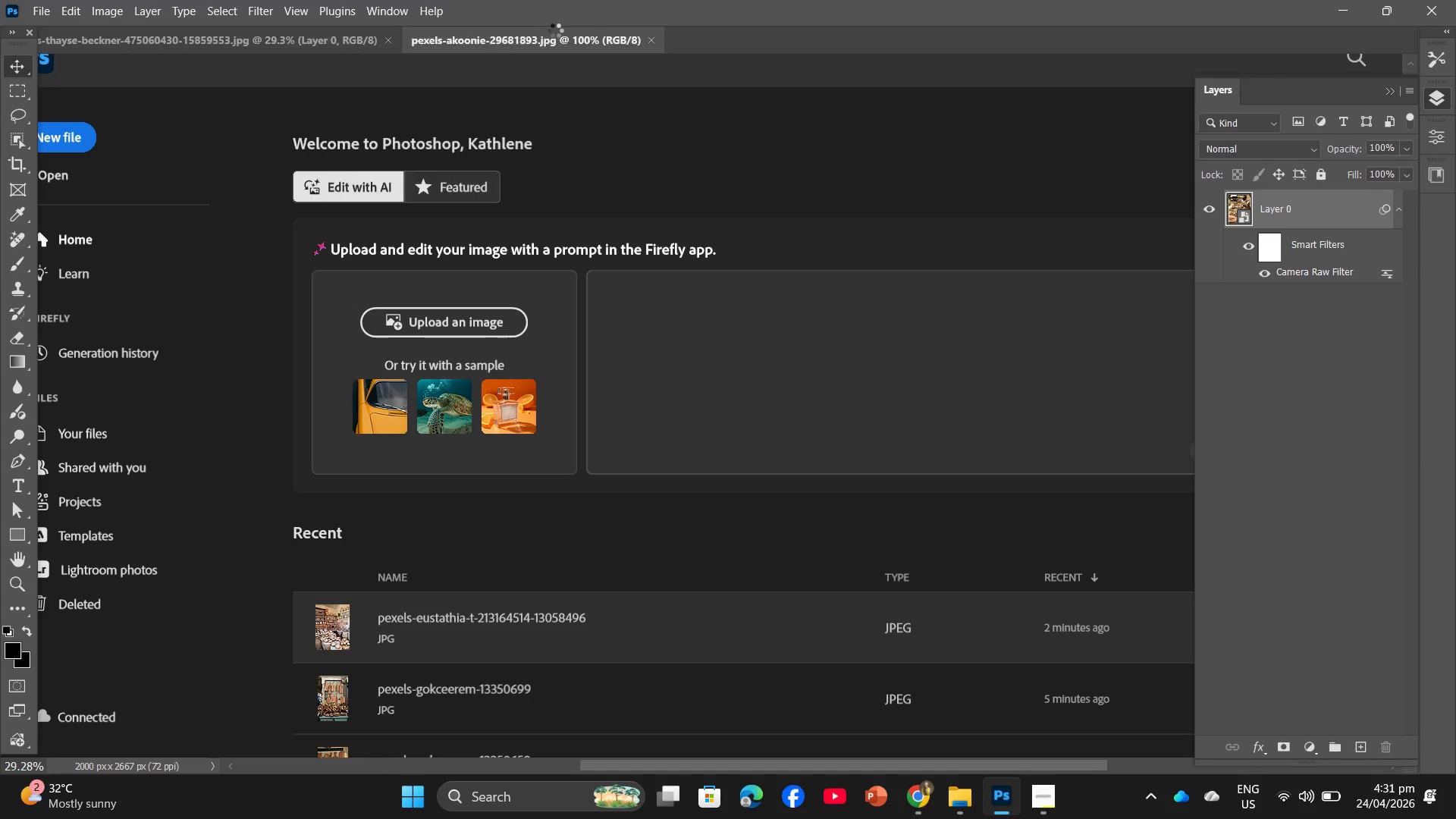 
left_click([1377, 204])
 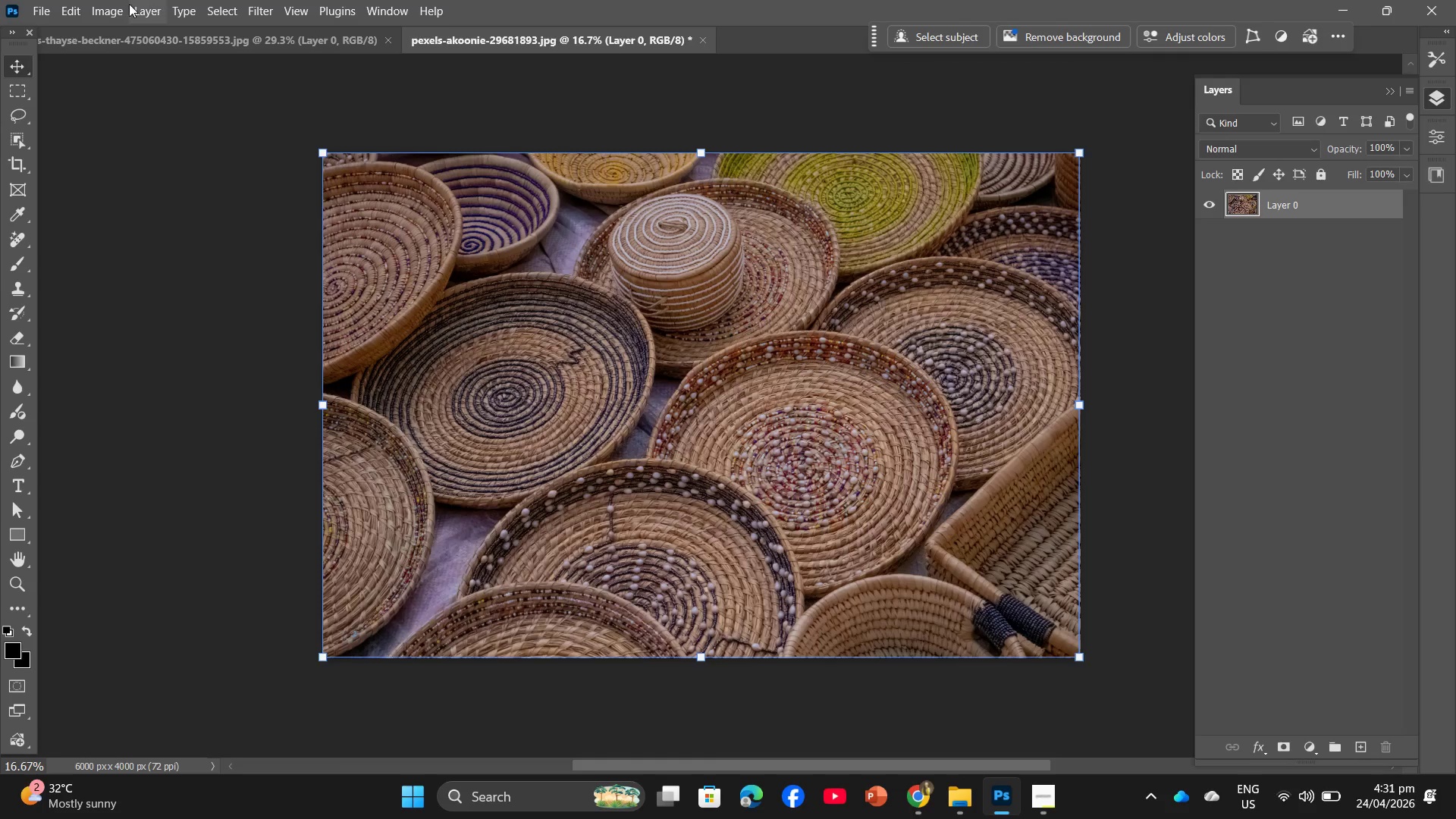 
left_click([116, 0])
 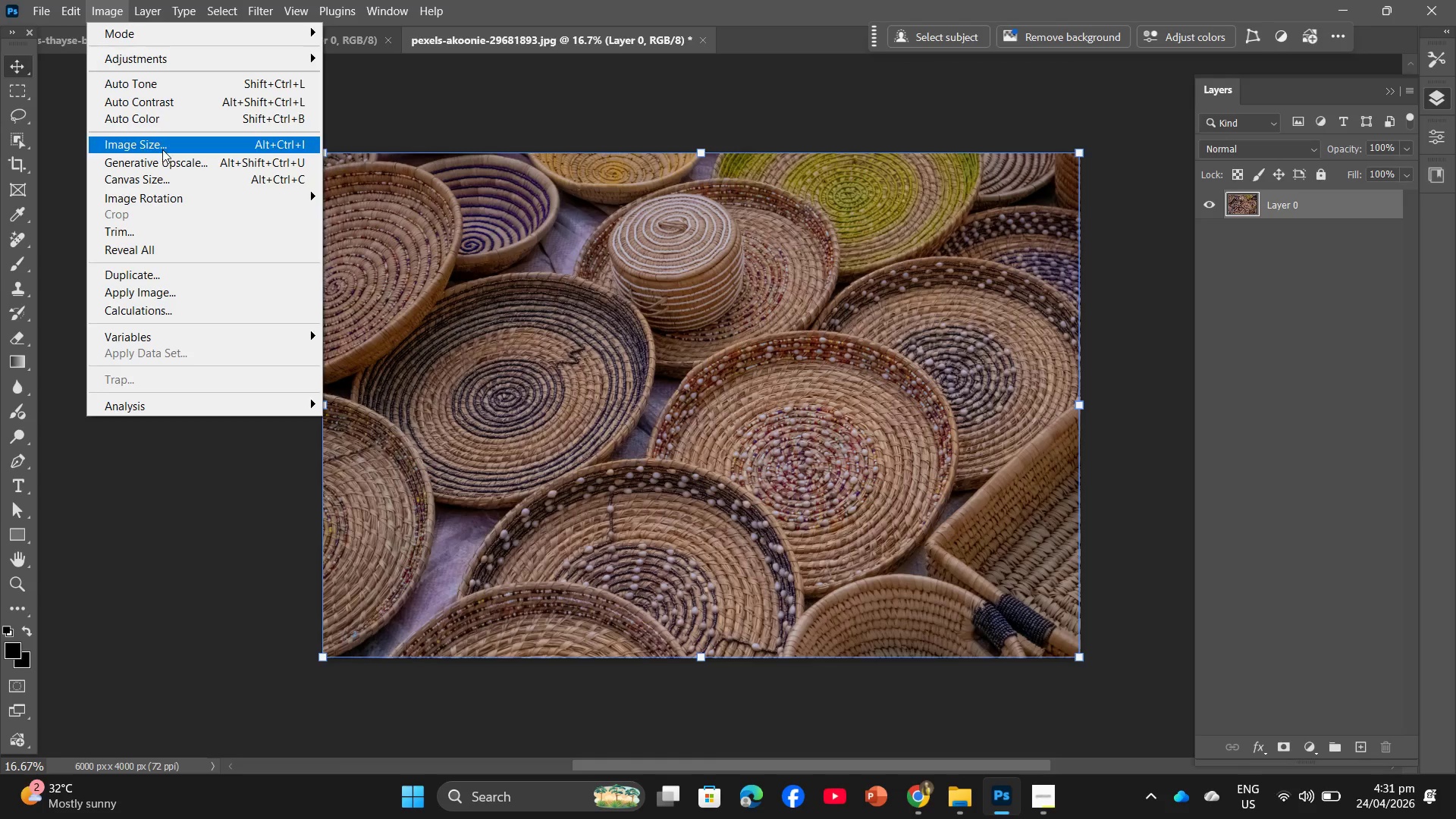 
left_click_drag(start_coordinate=[159, 150], to_coordinate=[154, 148])
 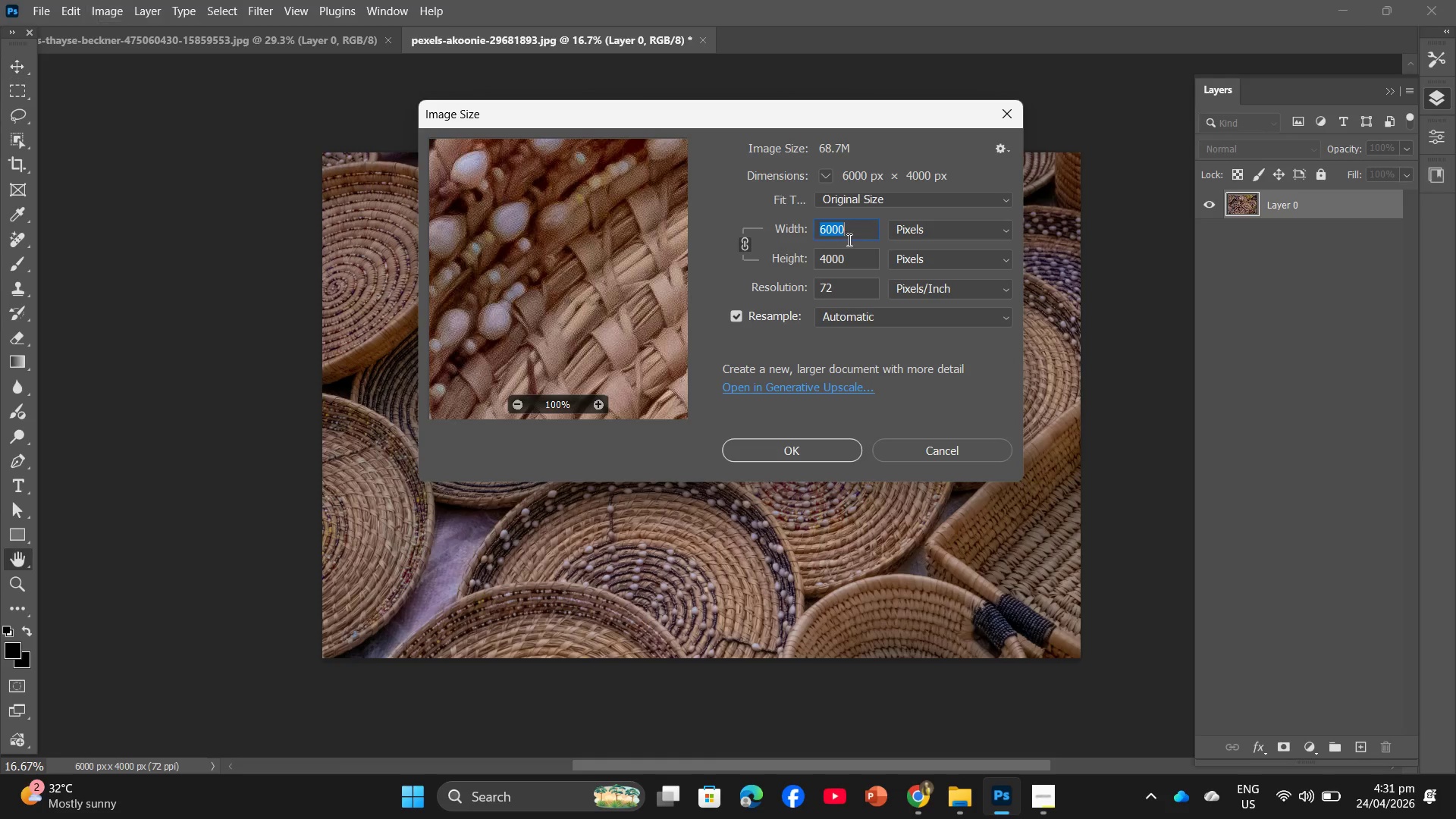 
key(Numpad2)
 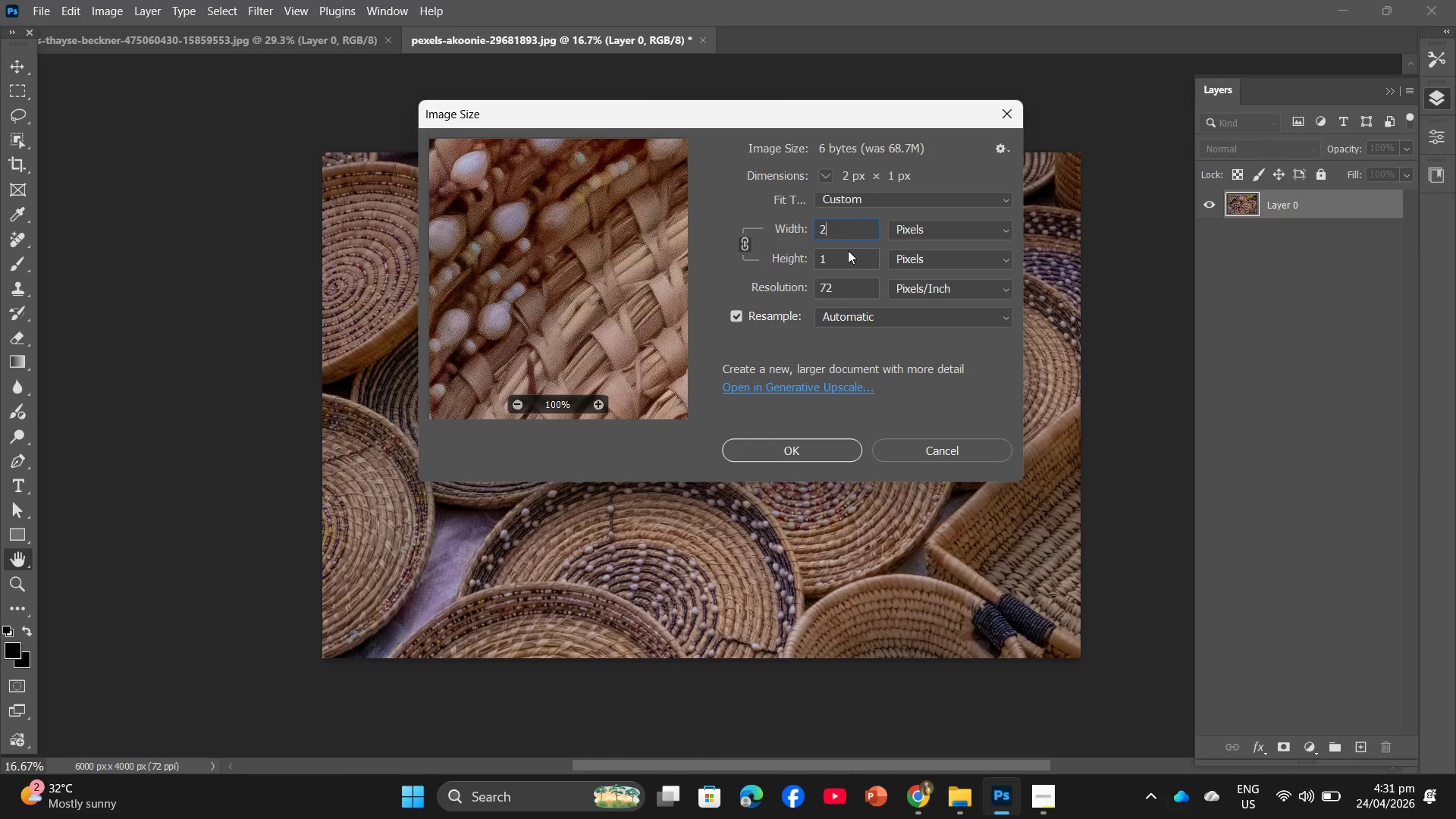 
key(Numpad0)
 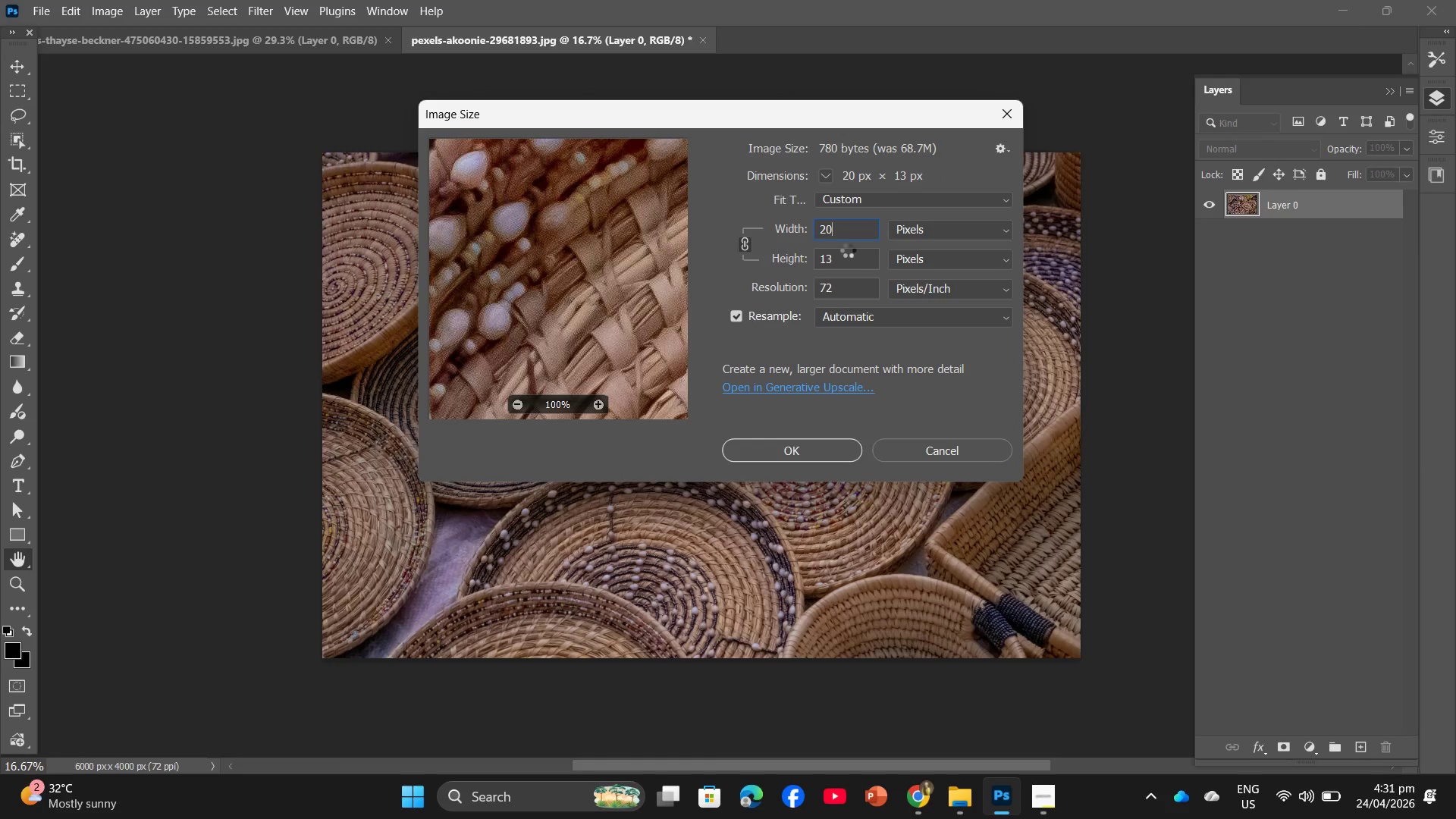 
key(Numpad0)
 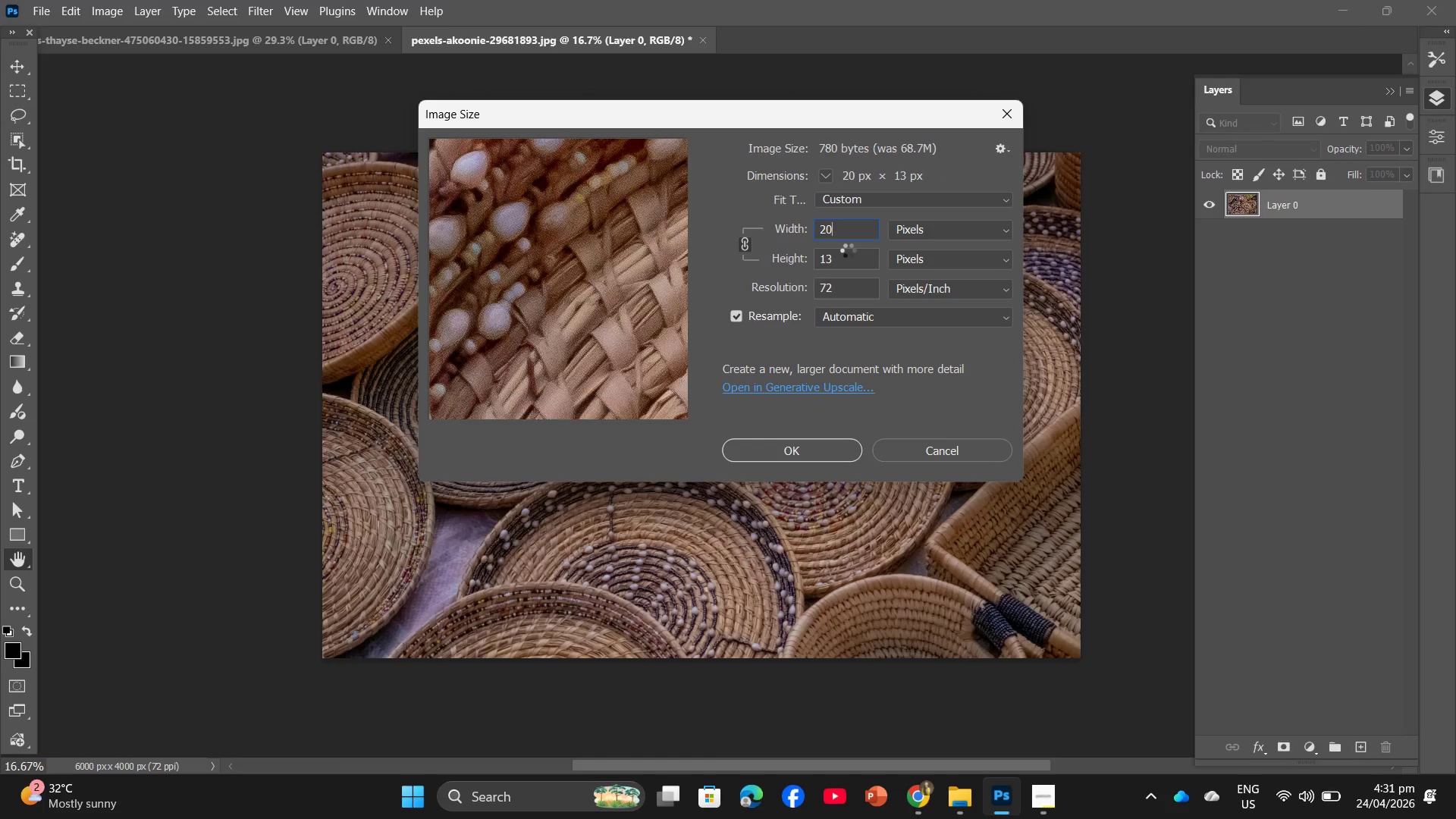 
key(Numpad0)
 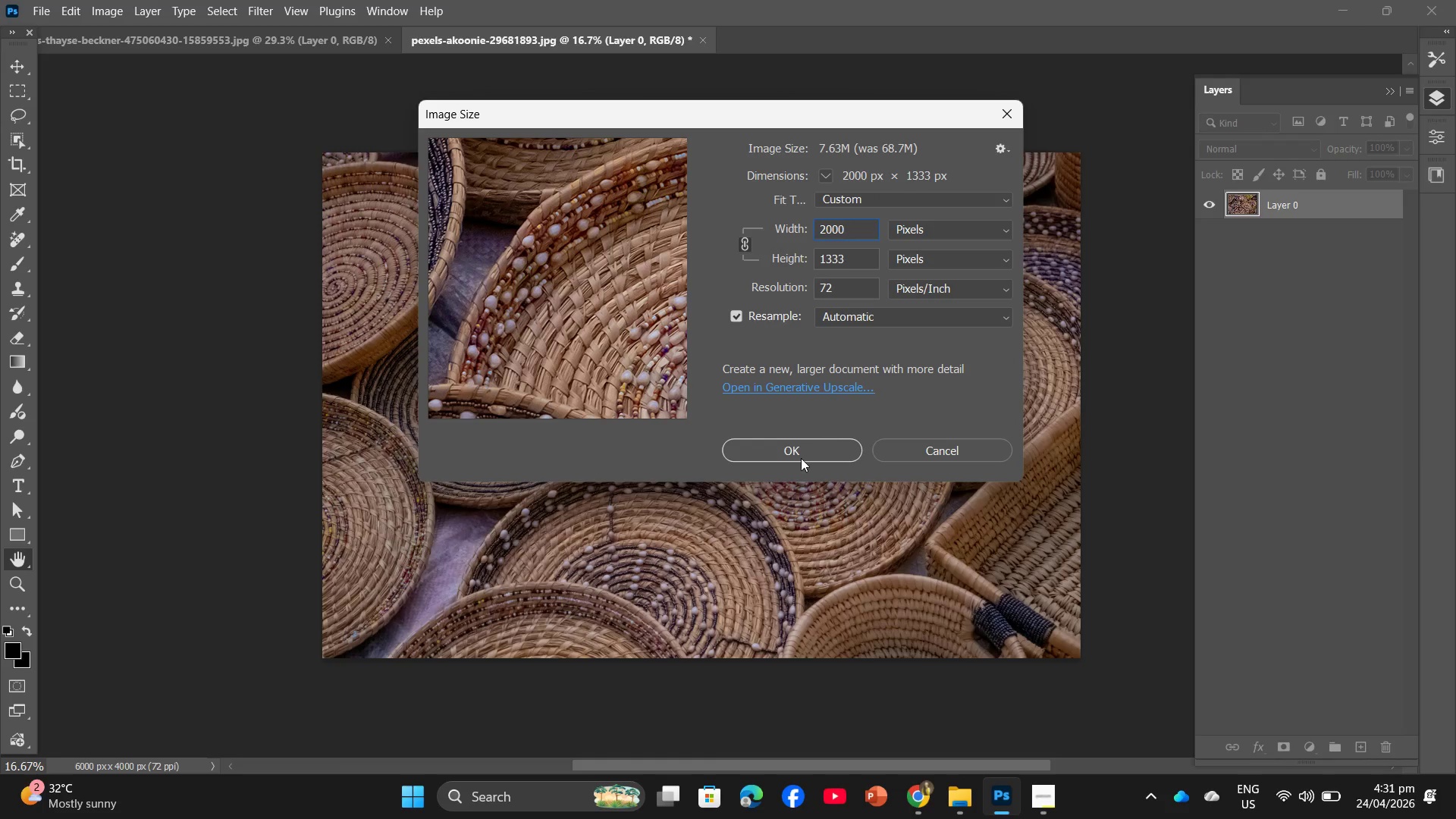 
left_click([802, 446])
 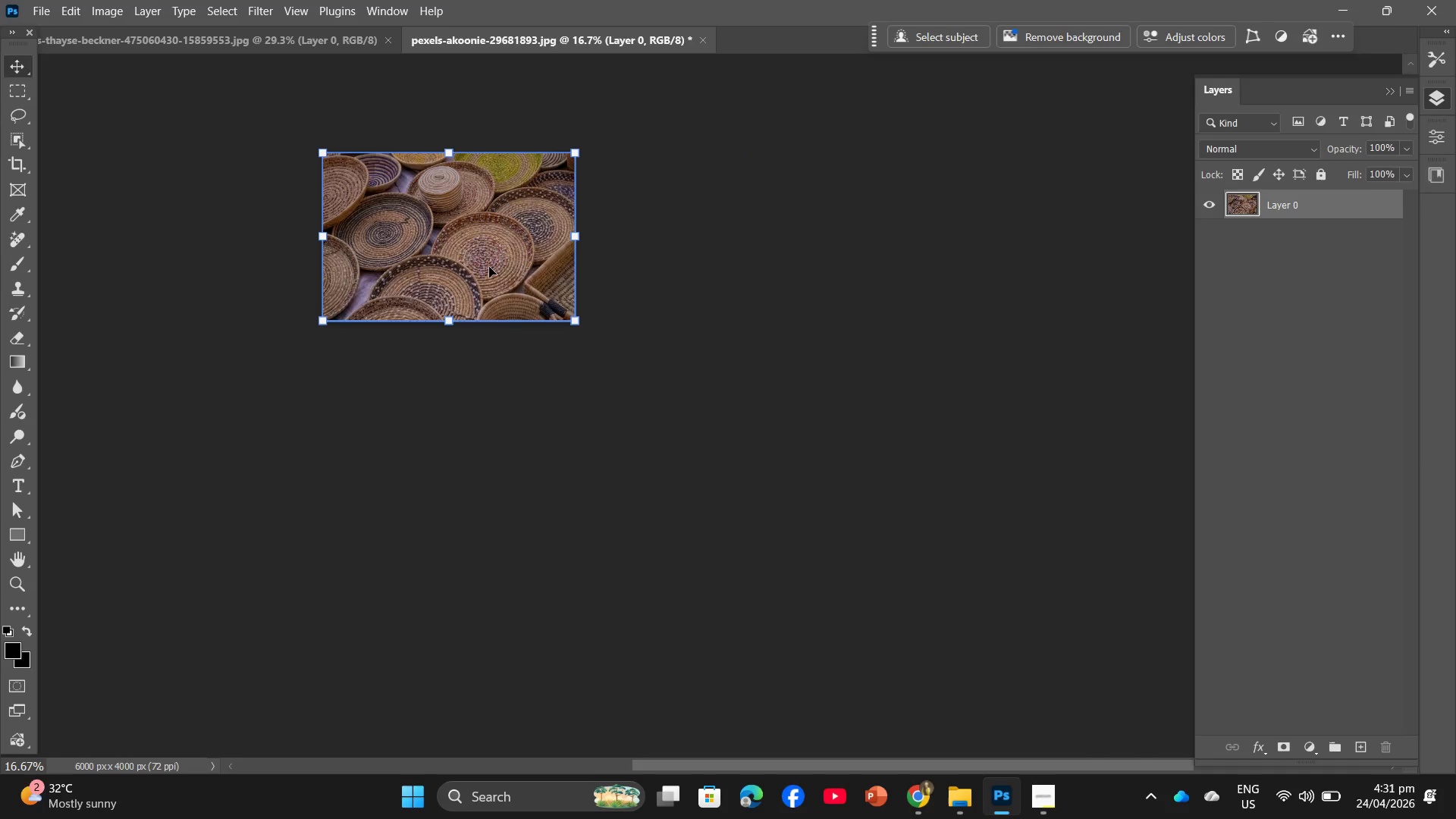 
hold_key(key=Space, duration=1.16)
 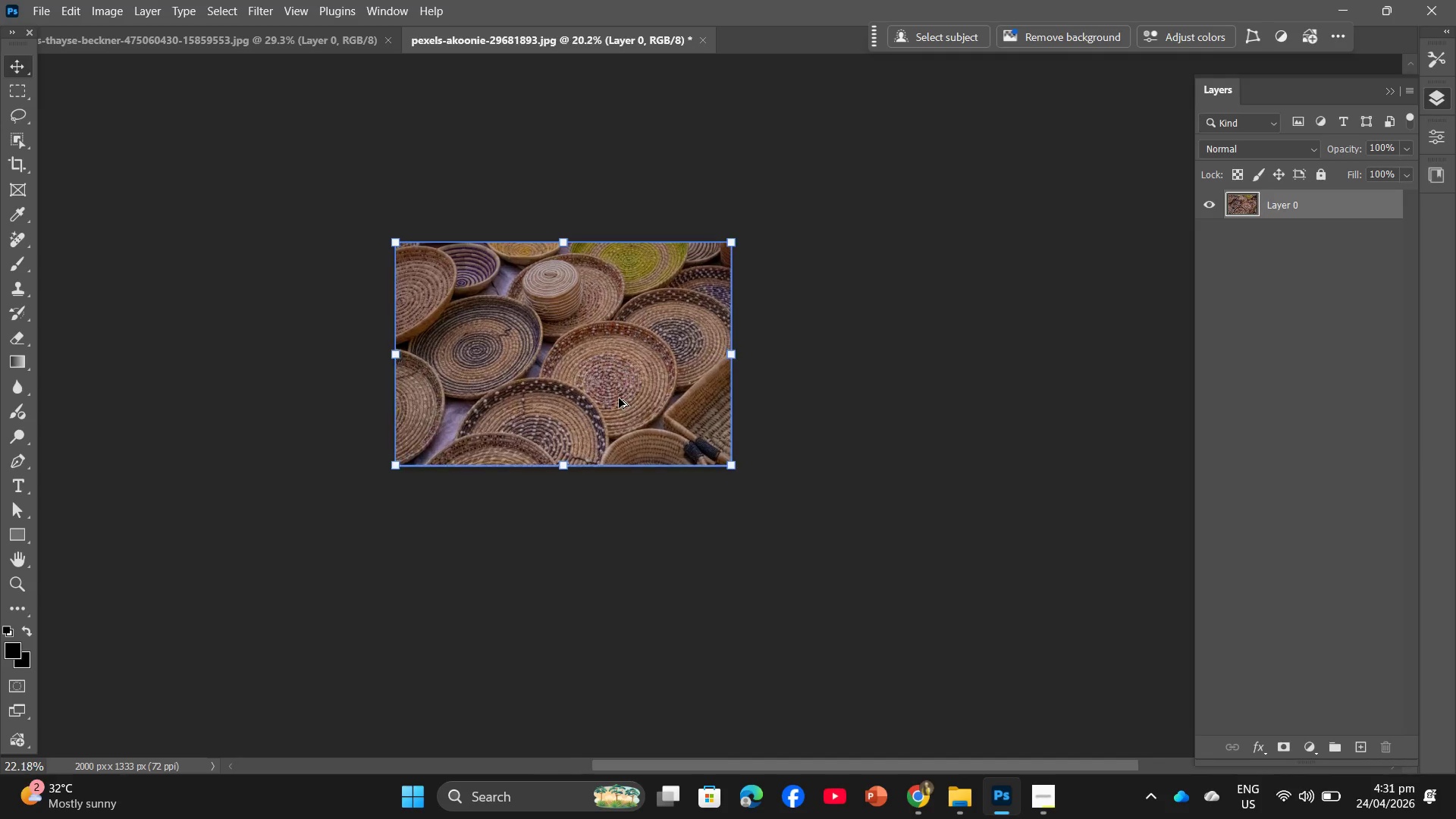 
left_click_drag(start_coordinate=[489, 271], to_coordinate=[618, 398])
 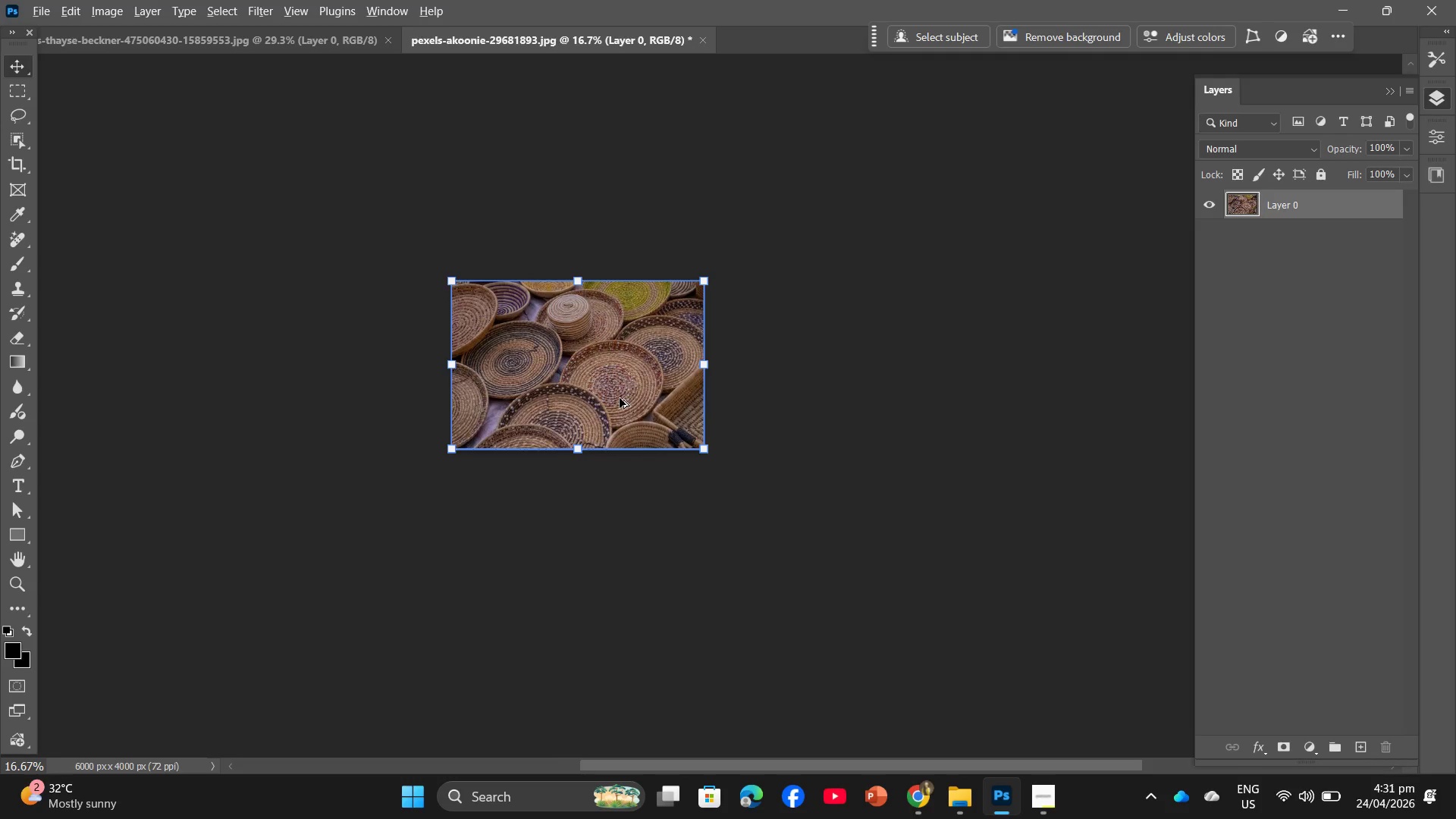 
hold_key(key=AltLeft, duration=1.11)
scroll: coordinate [616, 402], scroll_direction: up, amount: 8.0
 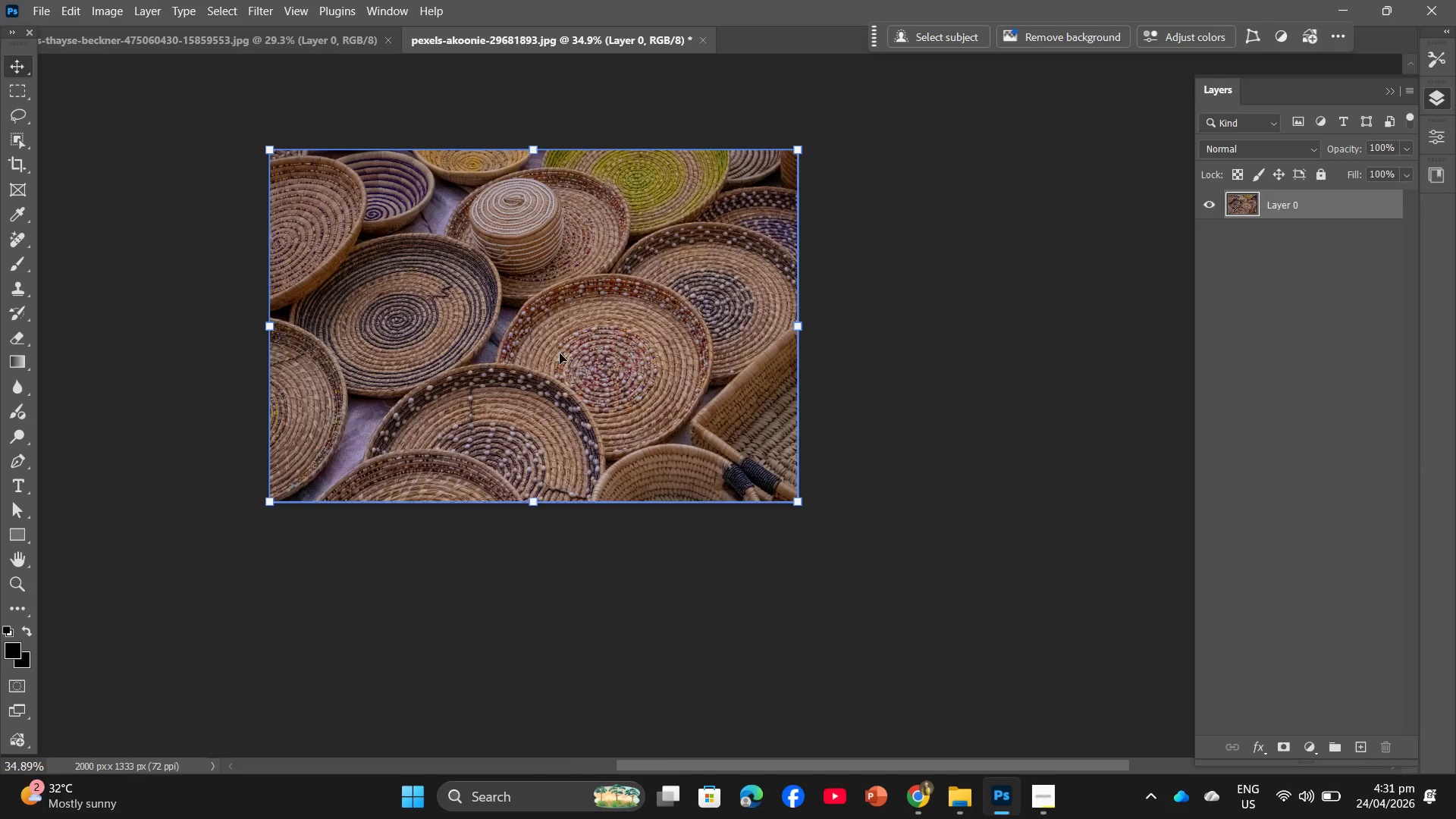 
hold_key(key=Space, duration=1.11)
 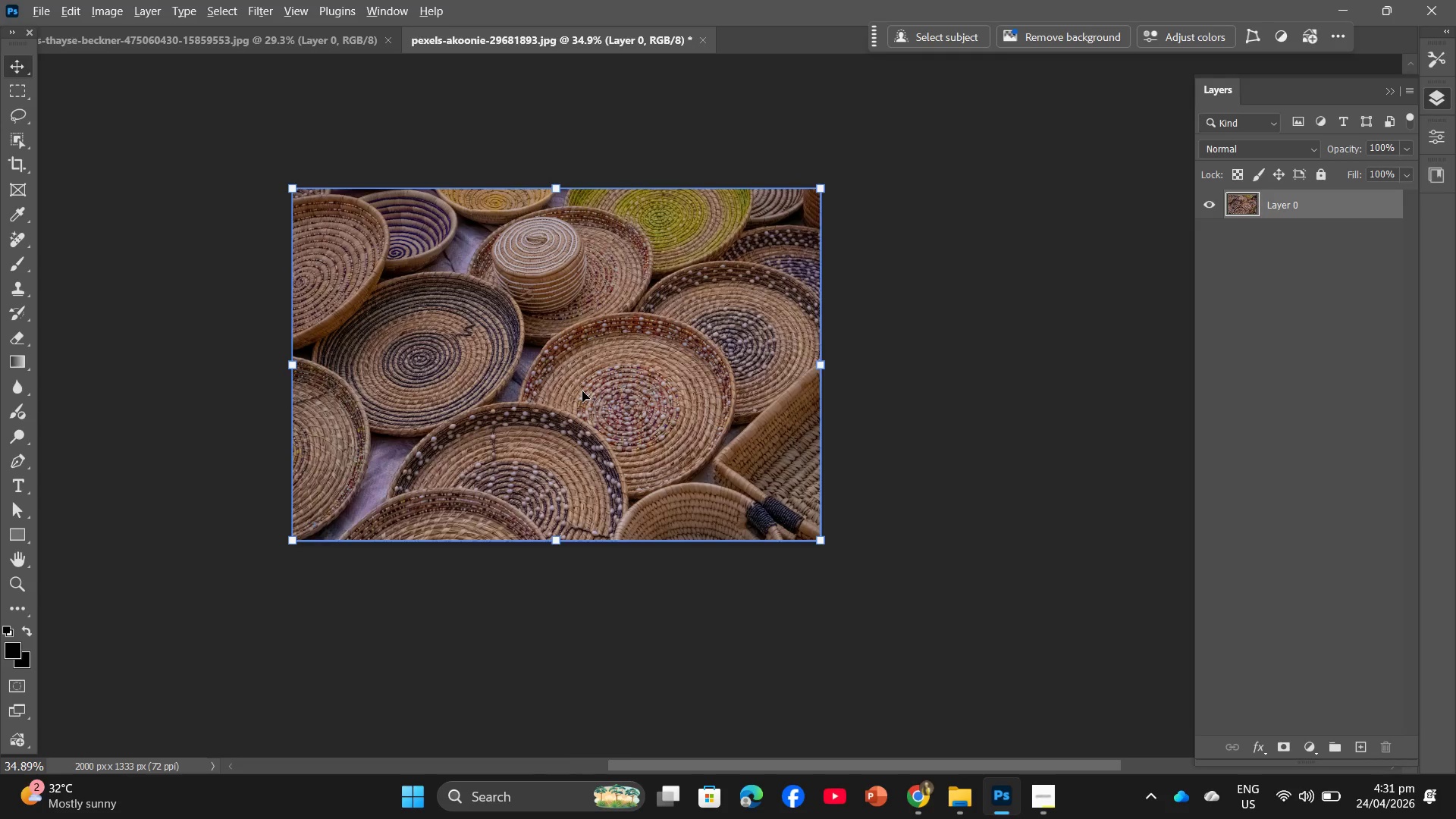 
left_click_drag(start_coordinate=[560, 353], to_coordinate=[582, 391])
 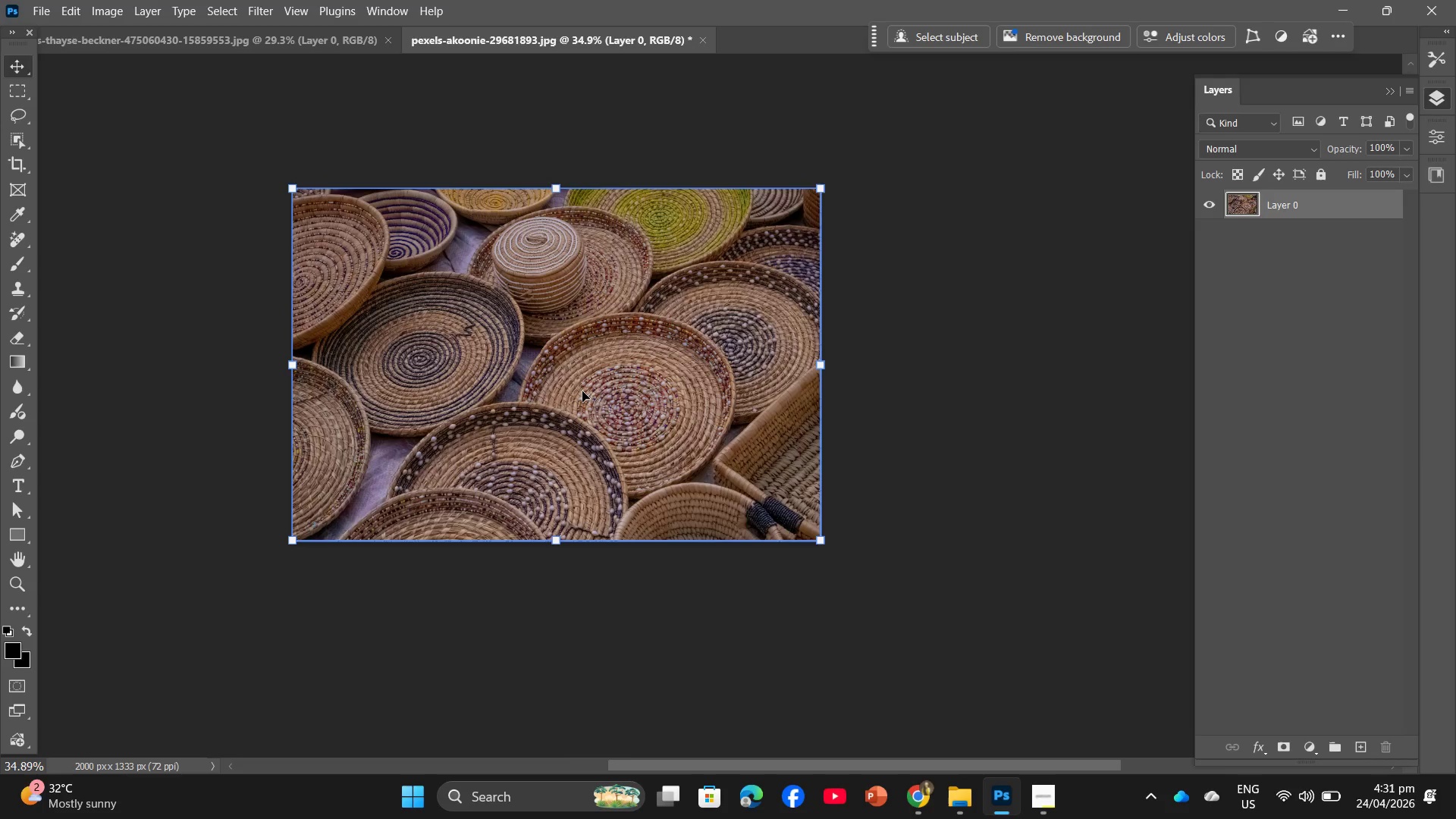 
hold_key(key=Space, duration=1.89)
 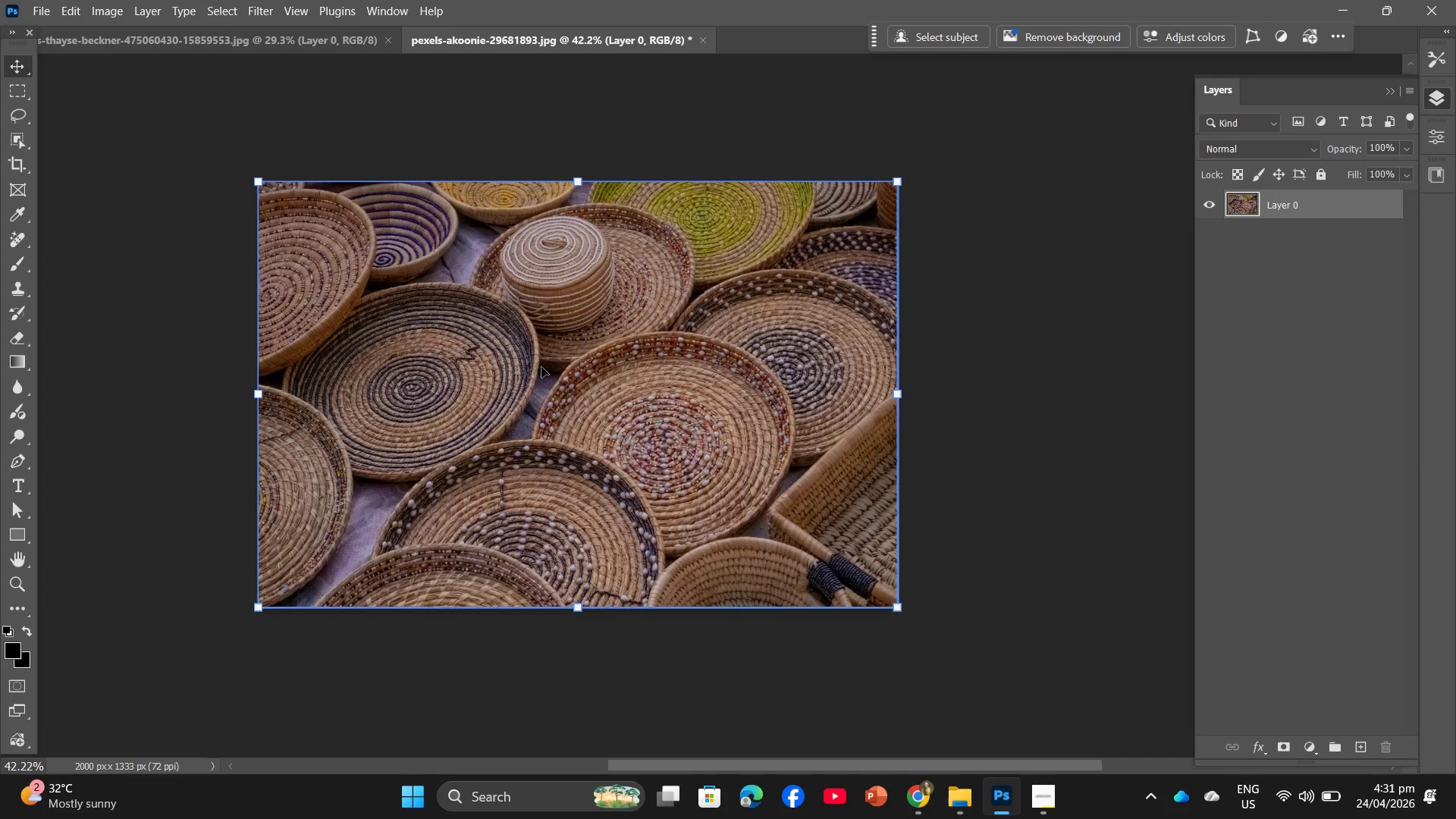 
hold_key(key=AltLeft, duration=0.56)
scroll: coordinate [582, 391], scroll_direction: up, amount: 2.0
 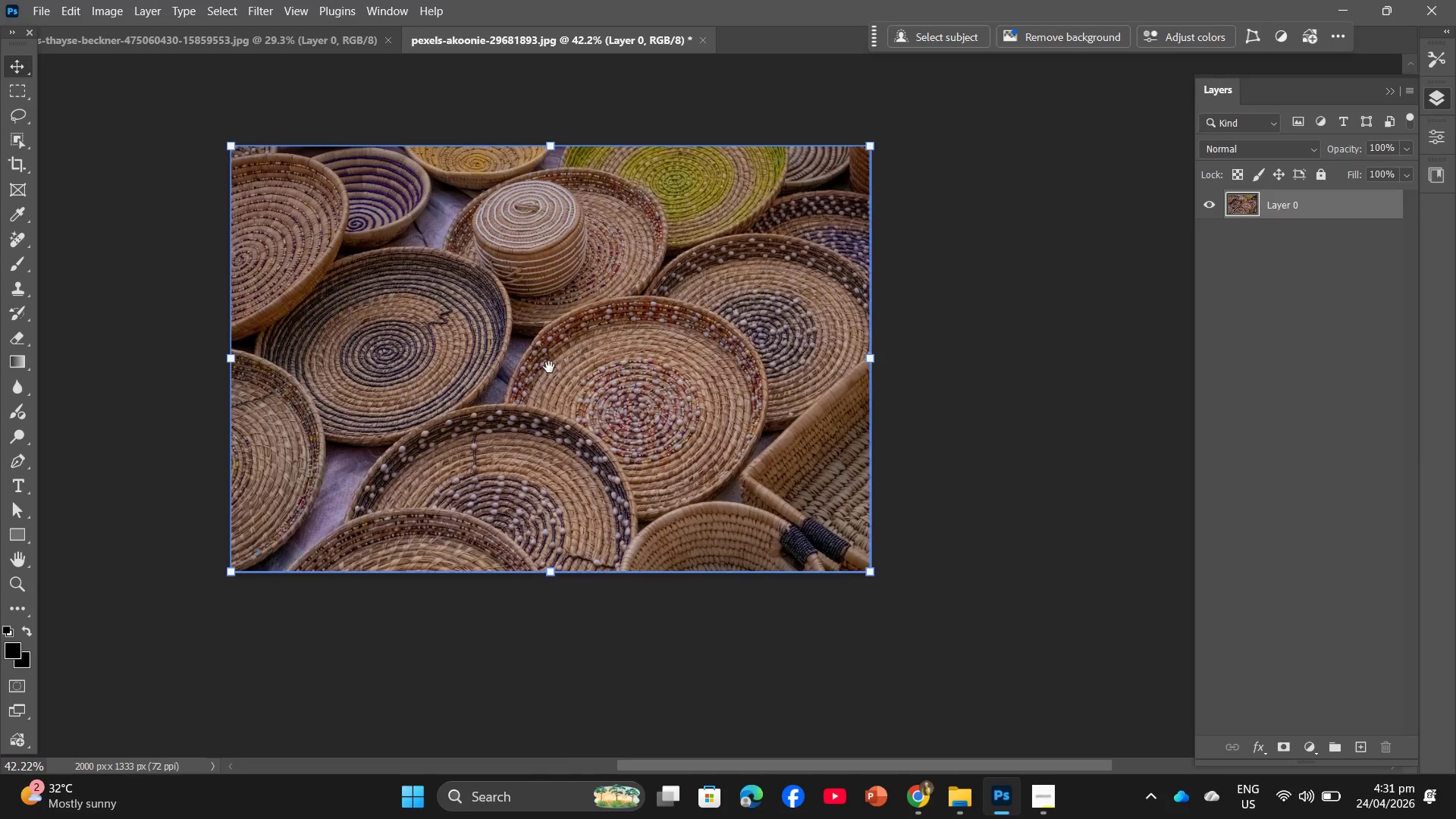 
left_click_drag(start_coordinate=[549, 367], to_coordinate=[576, 403])
 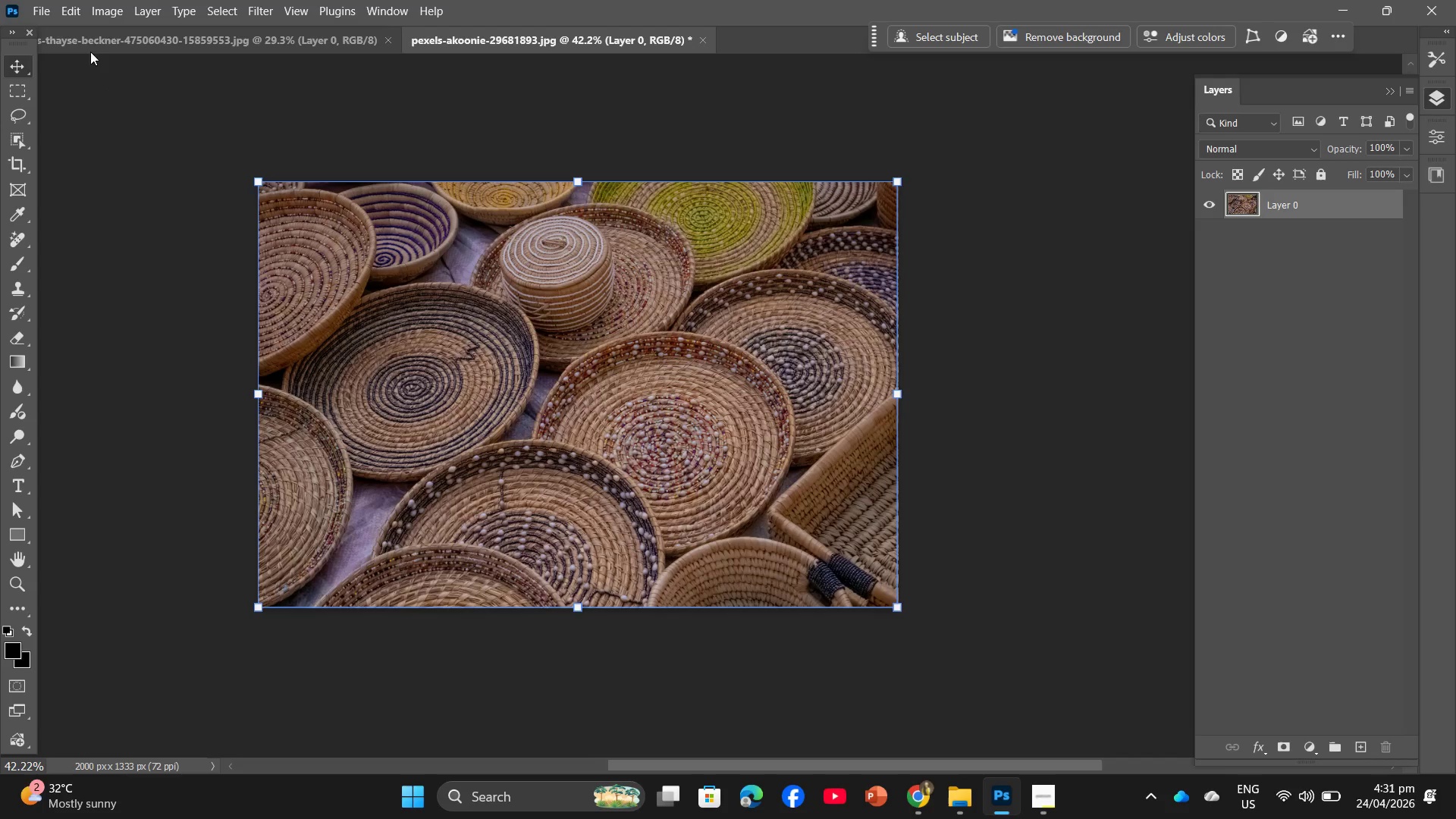 
hold_key(key=Space, duration=0.45)
 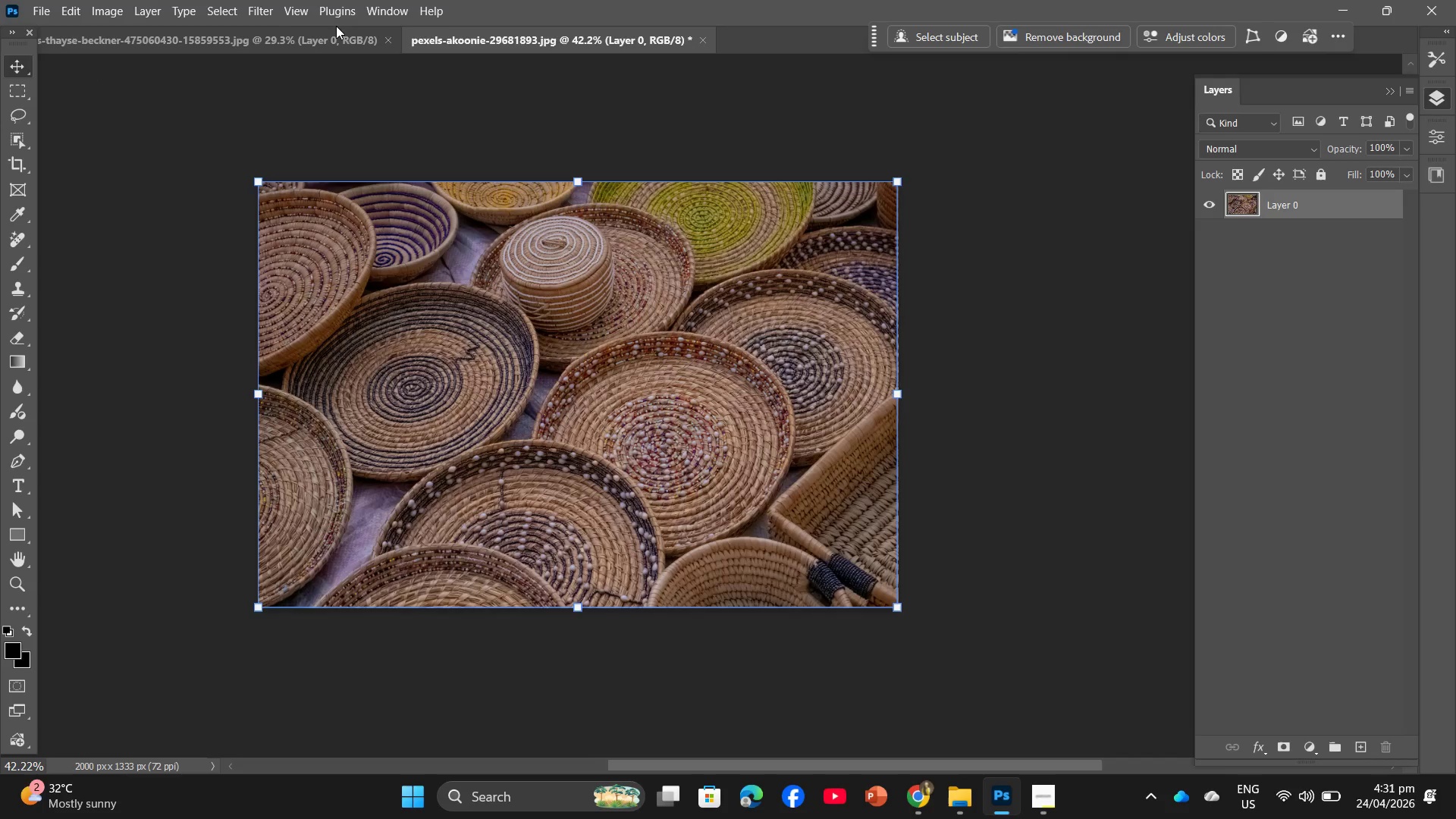 
left_click([256, 18])
 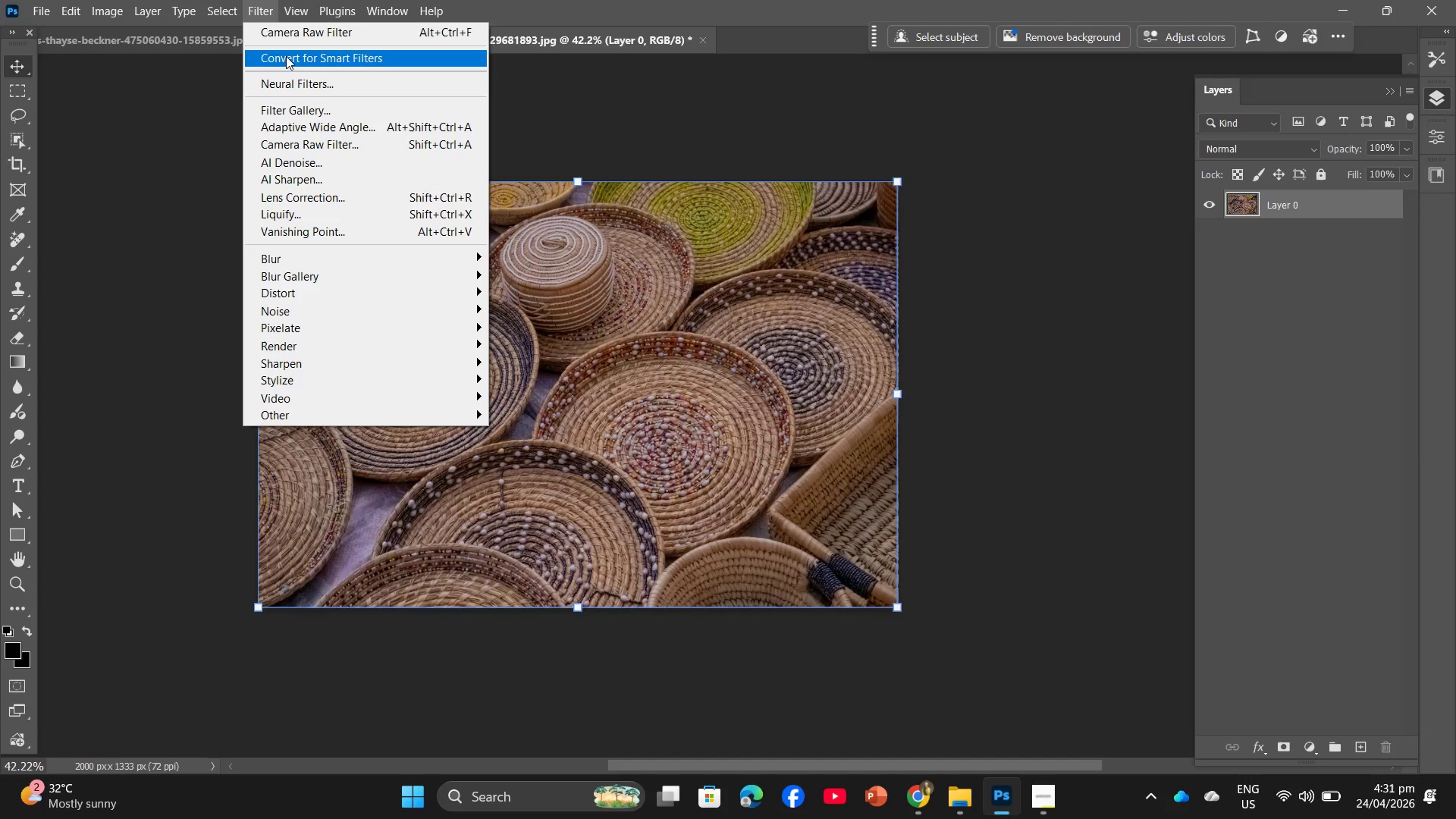 
left_click([286, 56])
 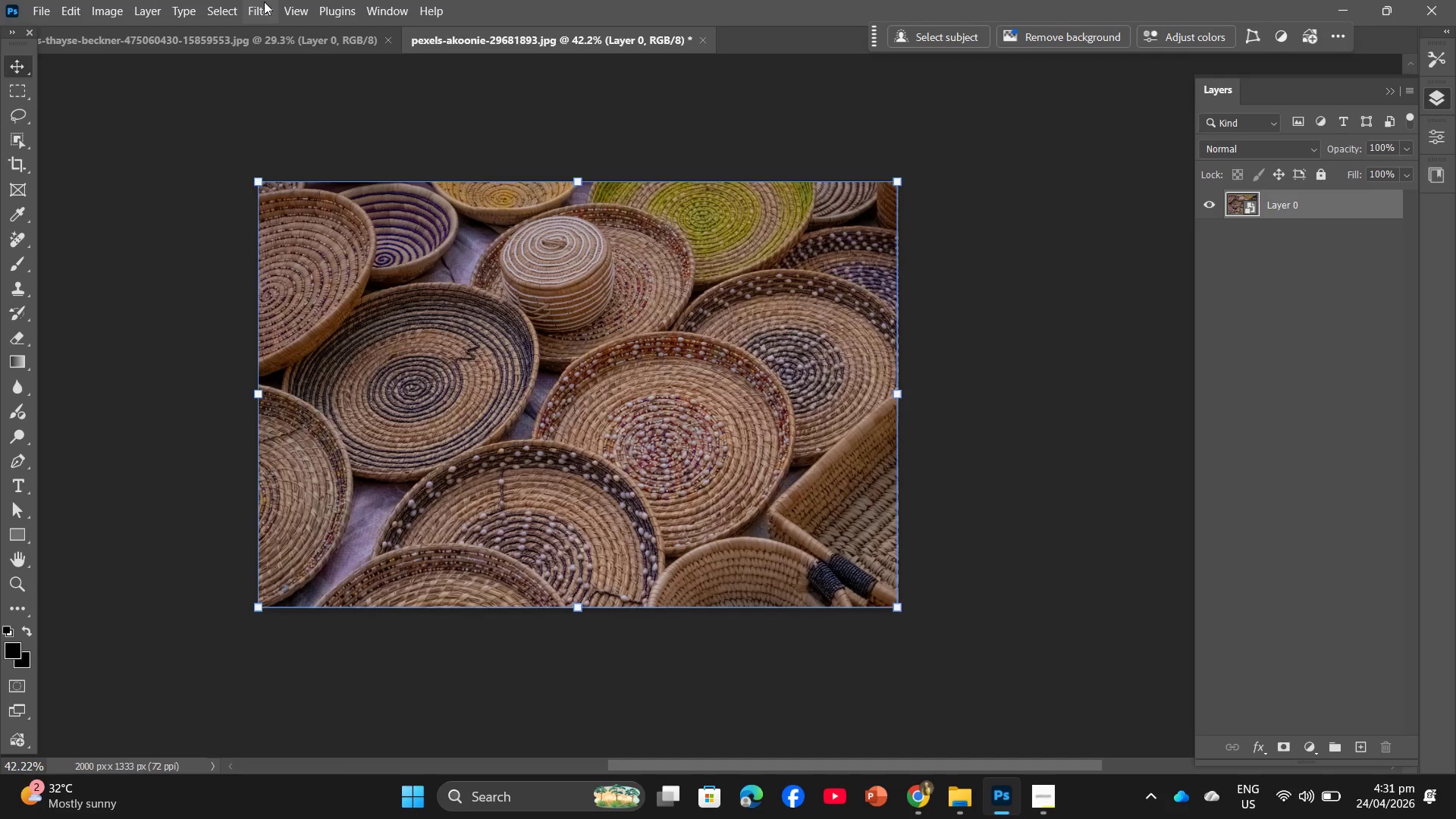 
left_click([264, 2])
 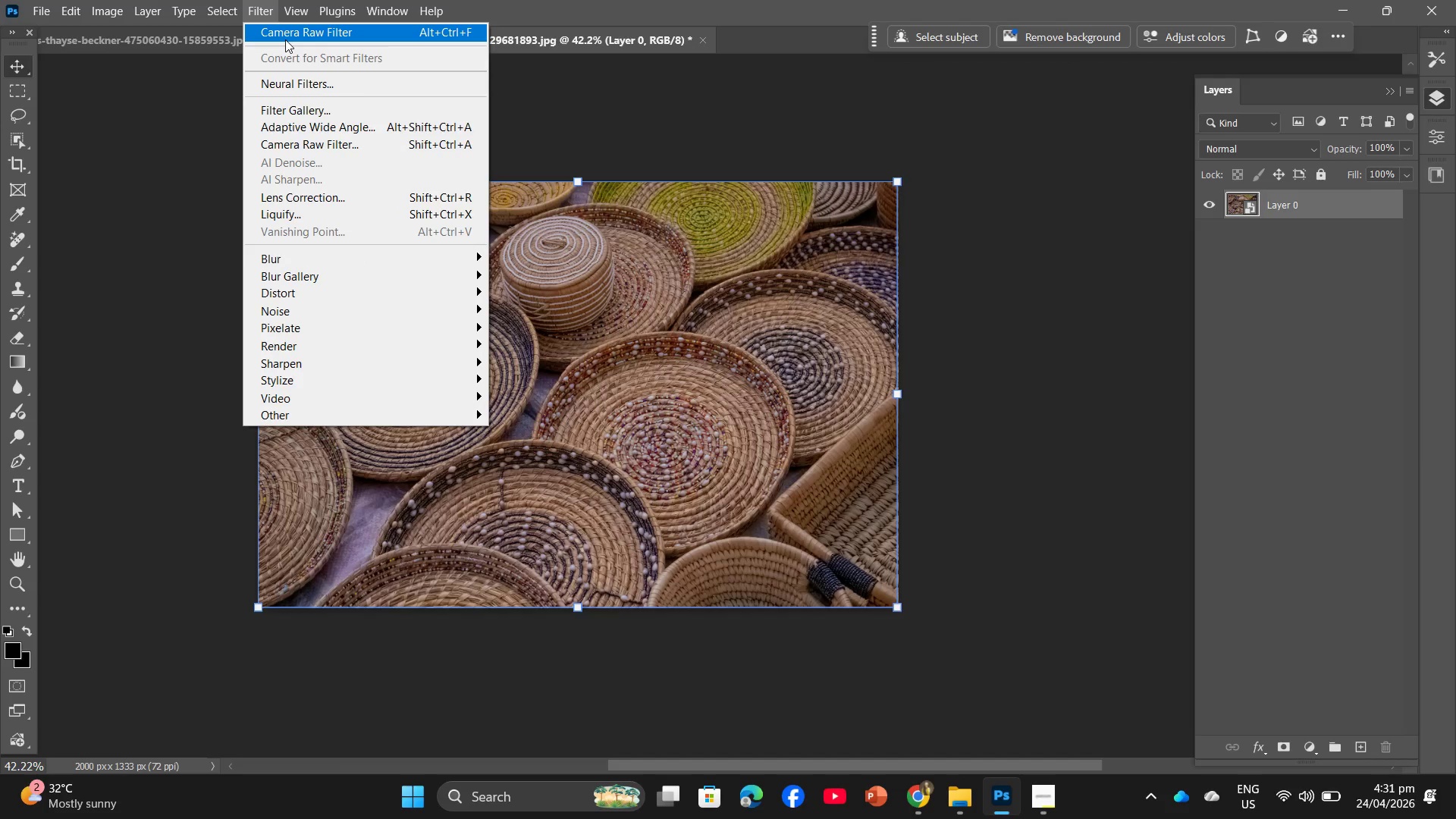 
left_click([285, 39])
 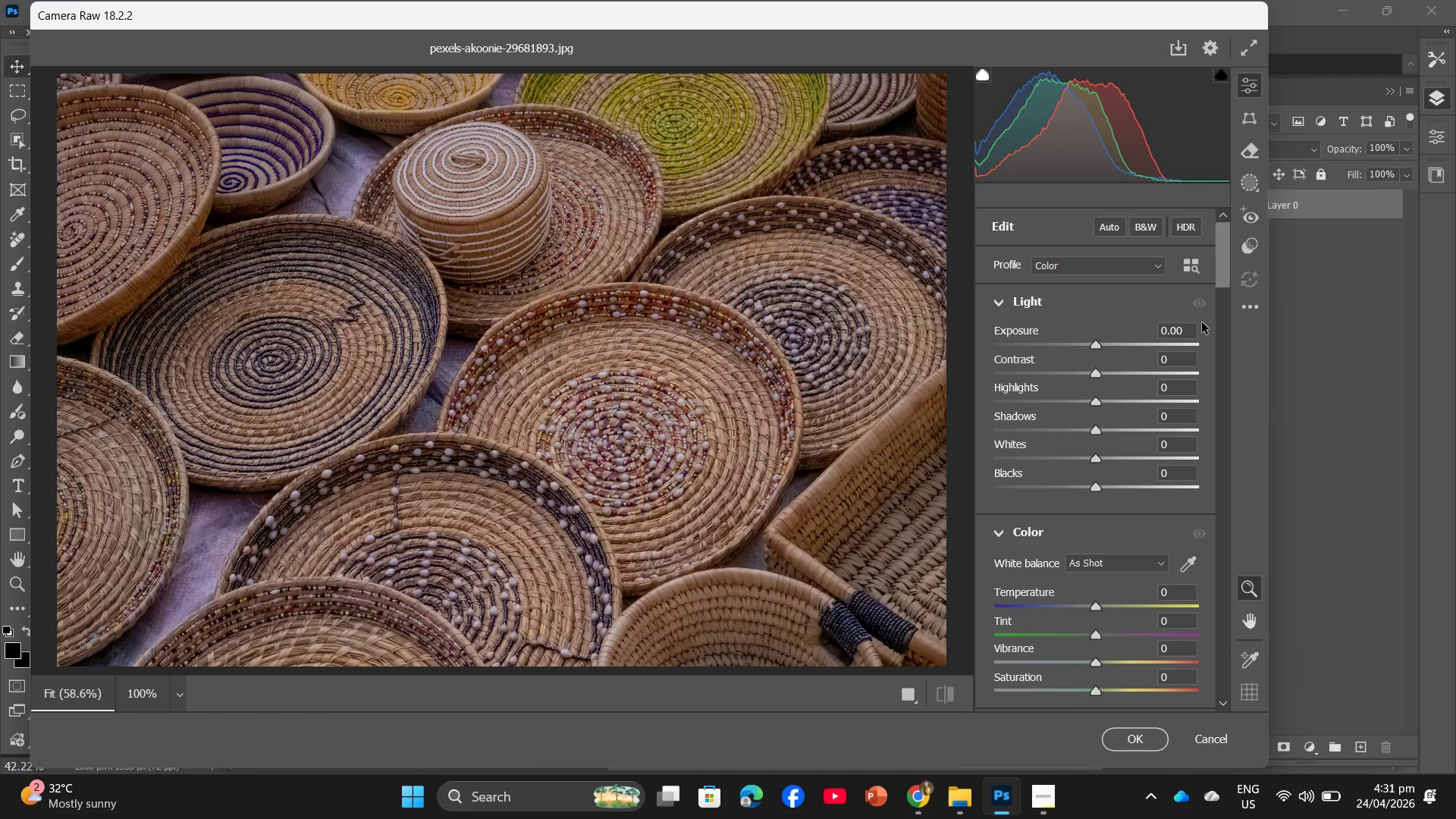 
left_click([1168, 334])
 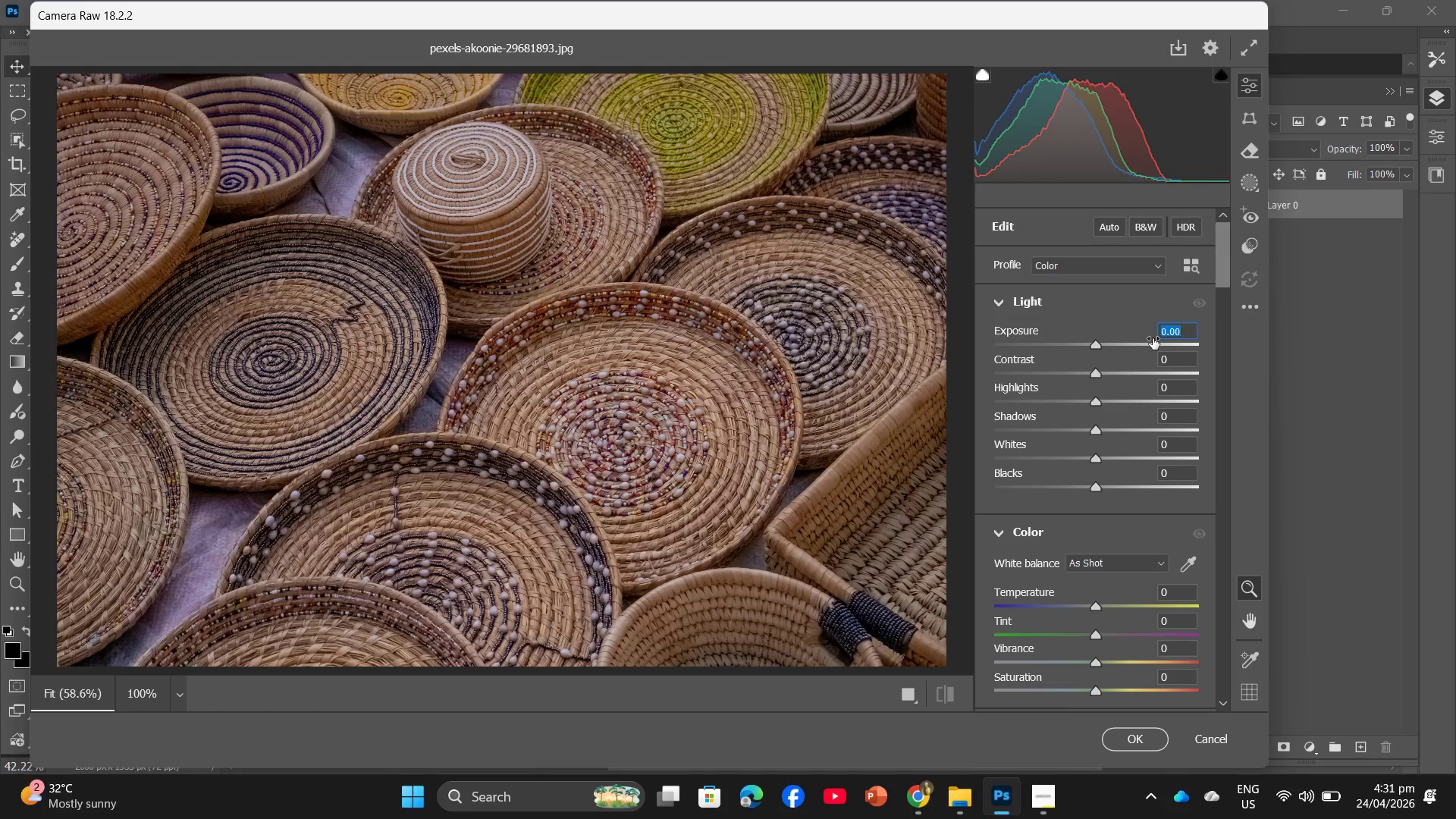 
key(Numpad1)
 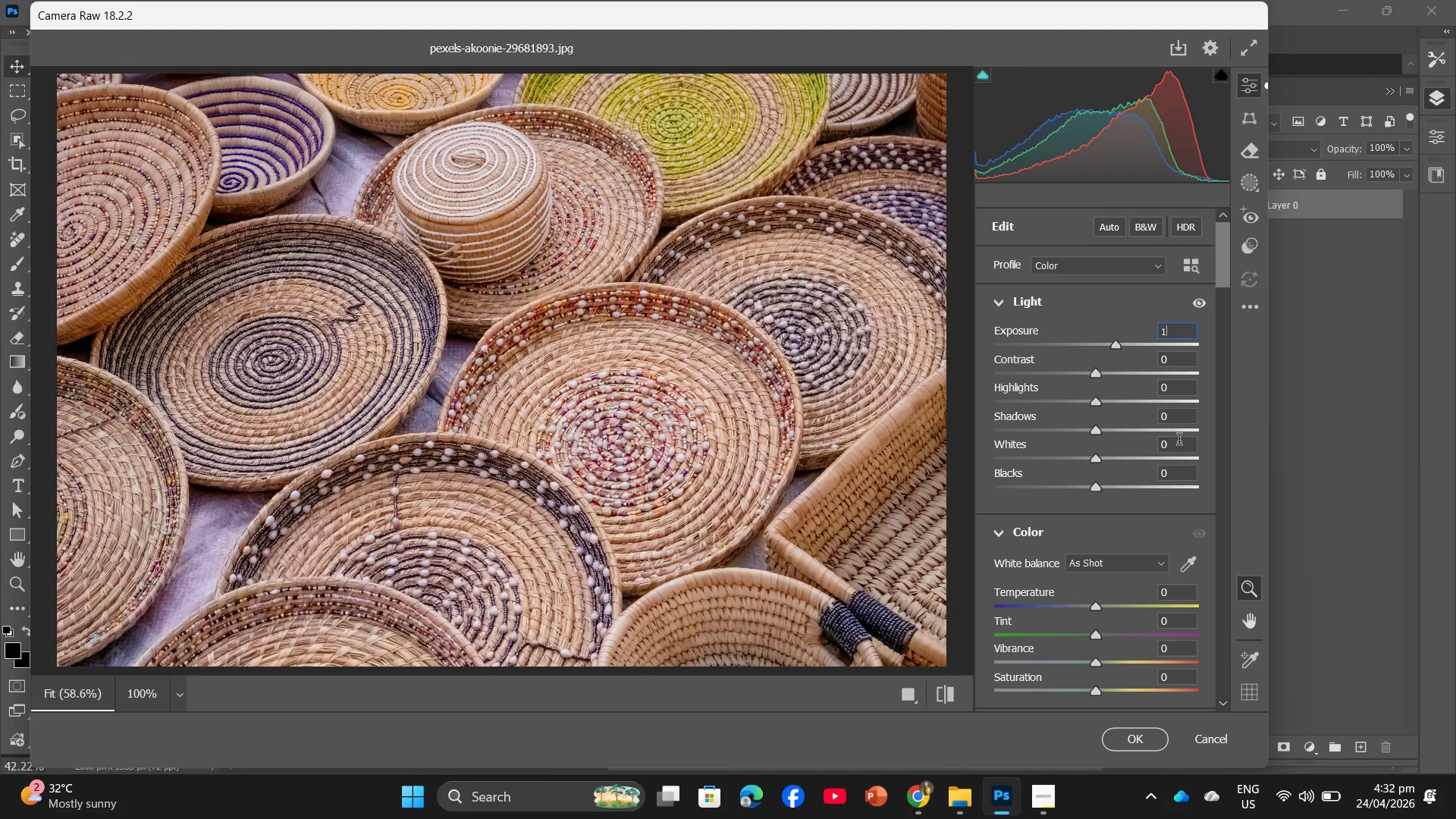 
left_click([1179, 448])
 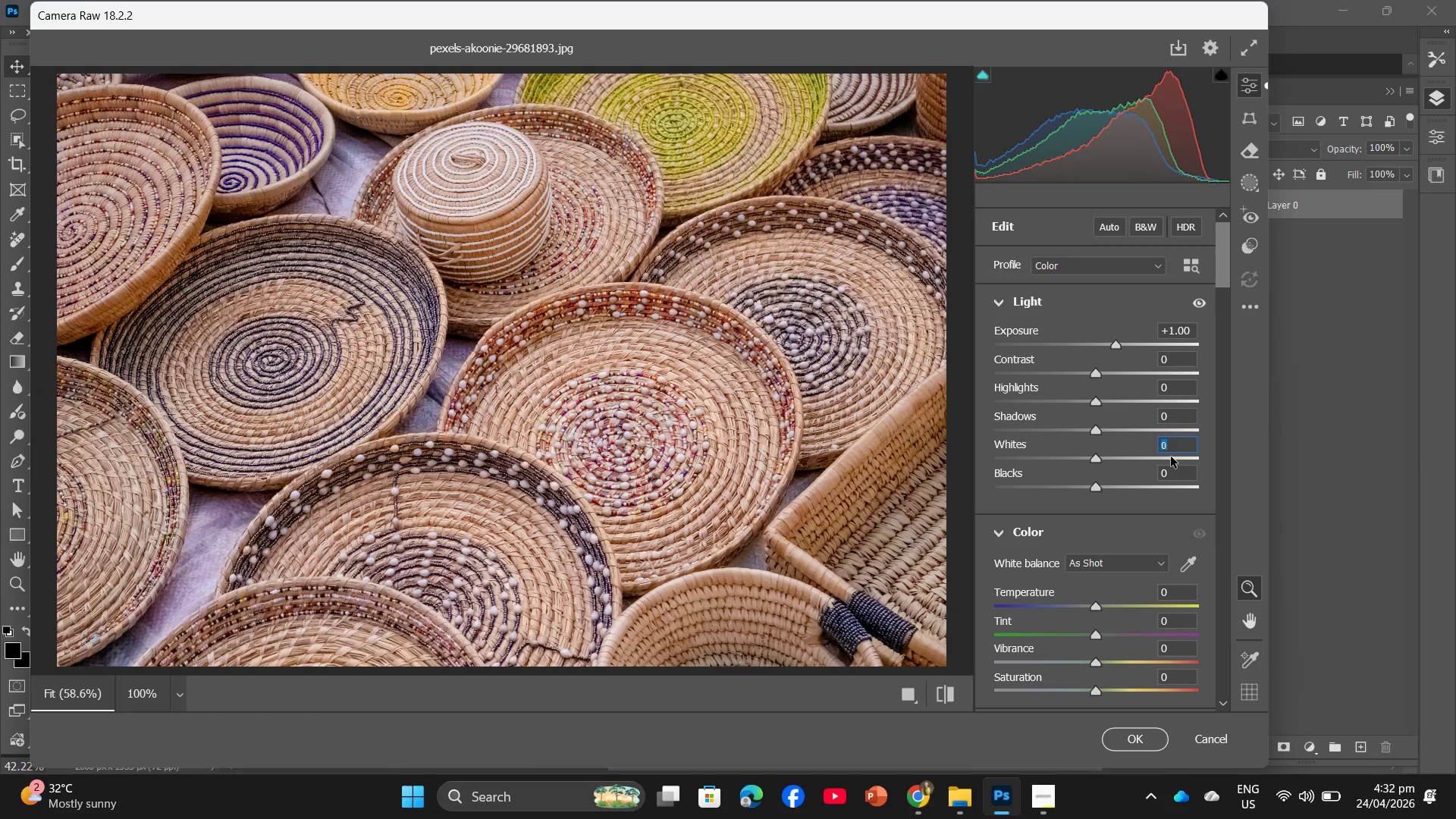 
key(Numpad1)
 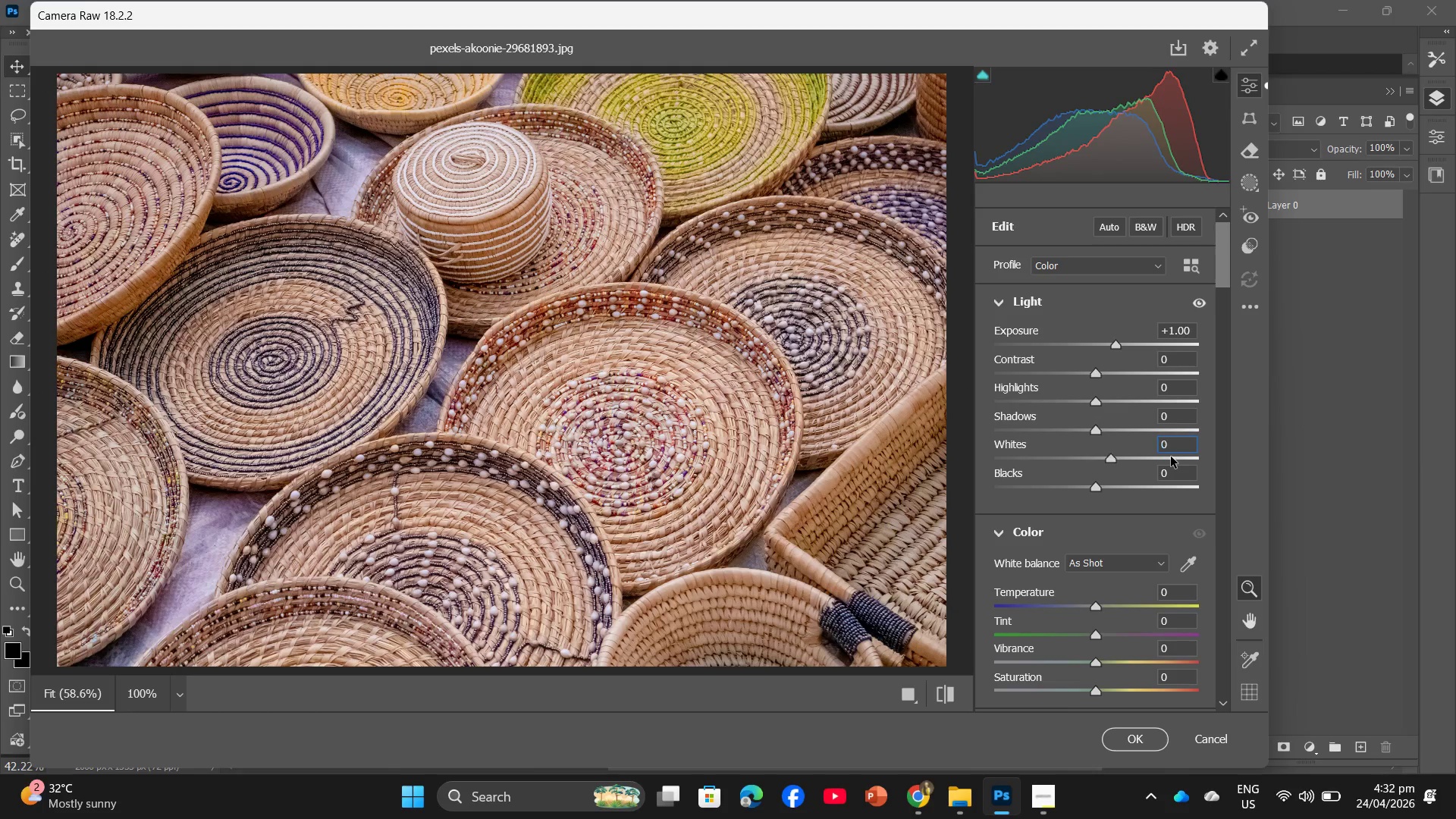 
key(Numpad5)
 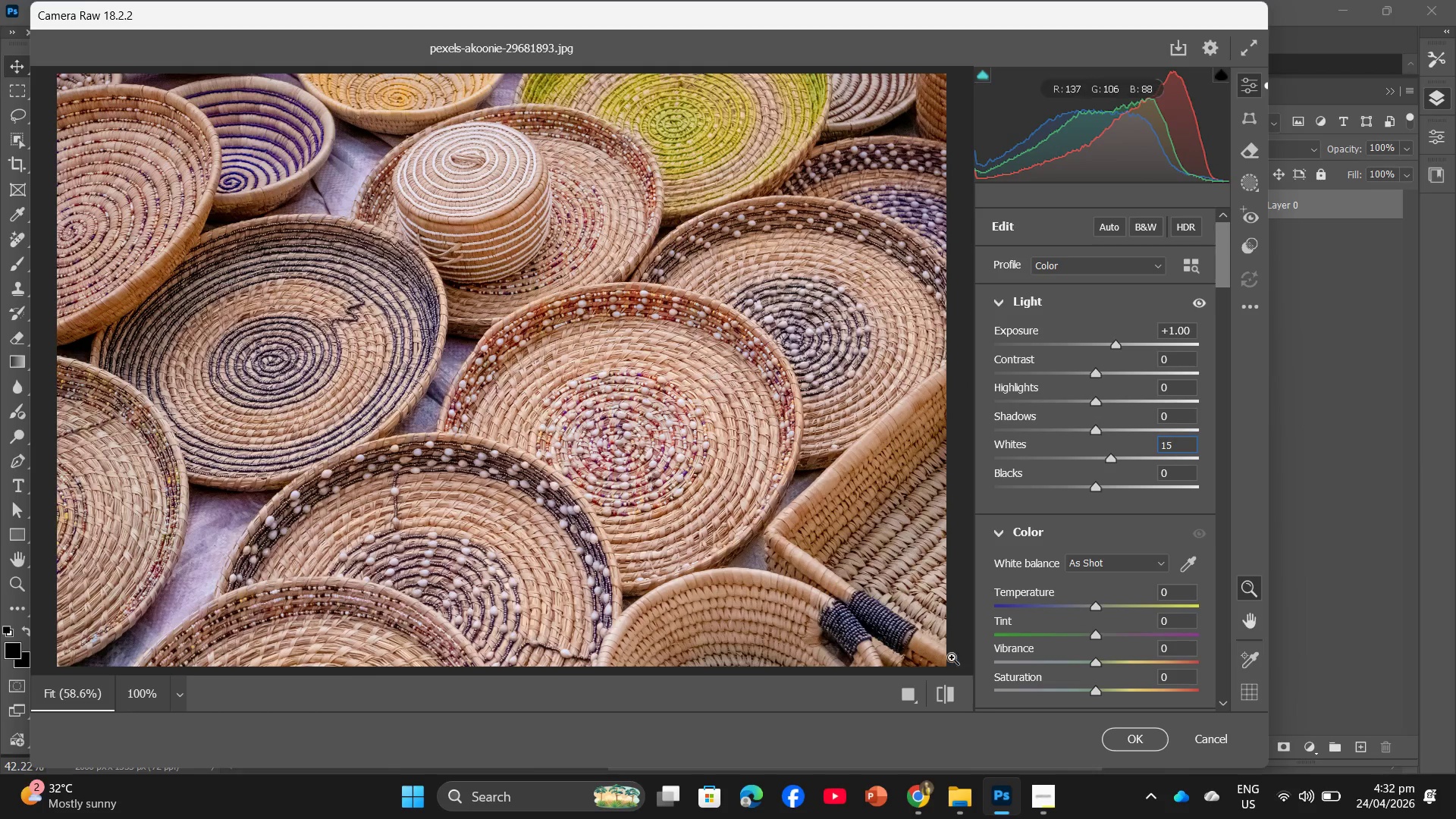 
left_click([1136, 736])
 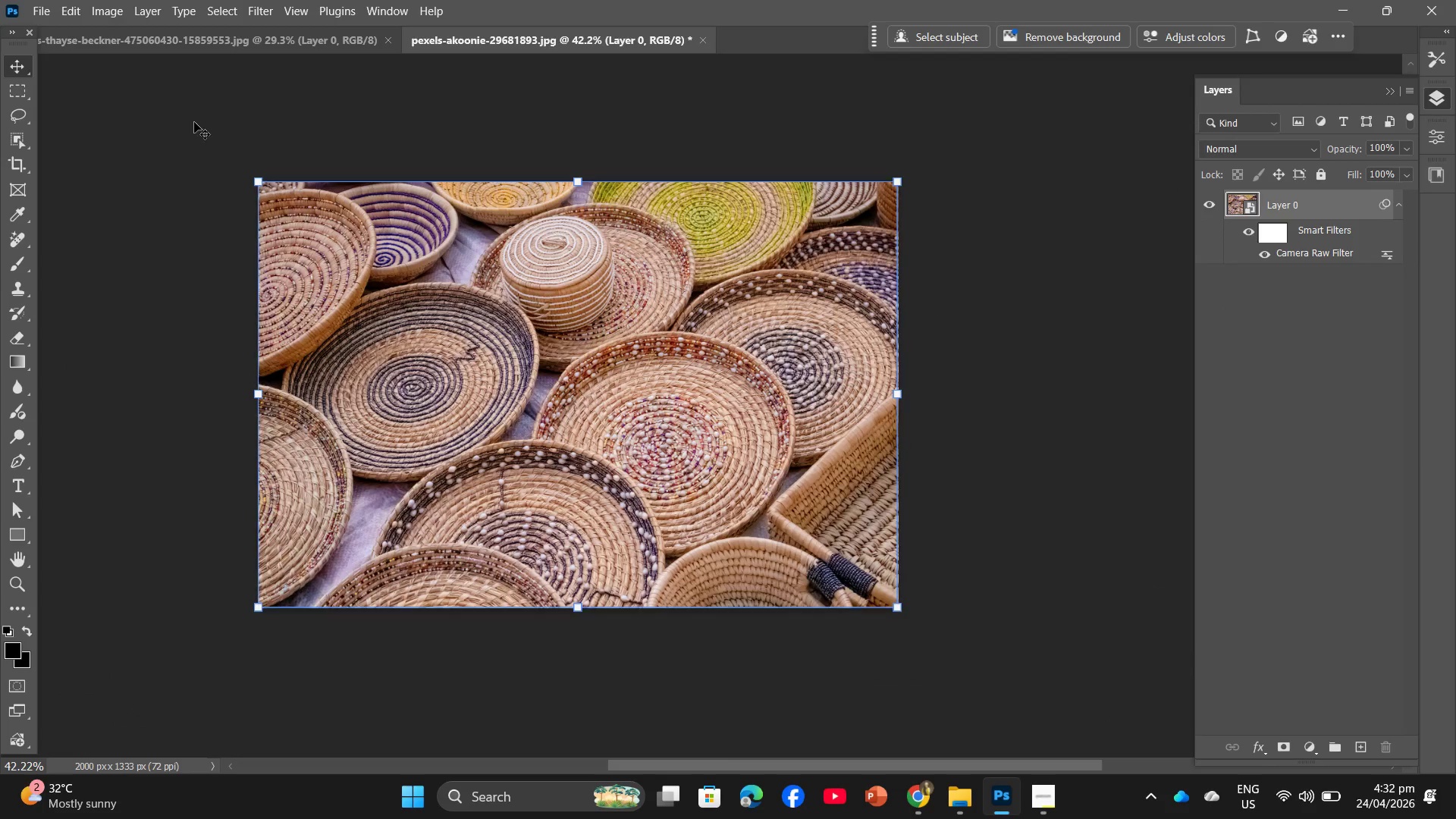 
wait(6.3)
 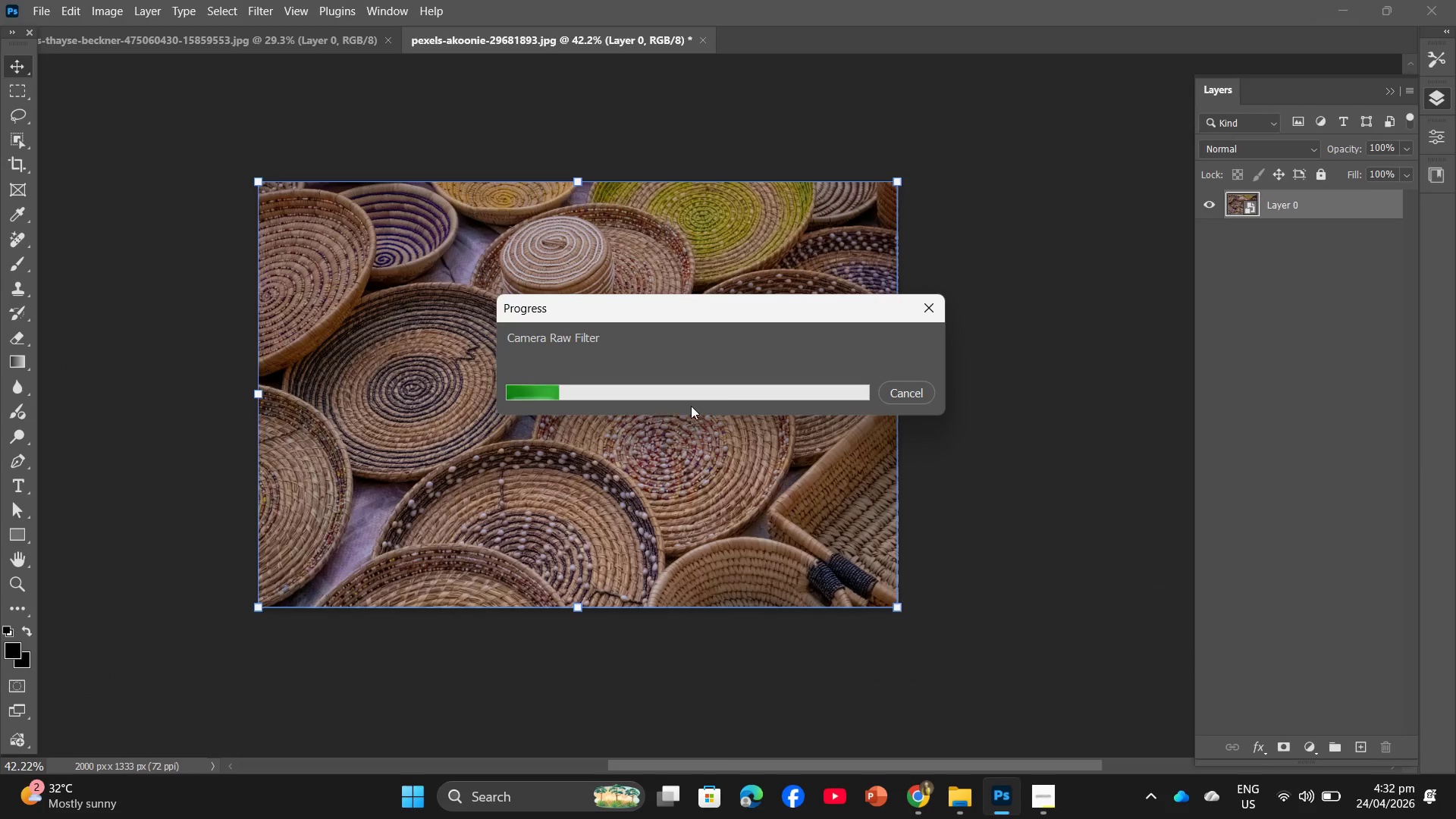 
left_click([43, 8])
 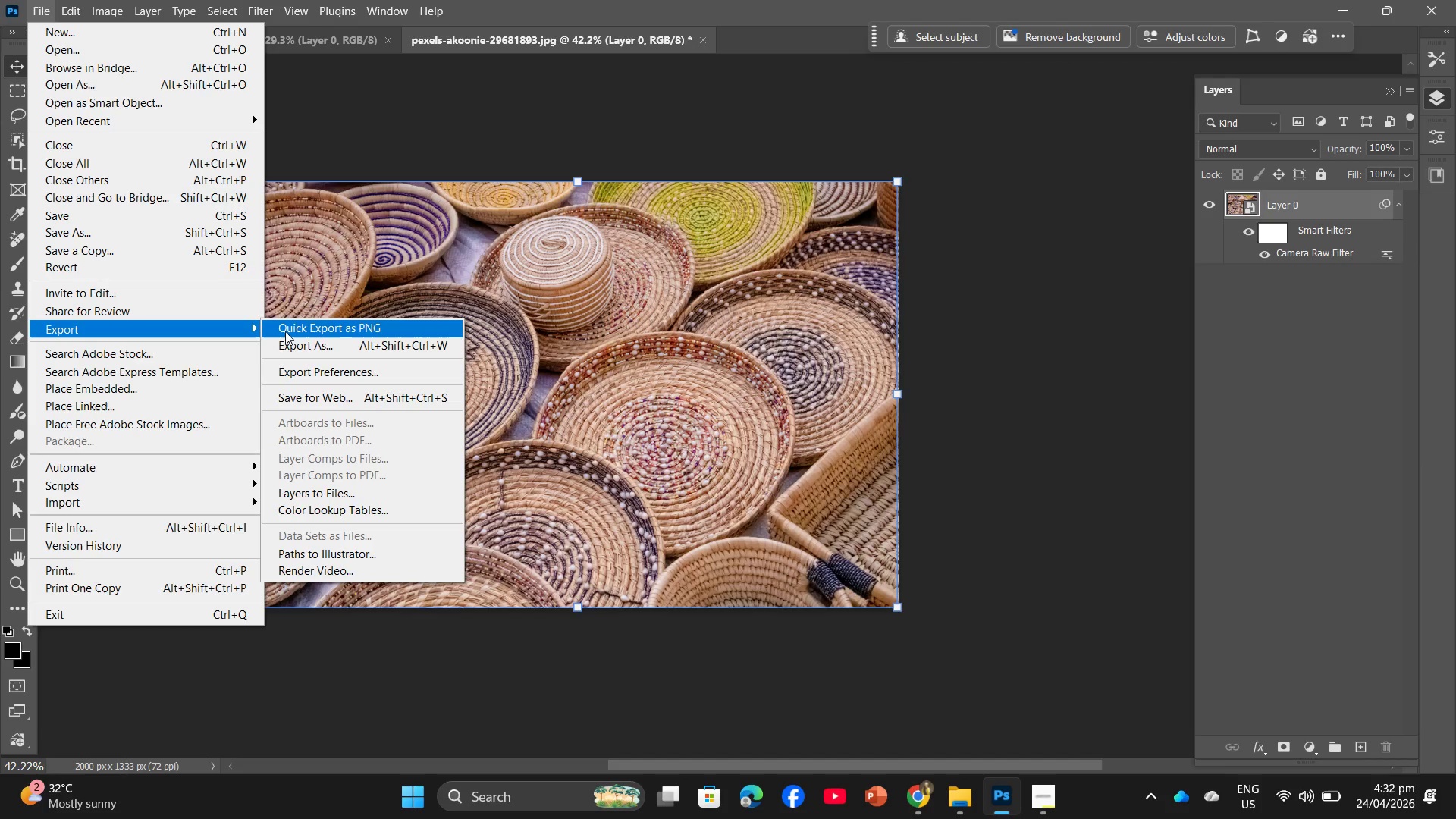 
left_click([296, 342])
 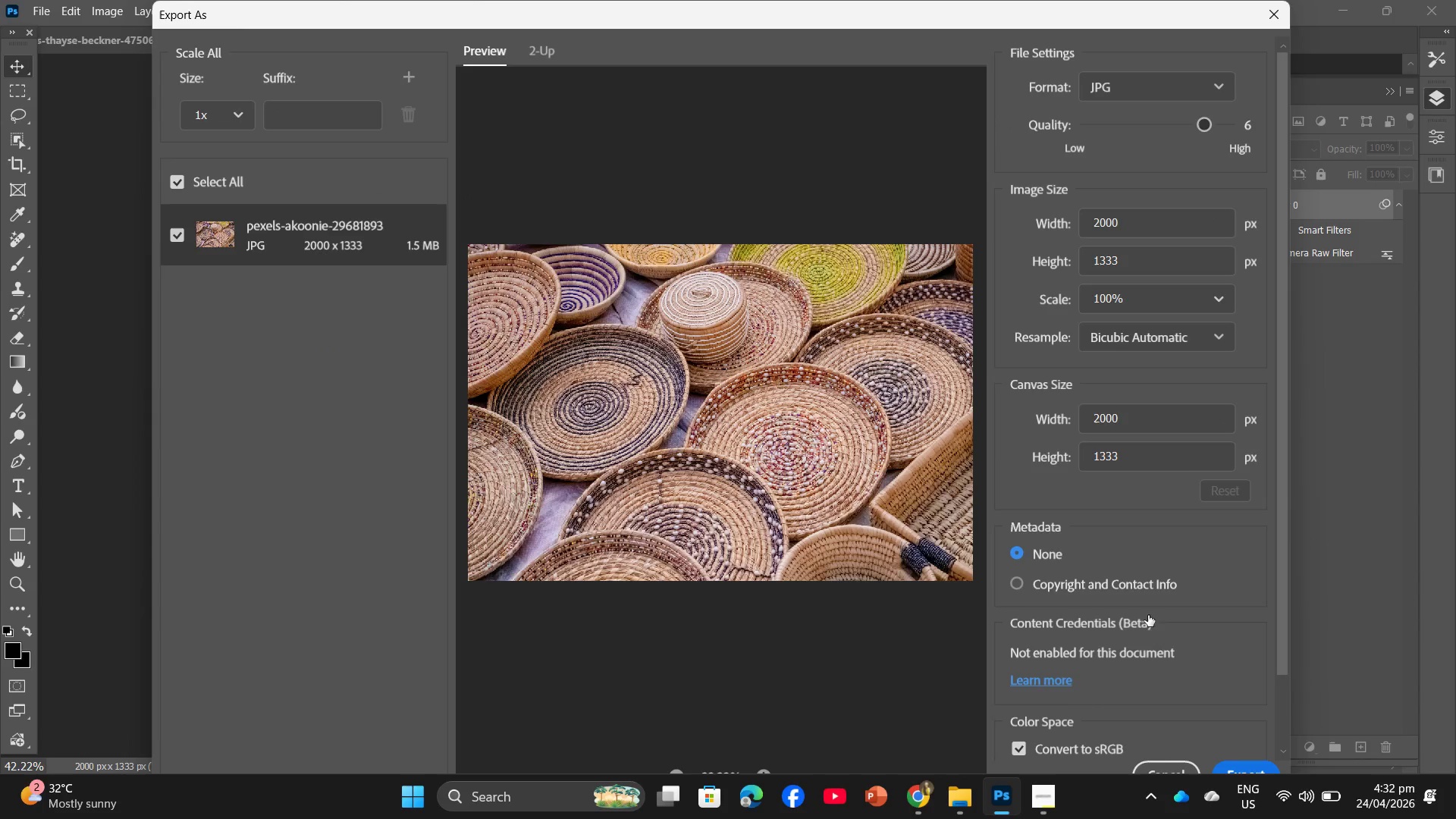 
left_click([1251, 766])
 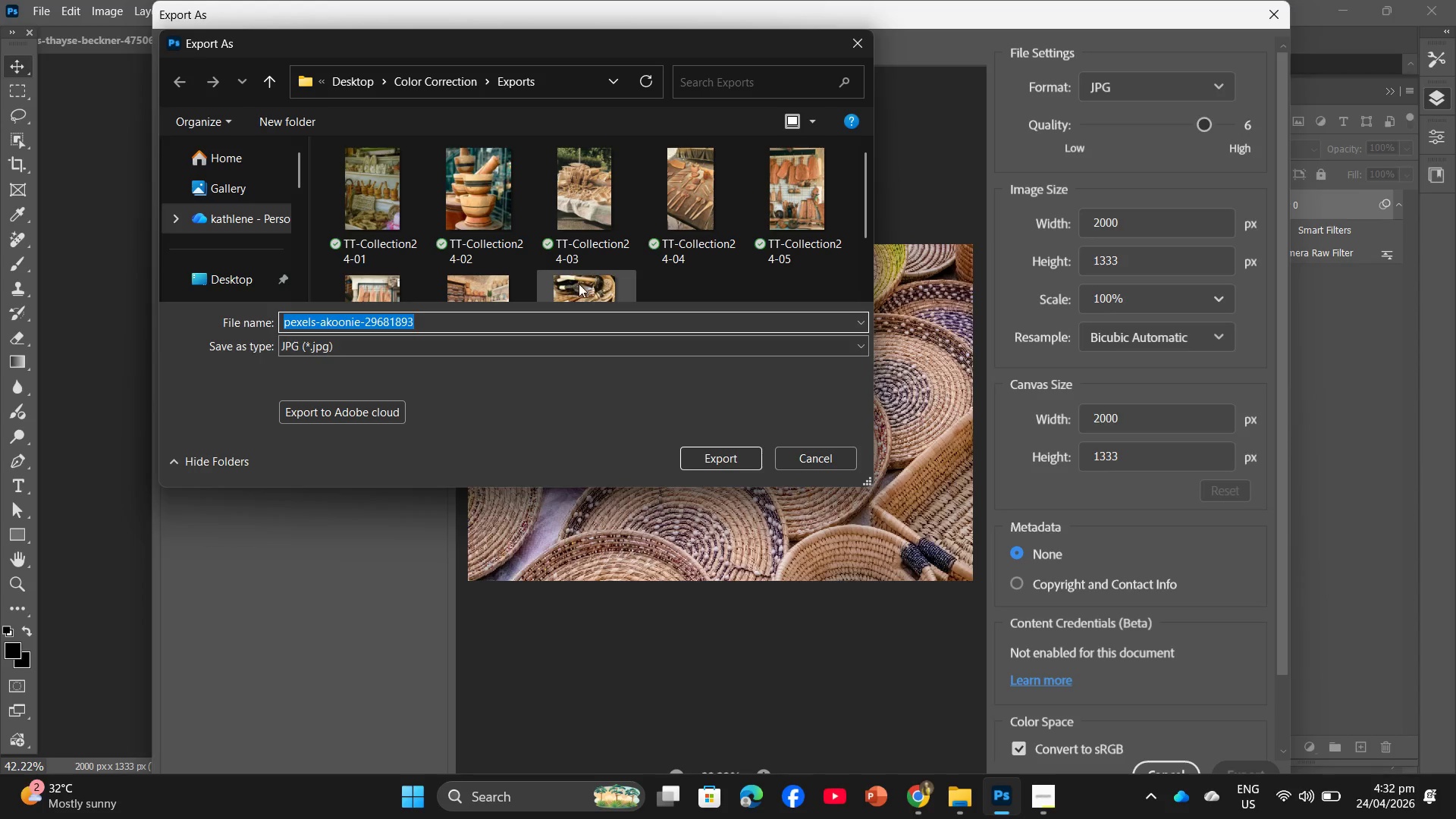 
wait(6.09)
 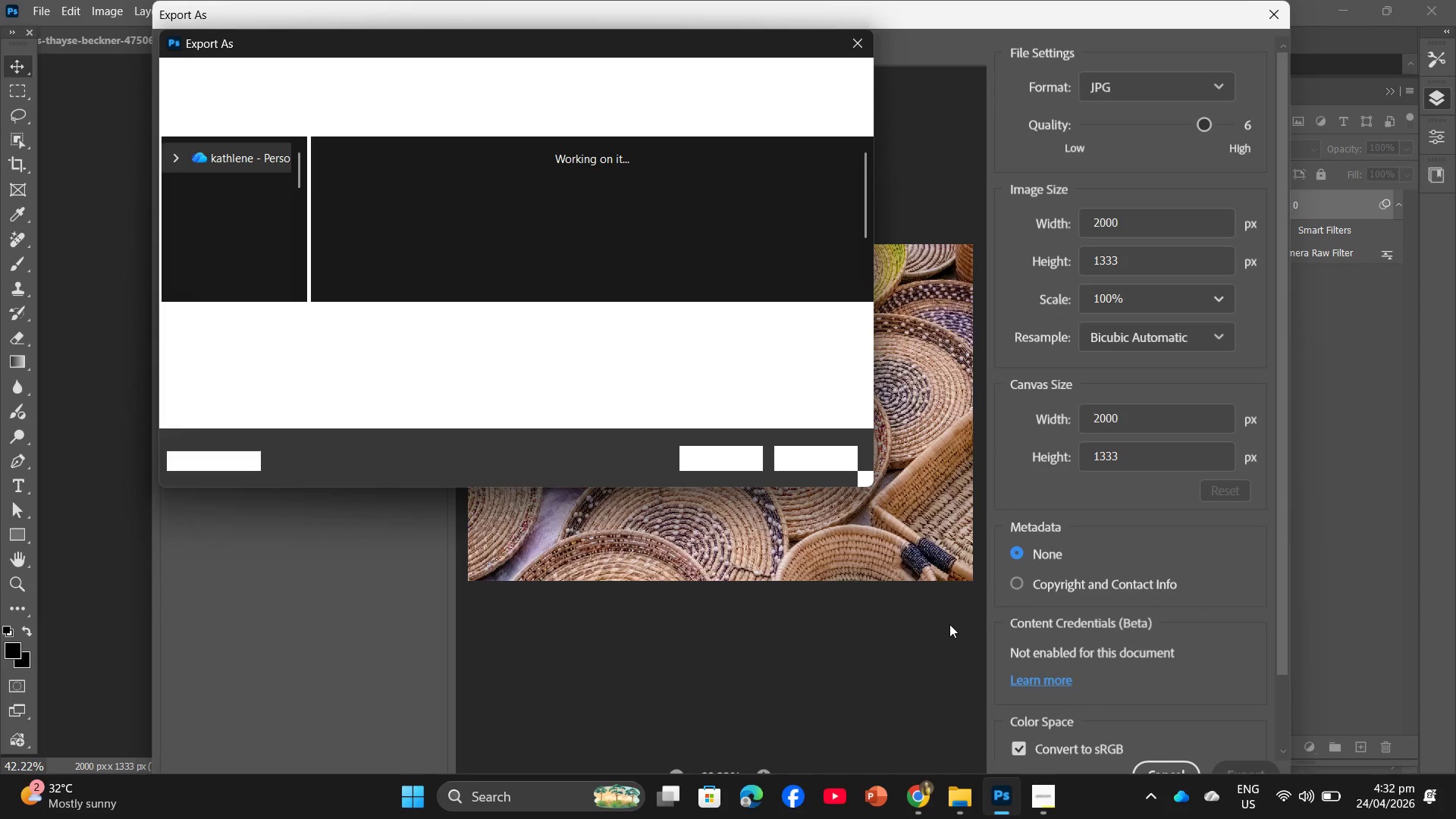 
double_click([458, 325])
 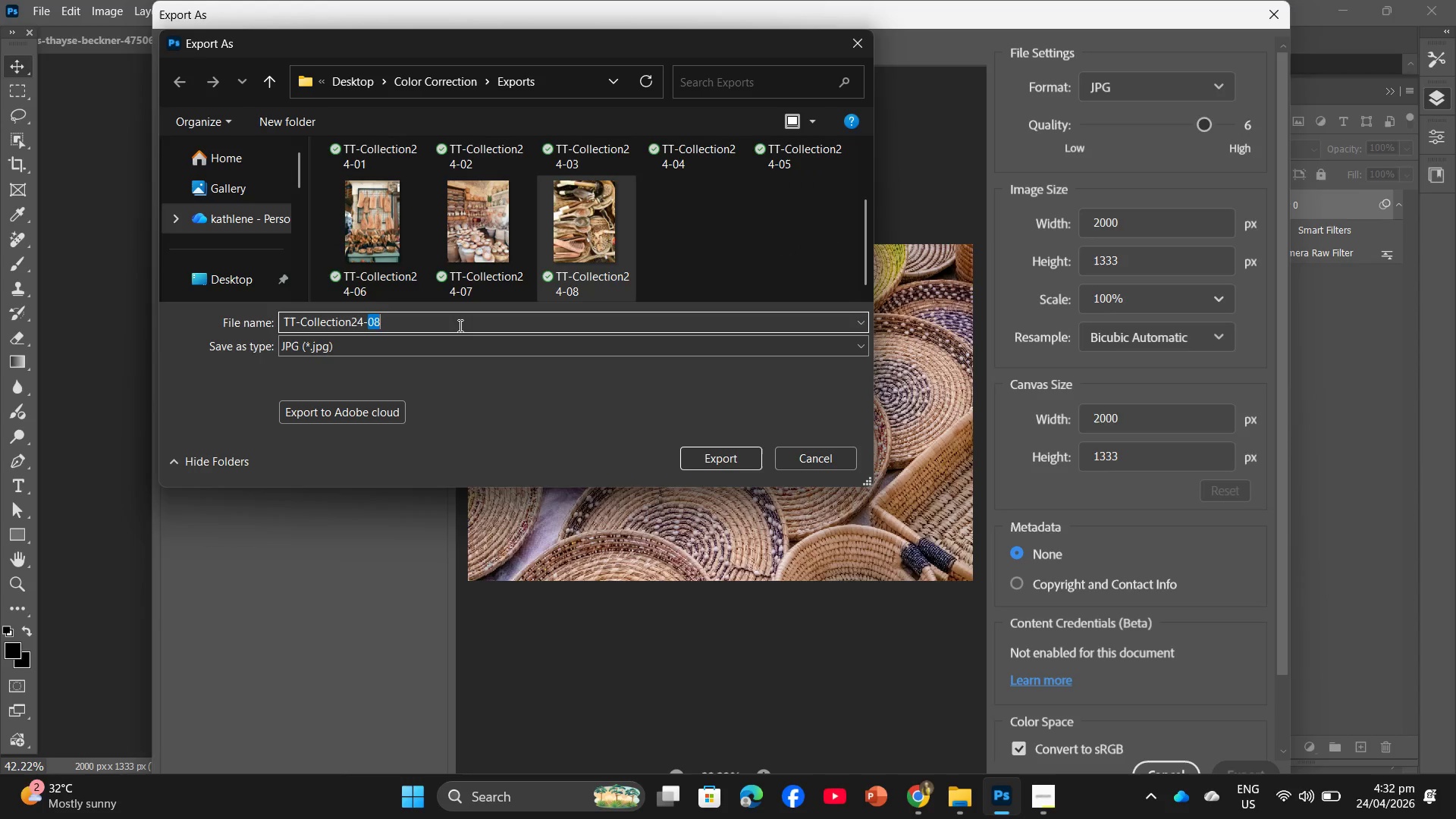 
key(Numpad0)
 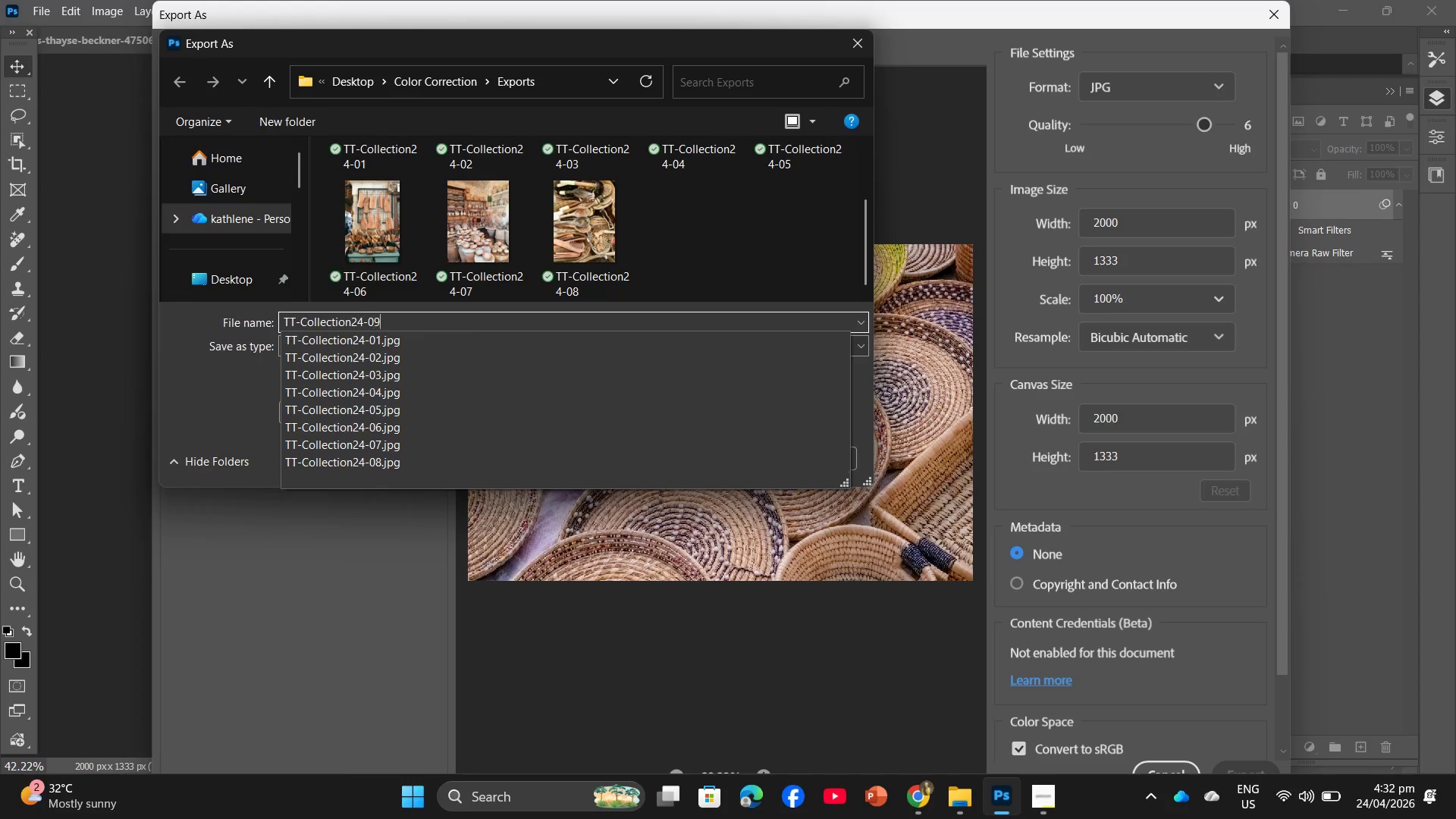 
key(Numpad9)
 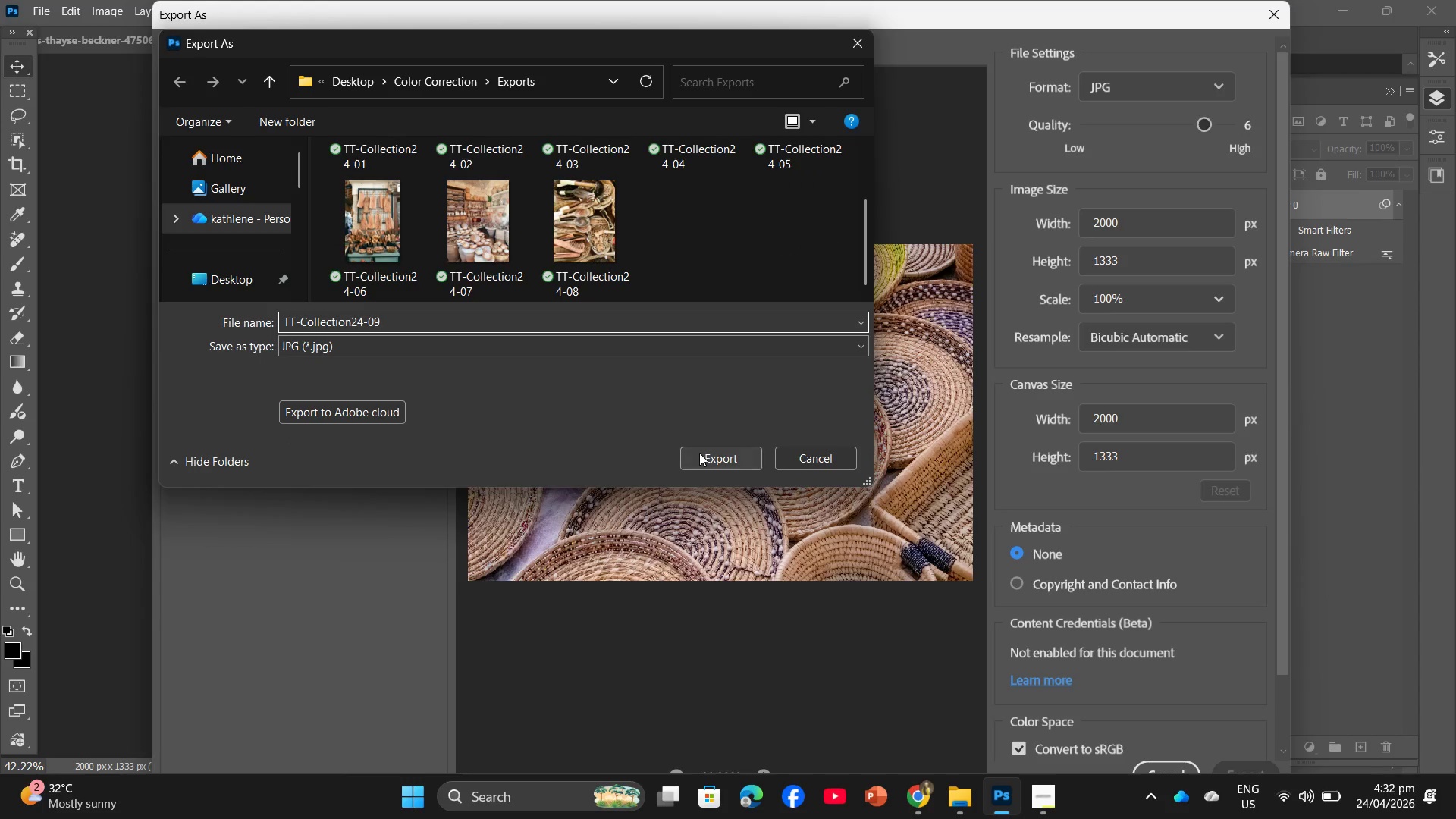 
left_click([698, 453])
 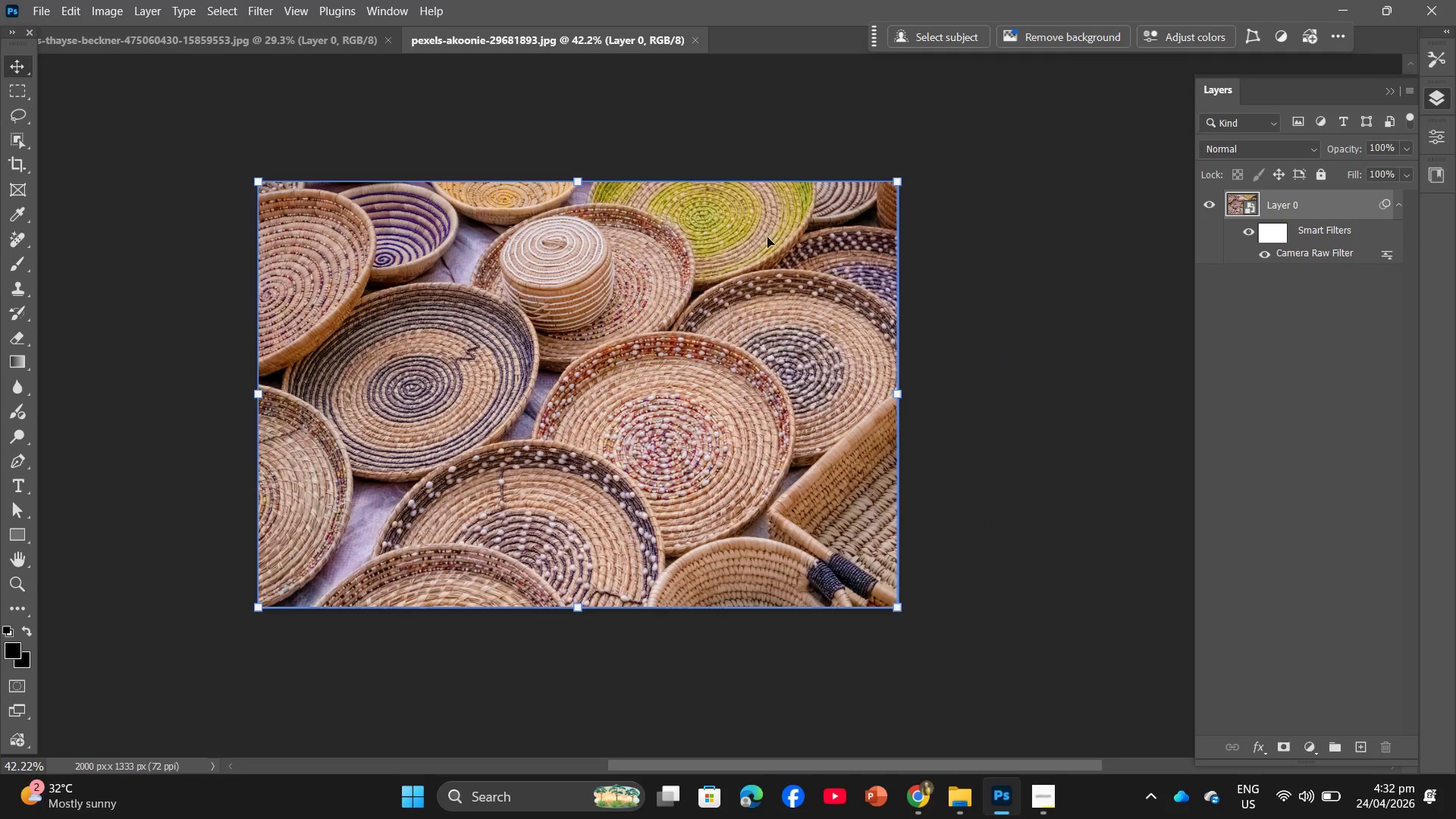 
wait(5.95)
 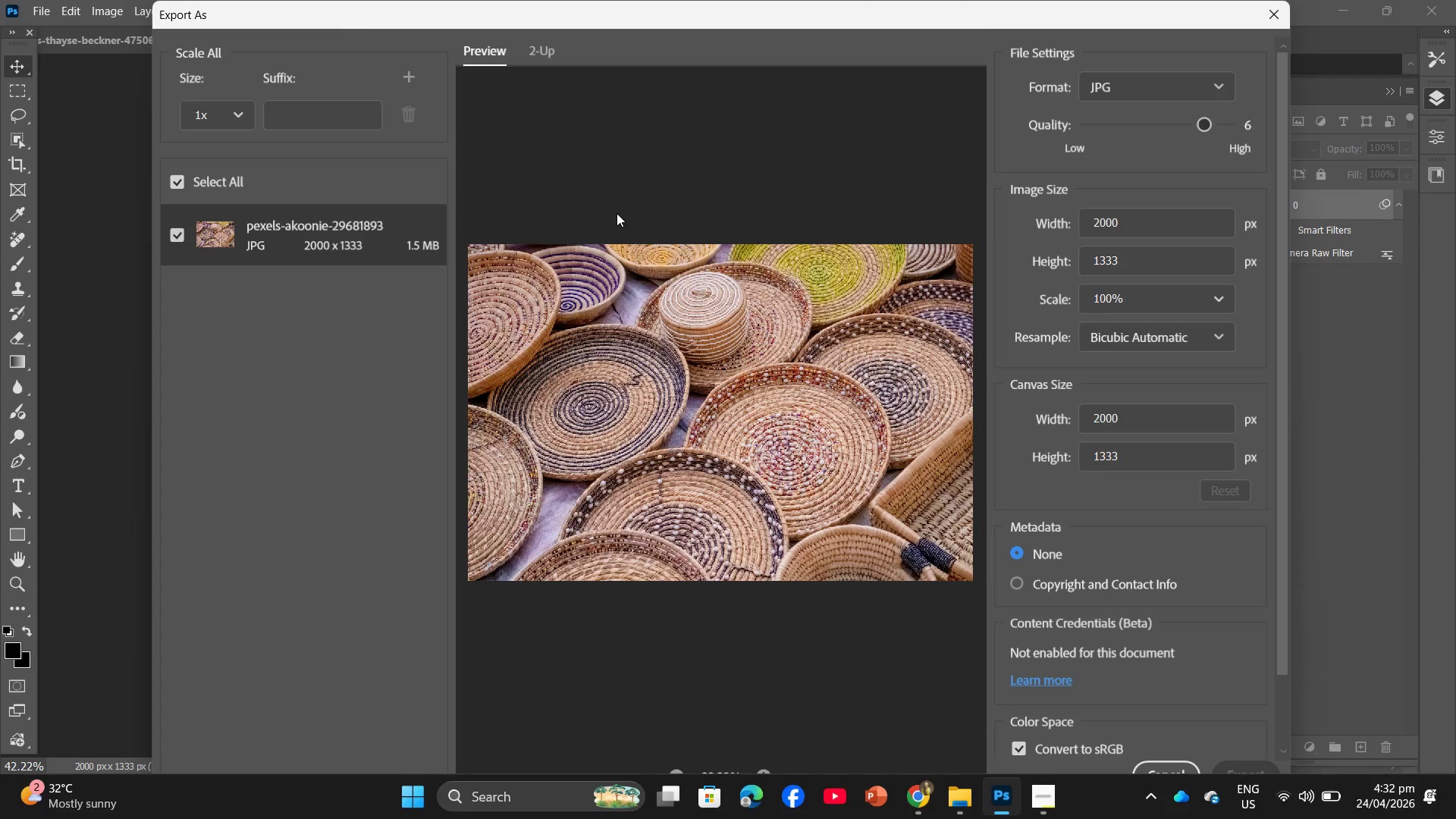 
left_click([929, 806])
 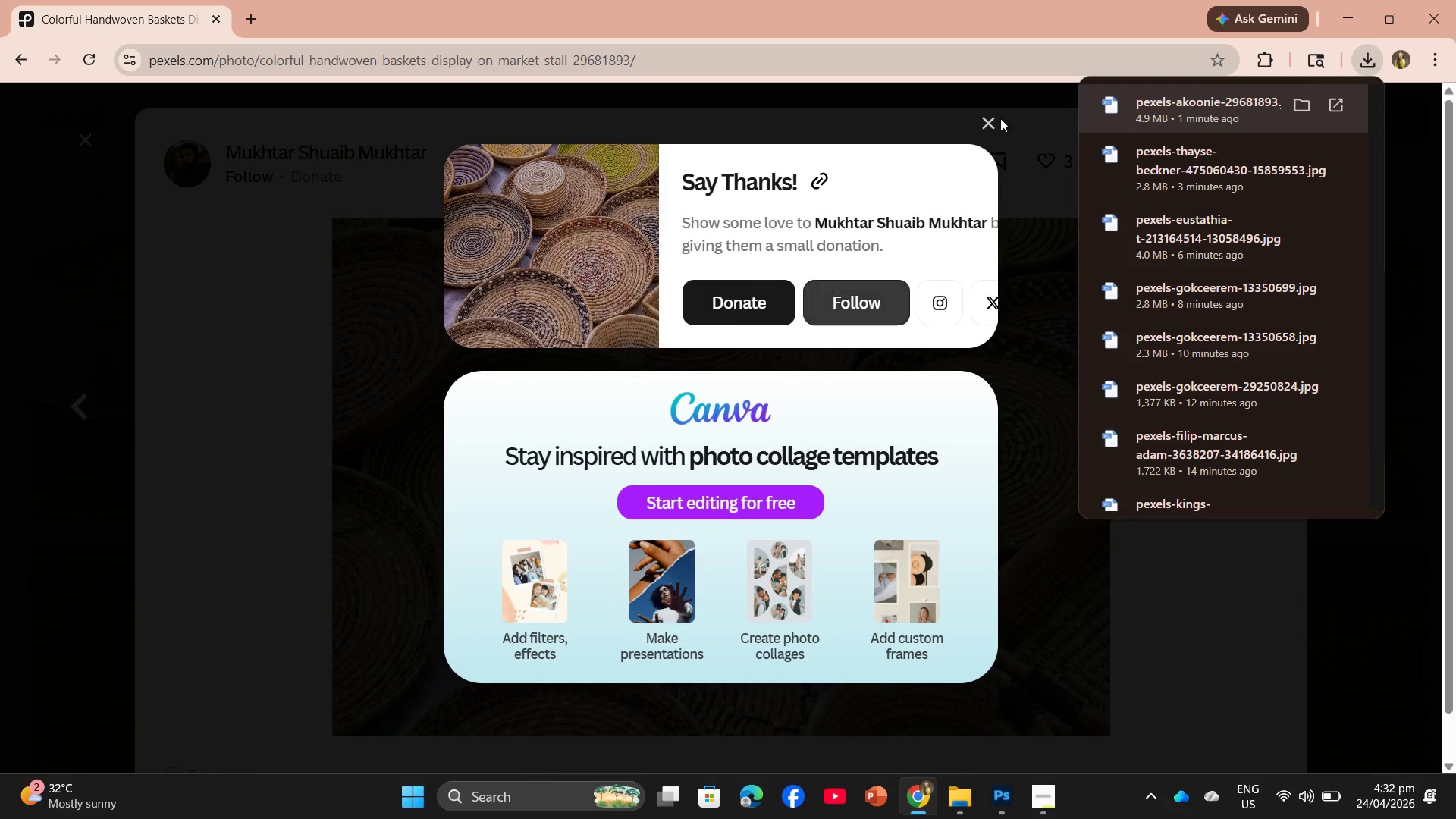 
left_click([996, 118])
 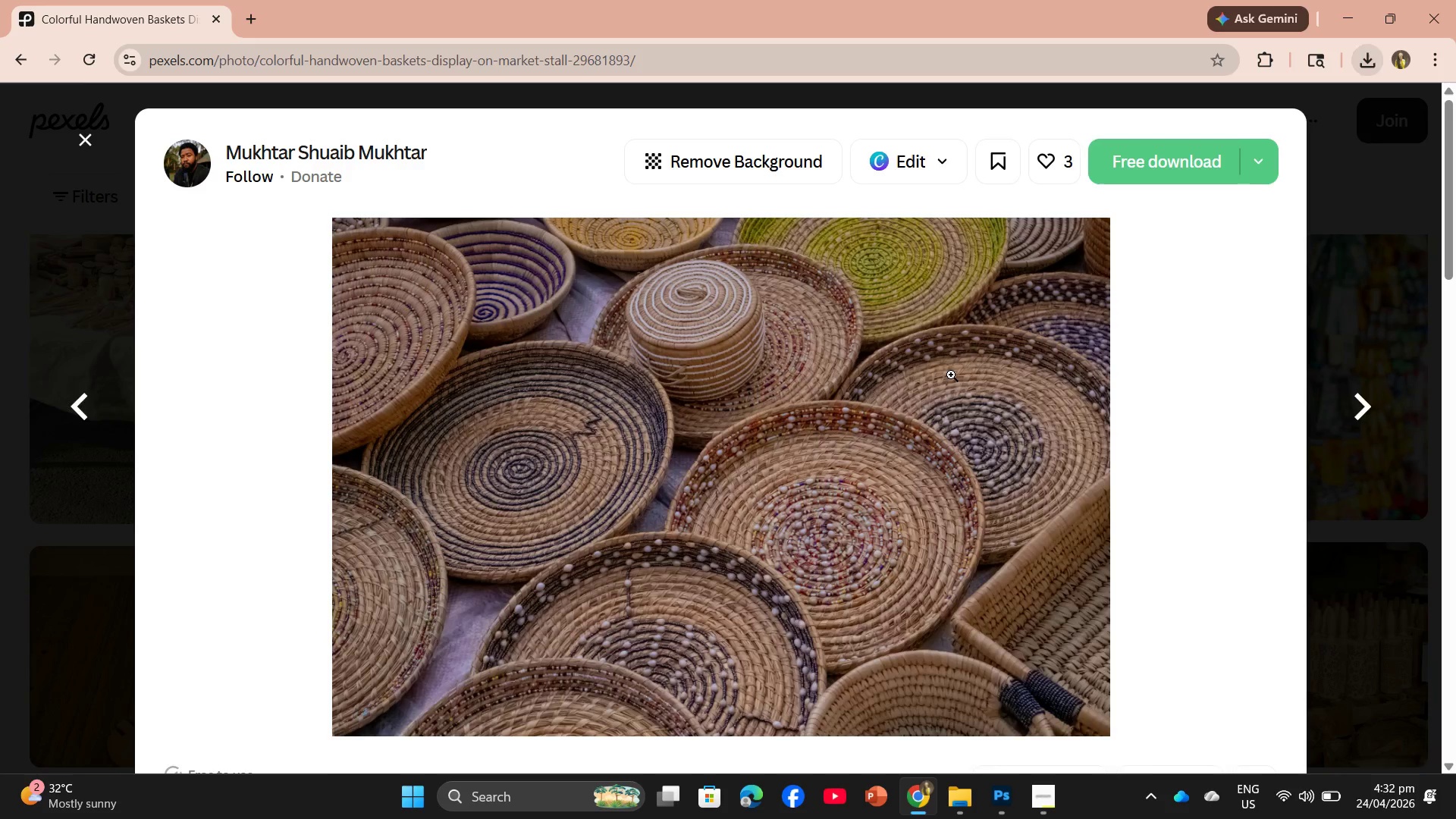 
scroll: coordinate [948, 410], scroll_direction: down, amount: 22.0
 